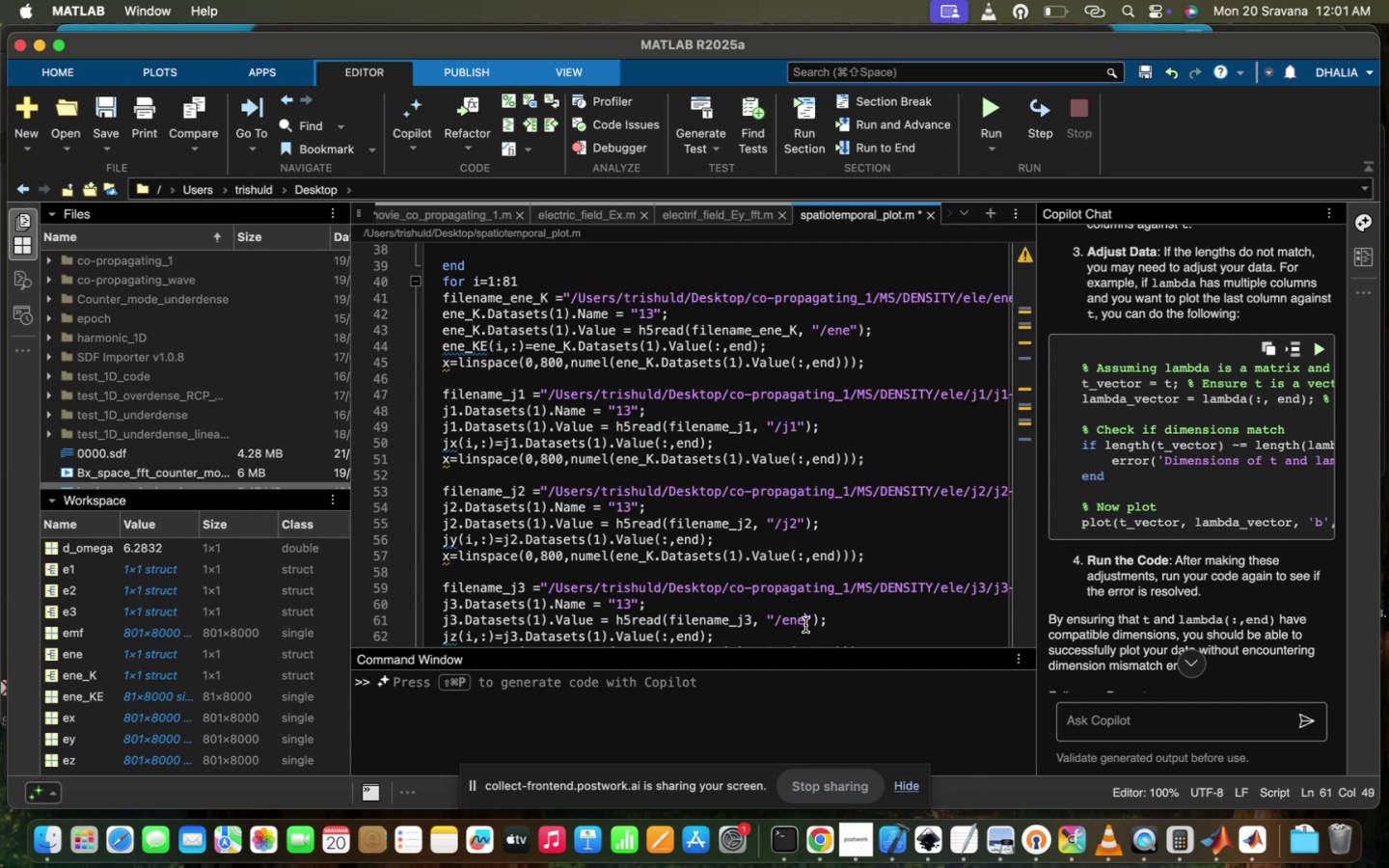 
key(Backspace)
key(Backspace)
key(Backspace)
type(j3)
 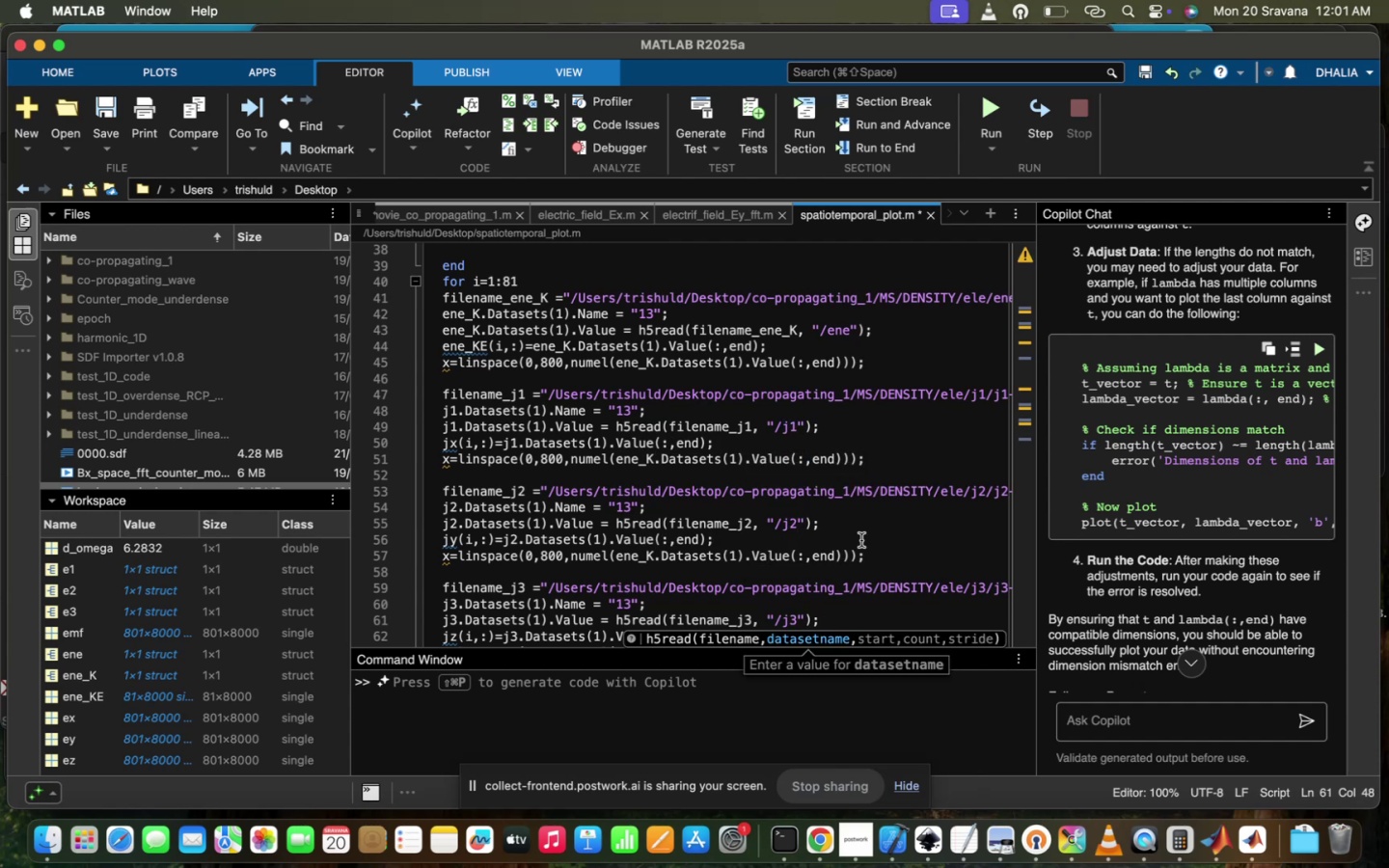 
left_click([872, 522])
 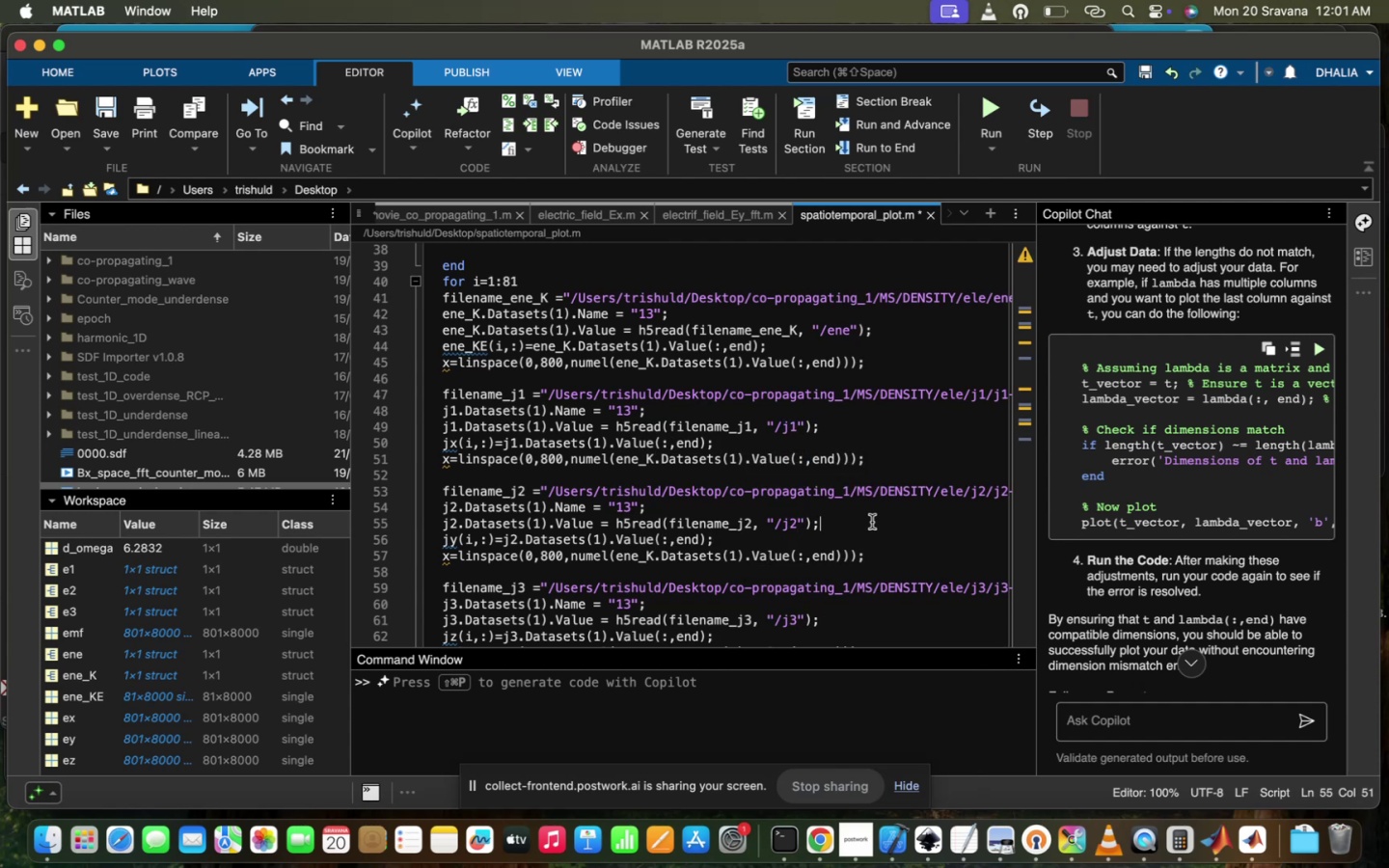 
scroll: coordinate [872, 522], scroll_direction: down, amount: 14.0
 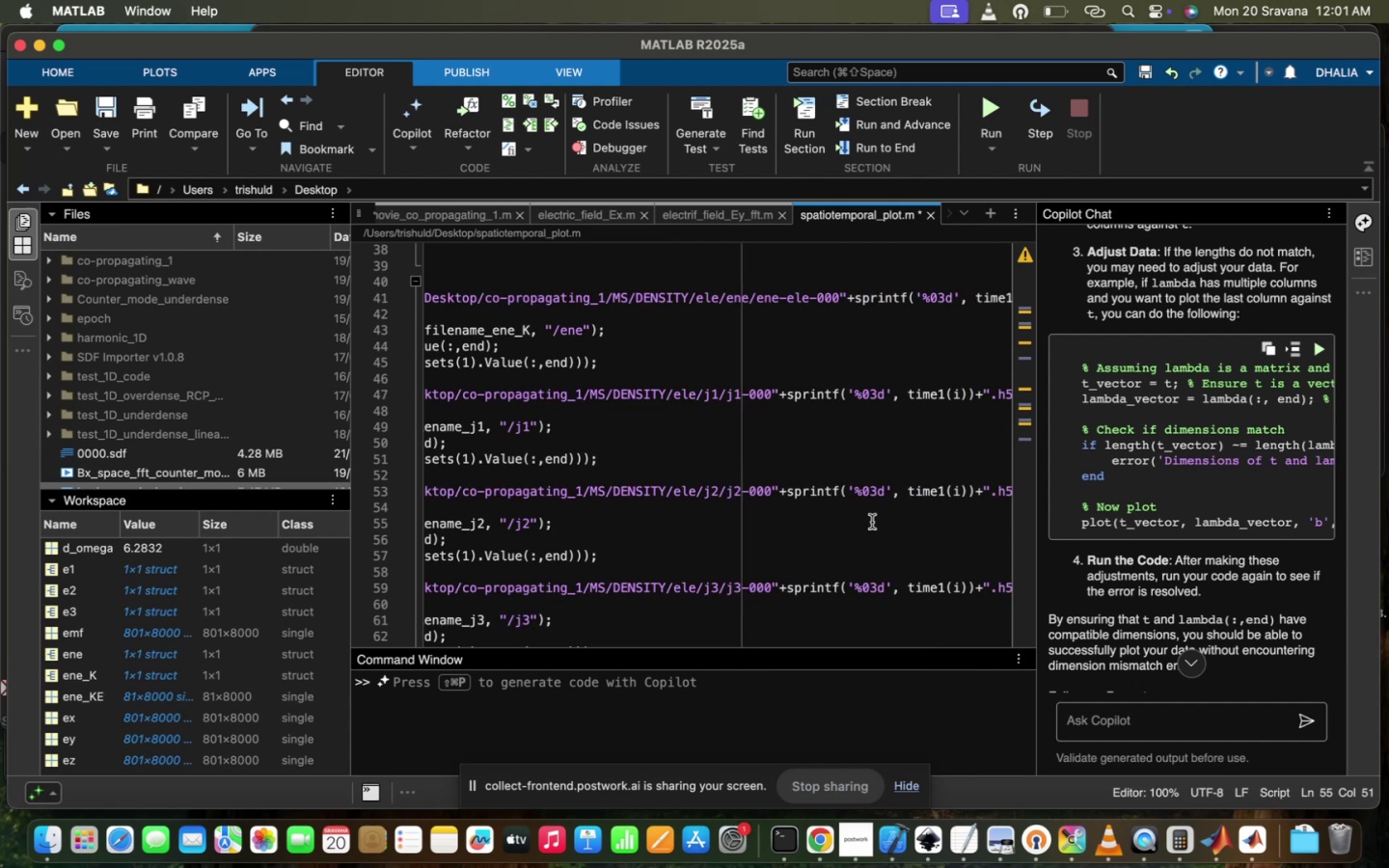 
scroll: coordinate [682, 584], scroll_direction: up, amount: 37.0
 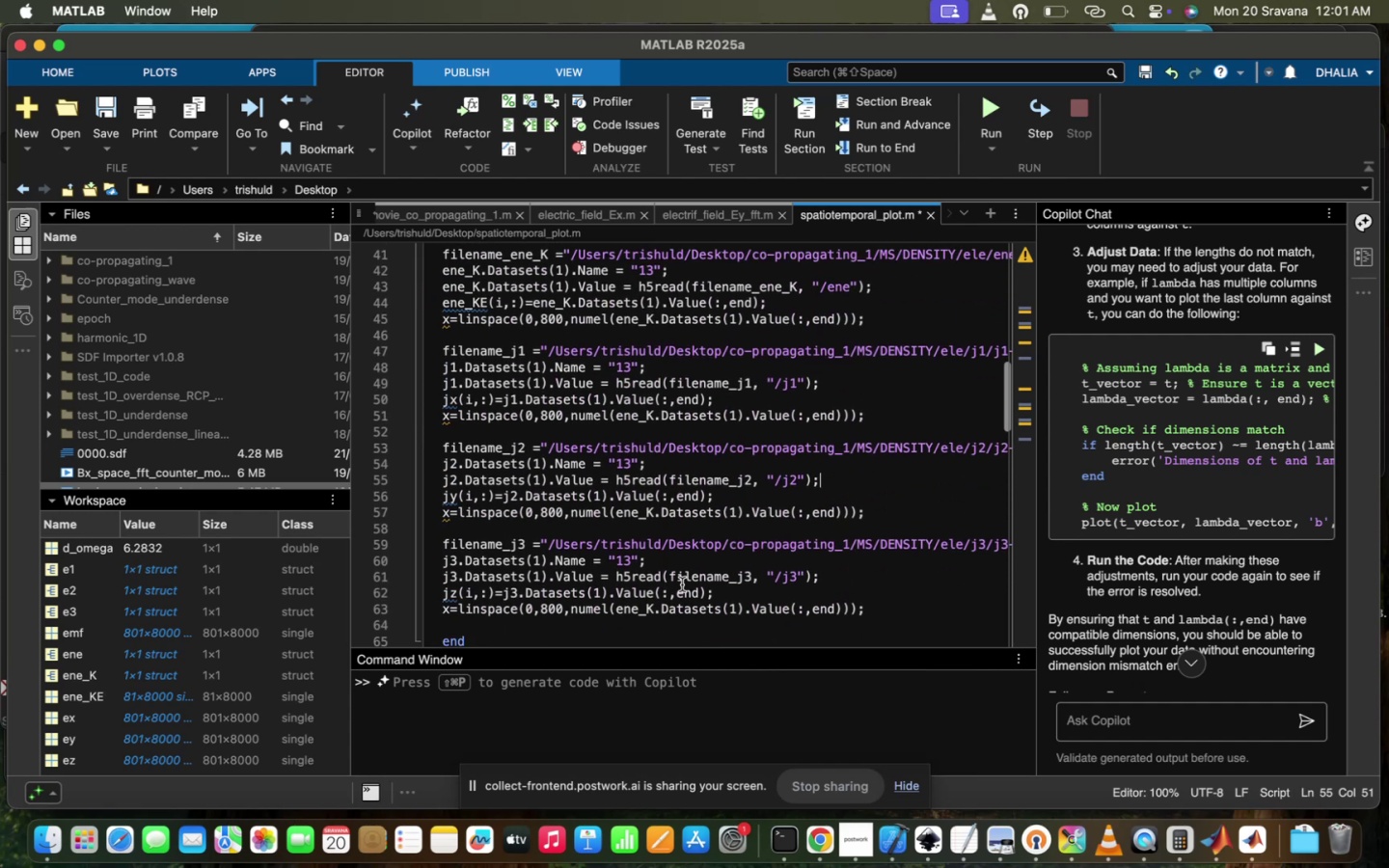 
scroll: coordinate [682, 584], scroll_direction: down, amount: 13.0
 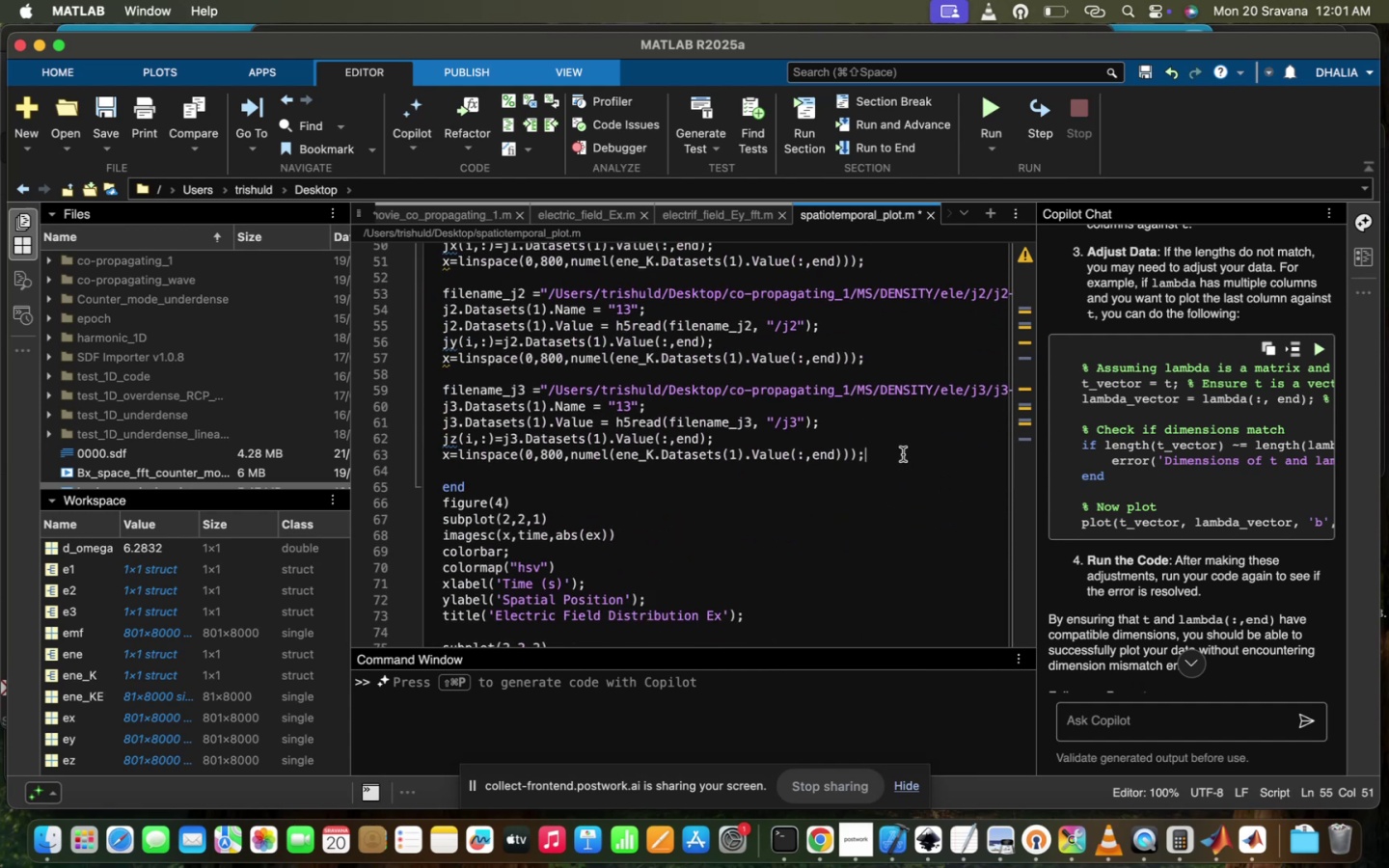 
key(Enter)
 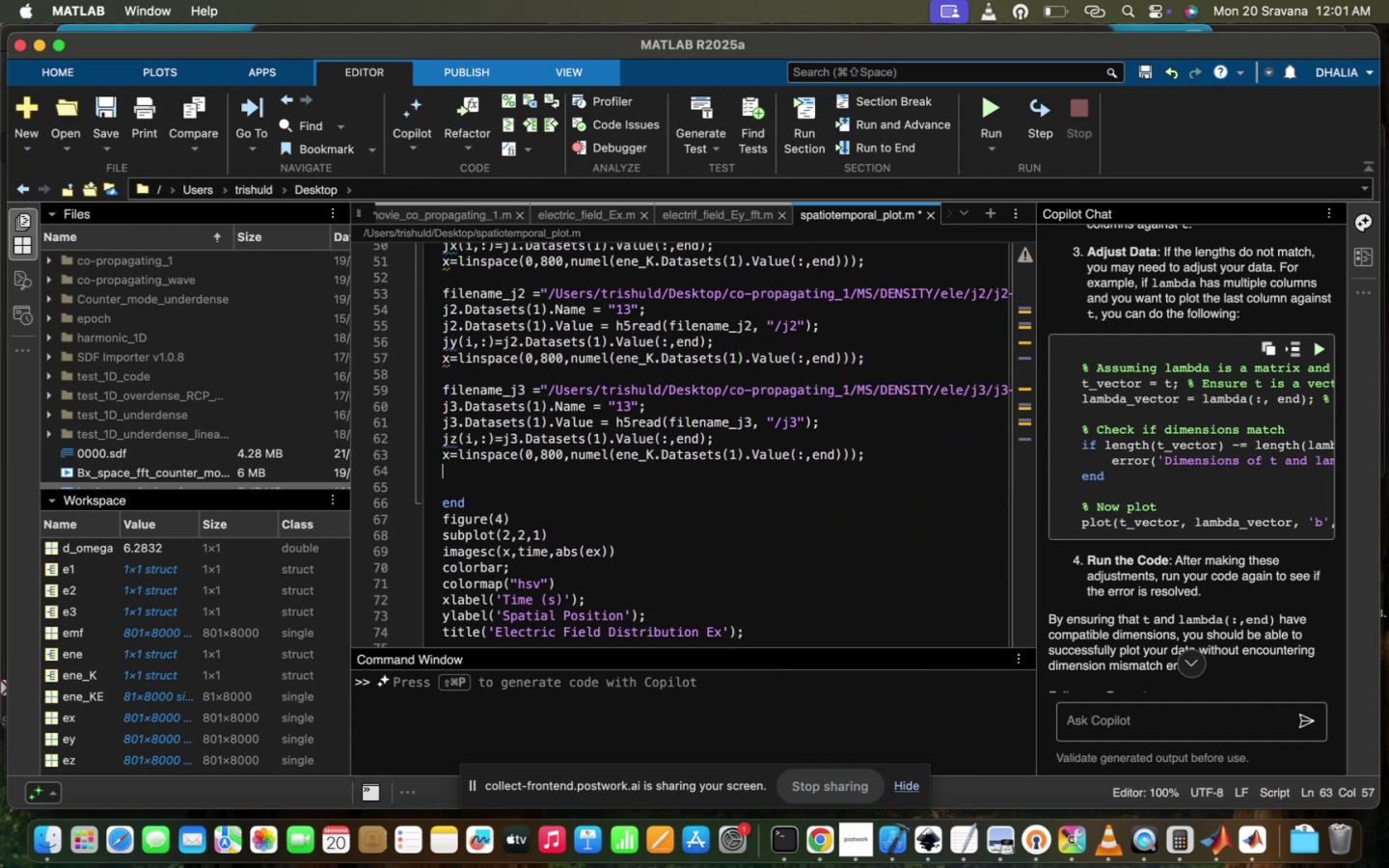 
key(Enter)
 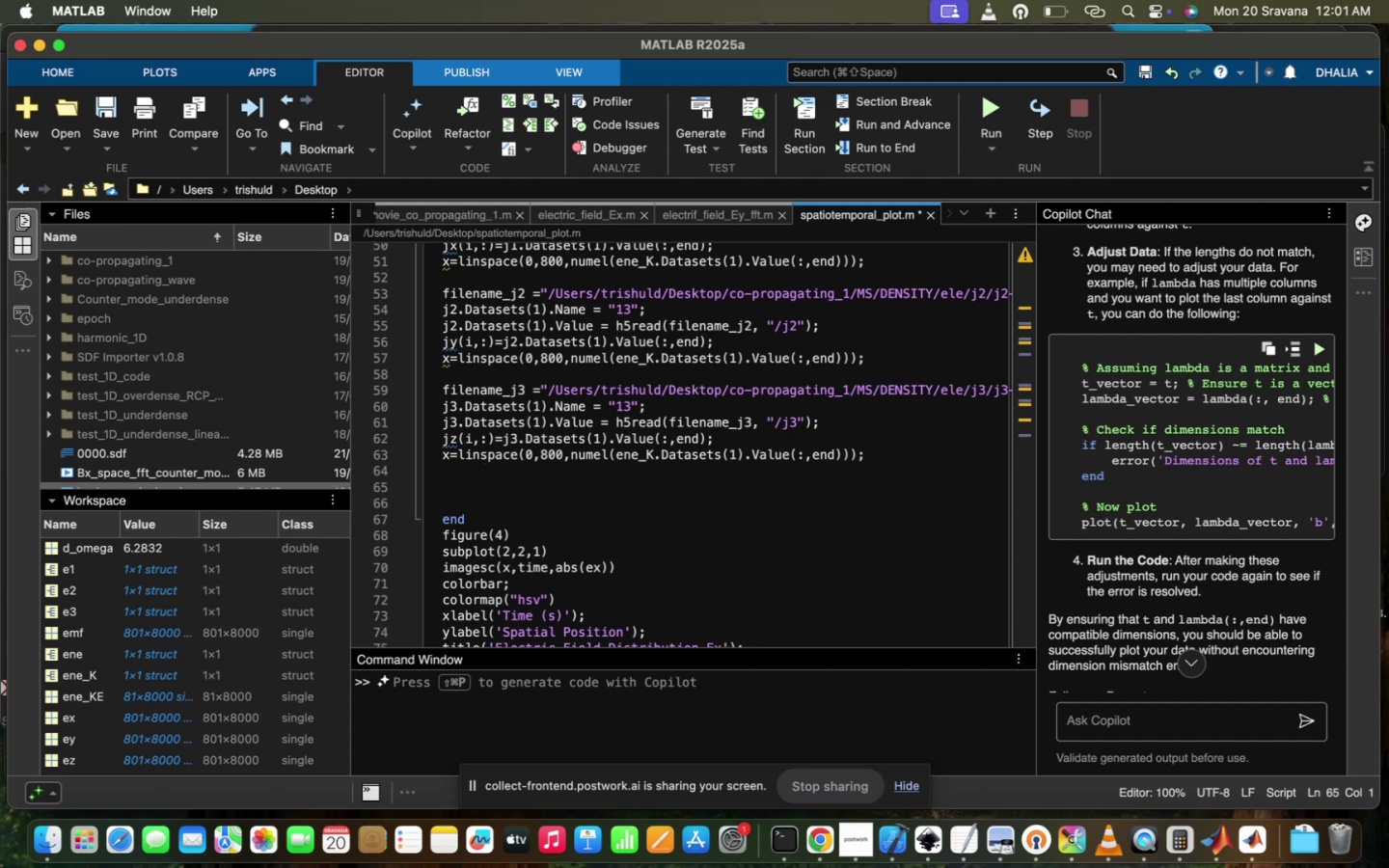 
type(ex_filterd =ex()
 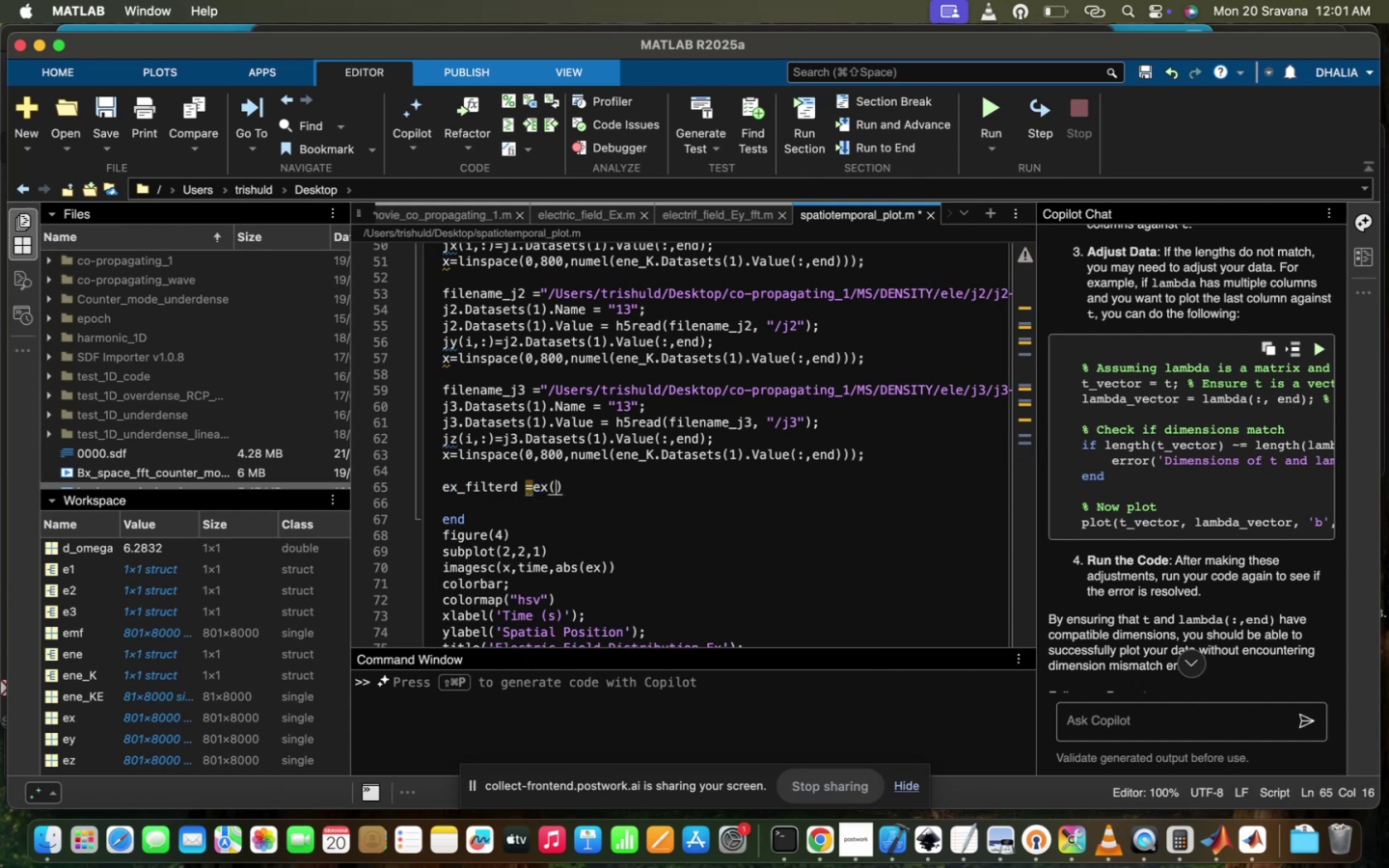 
scroll: coordinate [705, 613], scroll_direction: up, amount: 14.0
 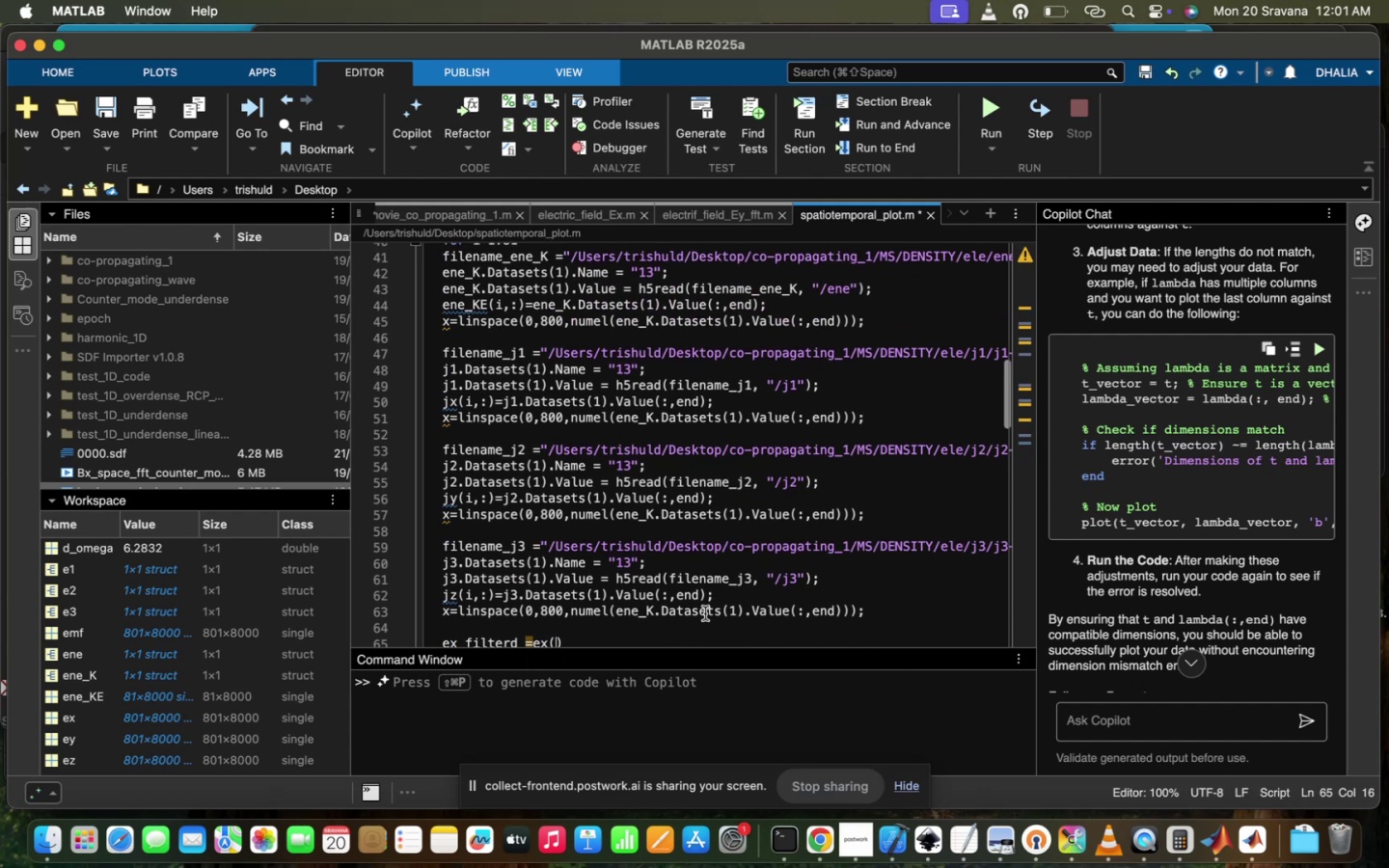 
scroll: coordinate [705, 613], scroll_direction: none, amount: 0.0
 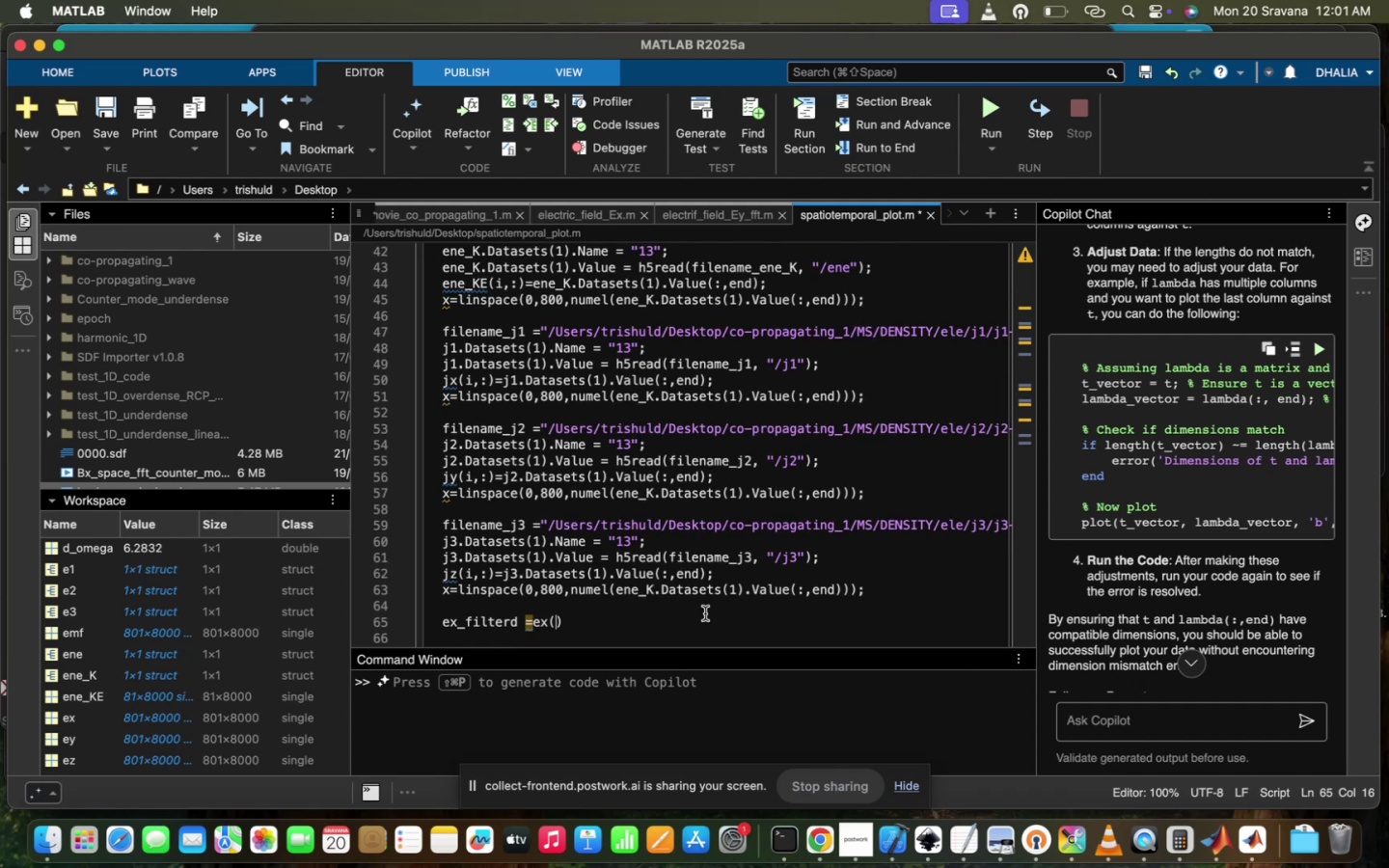 
key(Shift+Semicolon)
 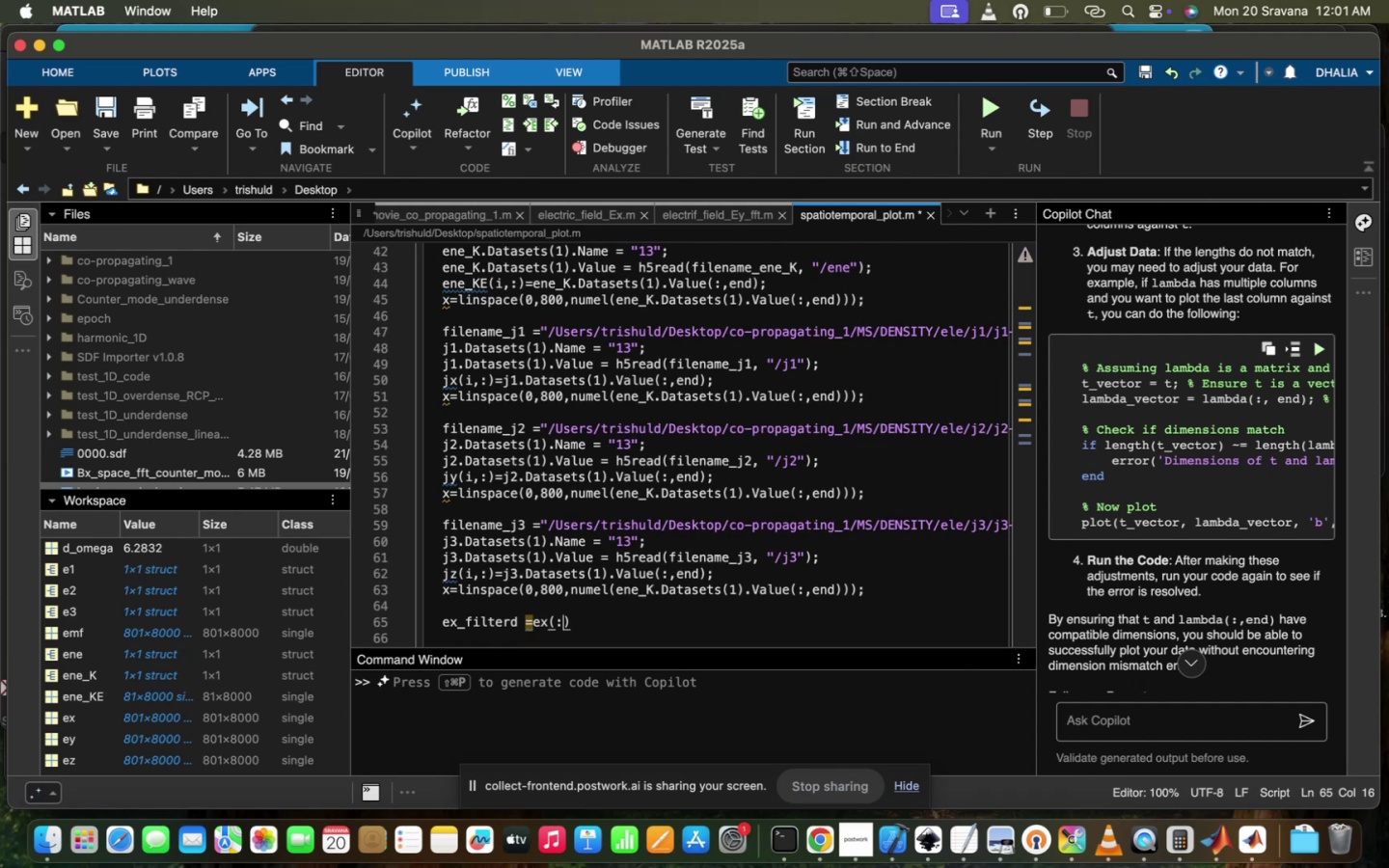 
key(Comma)
 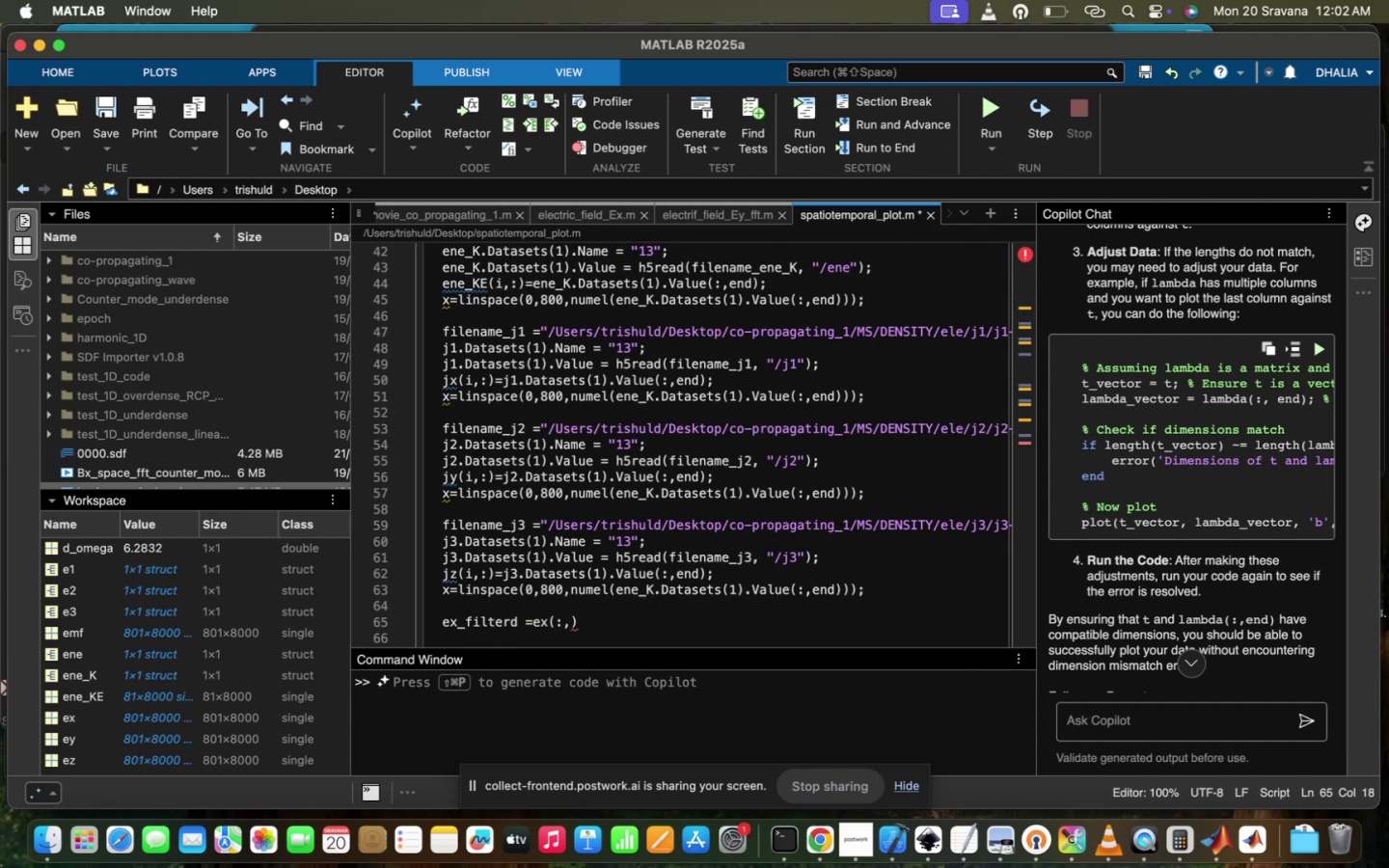 
scroll: coordinate [705, 613], scroll_direction: down, amount: 19.0
 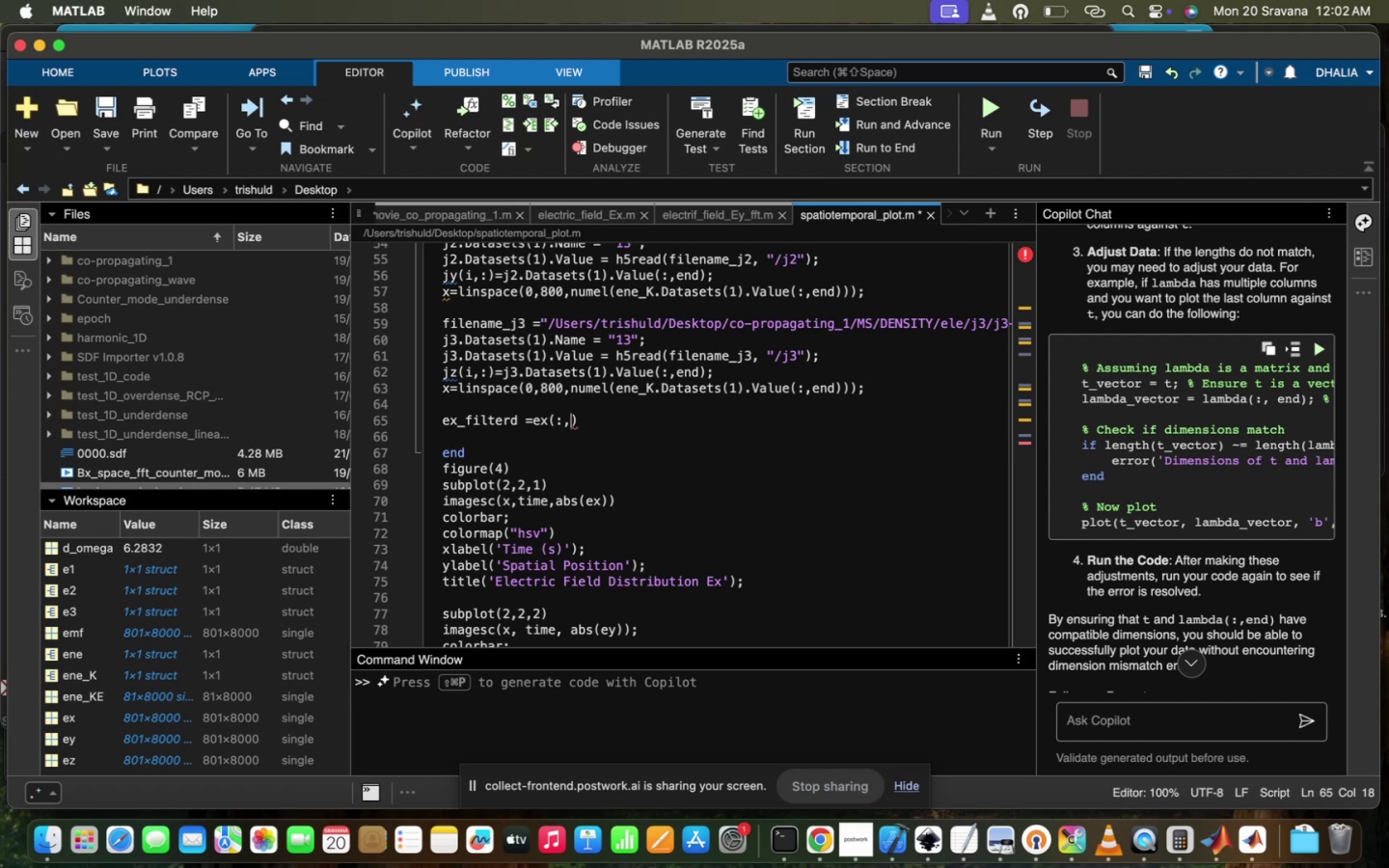 
wait(17.52)
 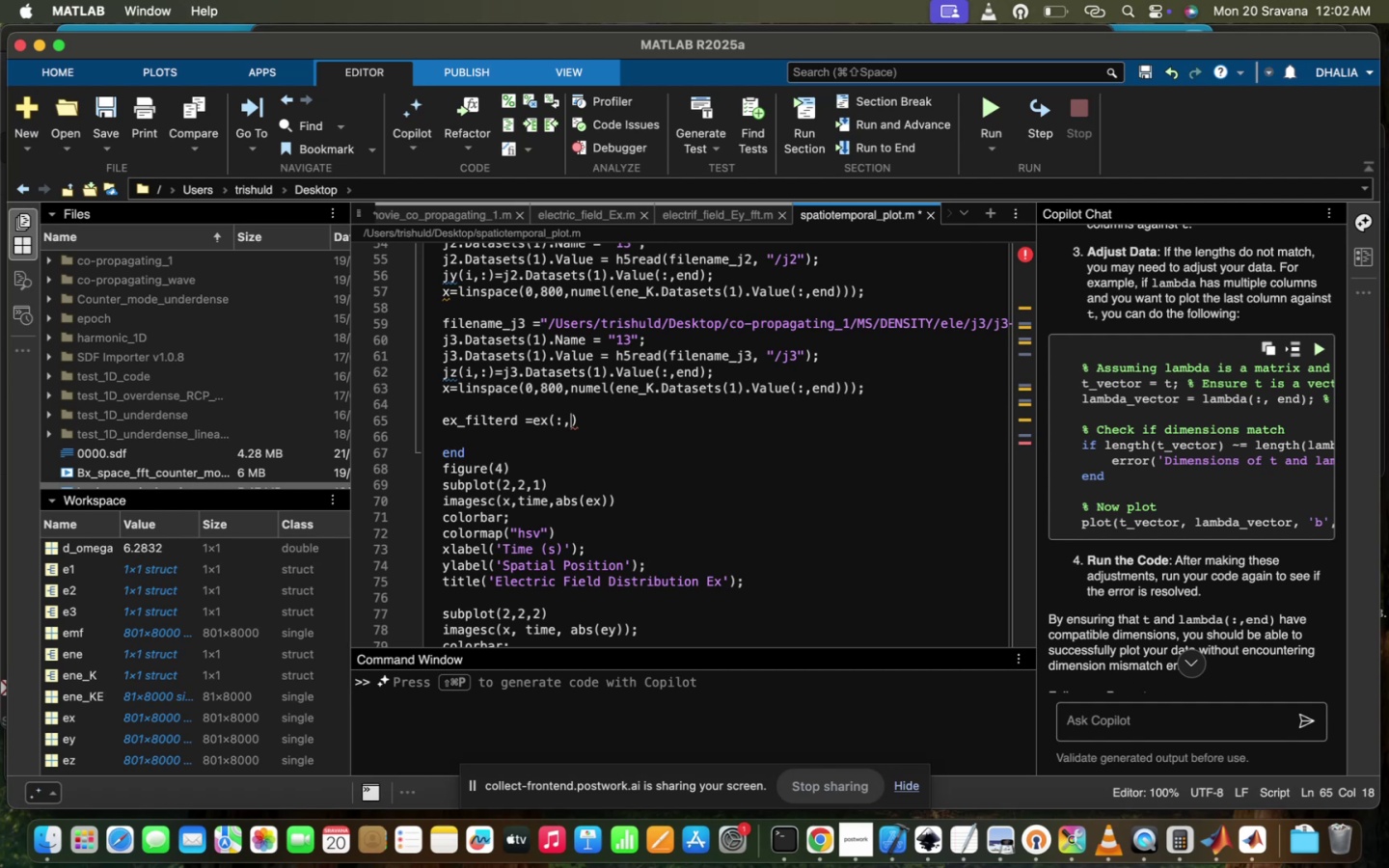 
type(0)
key(Backspace)
type(1:10:8000)
 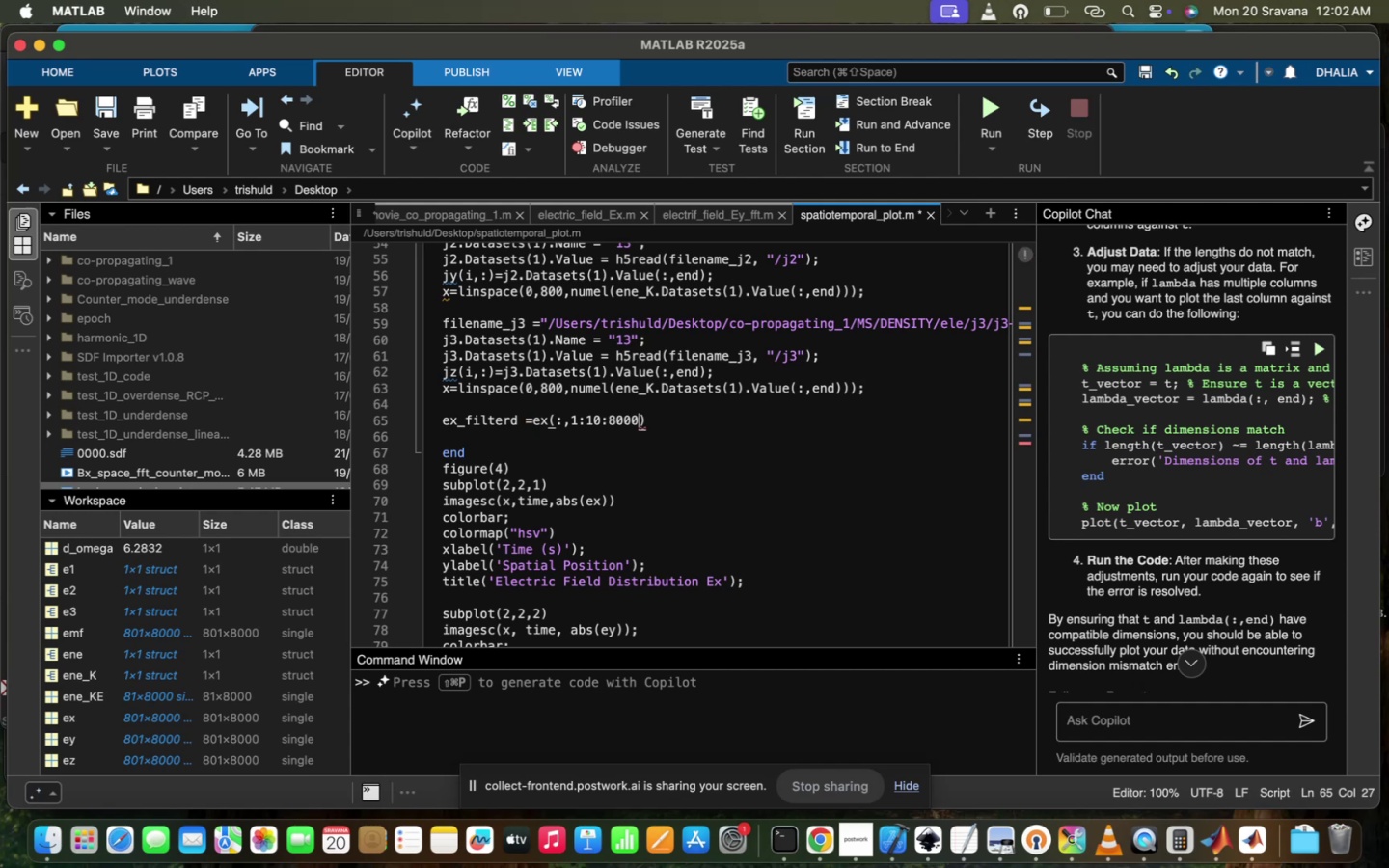 
key(ArrowRight)
 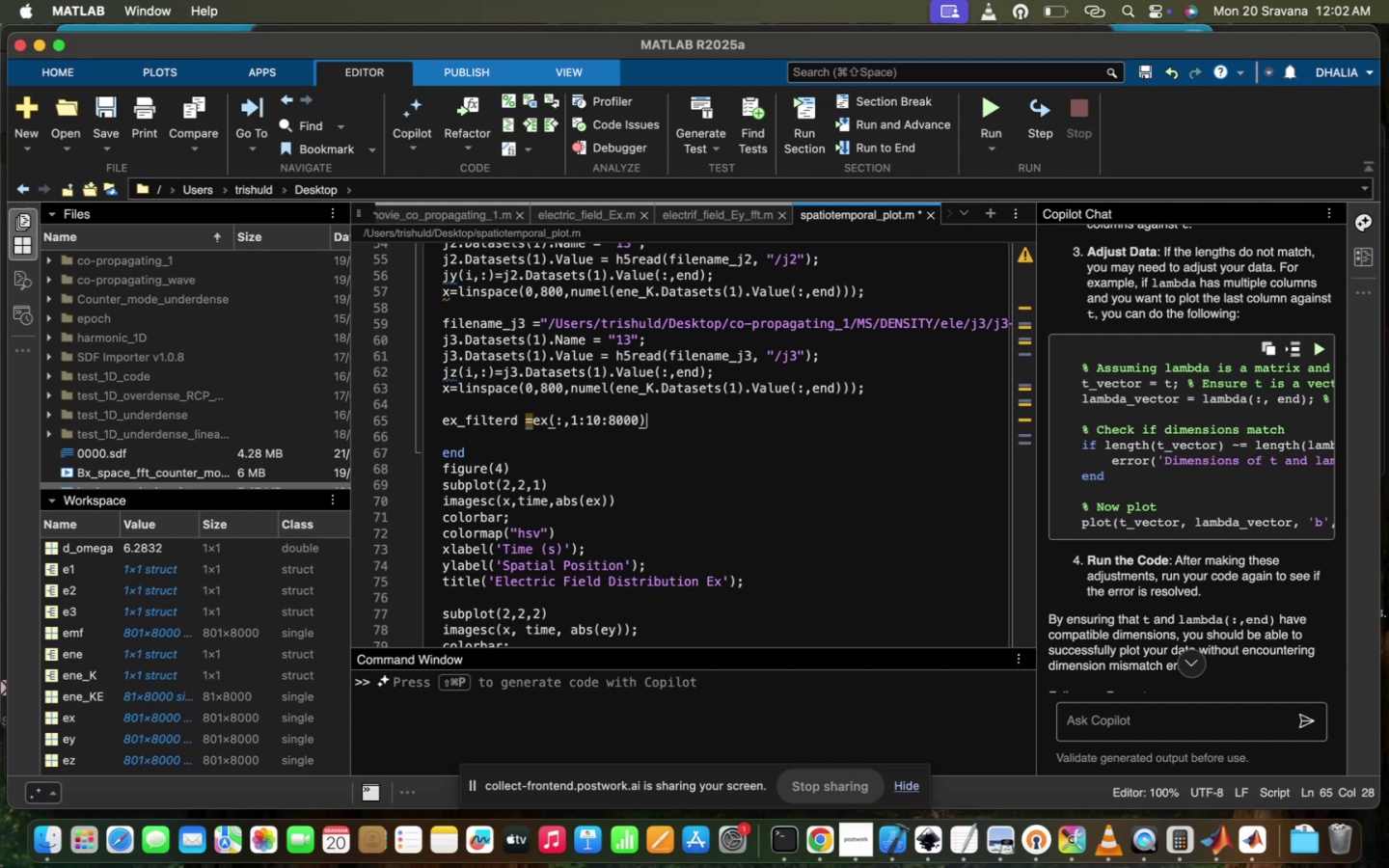 
key(Enter)
 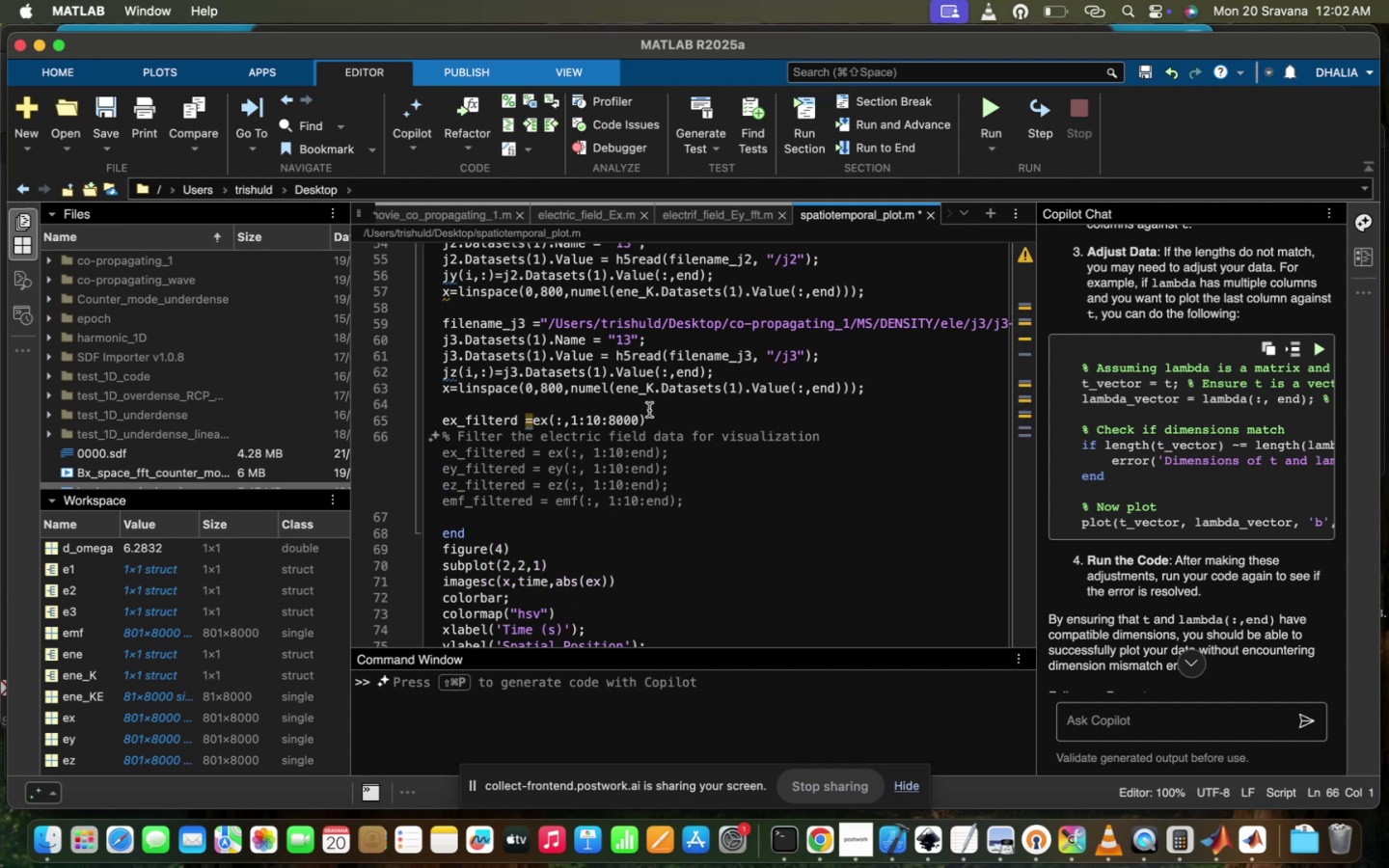 
left_click_drag(start_coordinate=[635, 417], to_coordinate=[609, 424])
 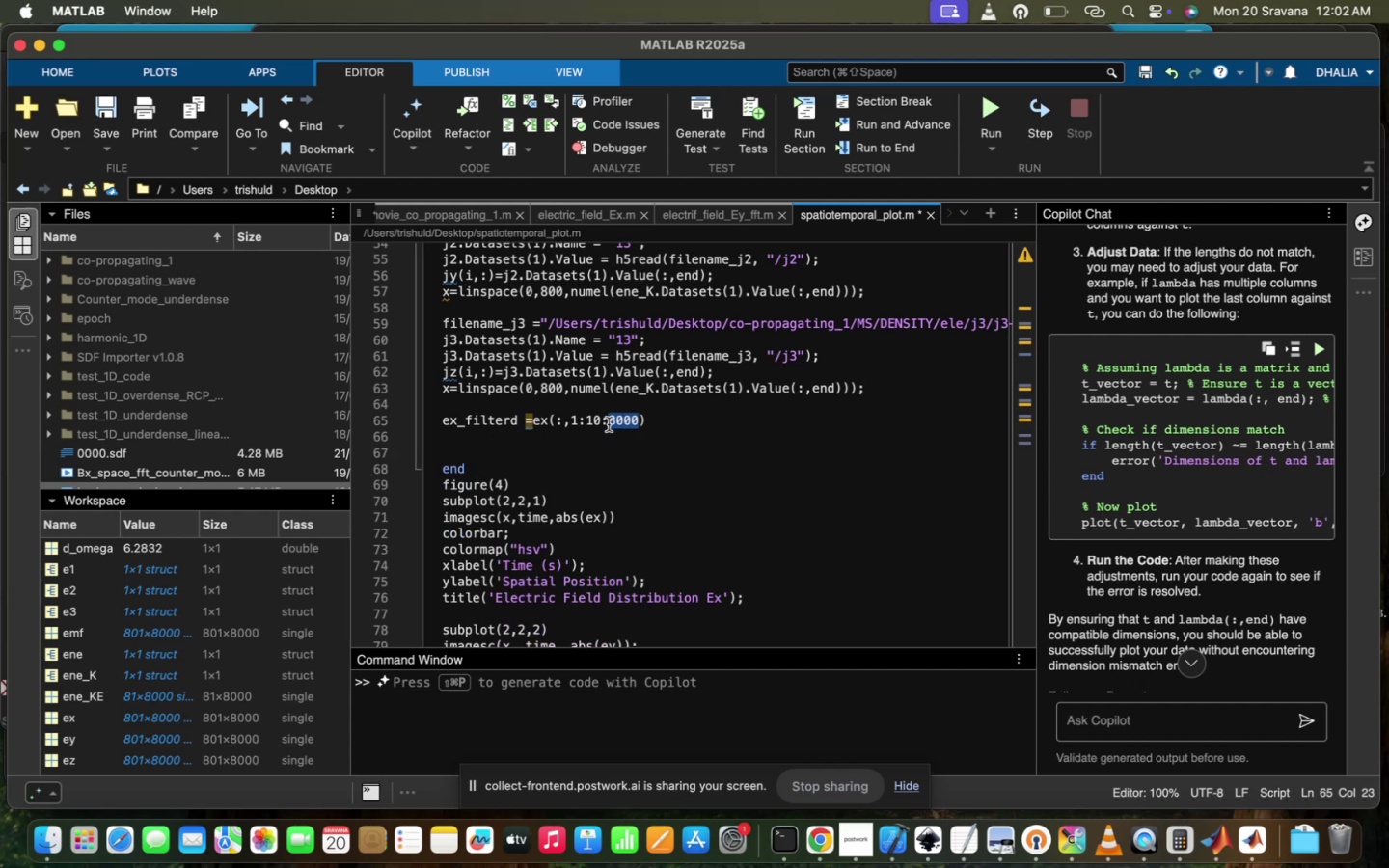 
type(end)
 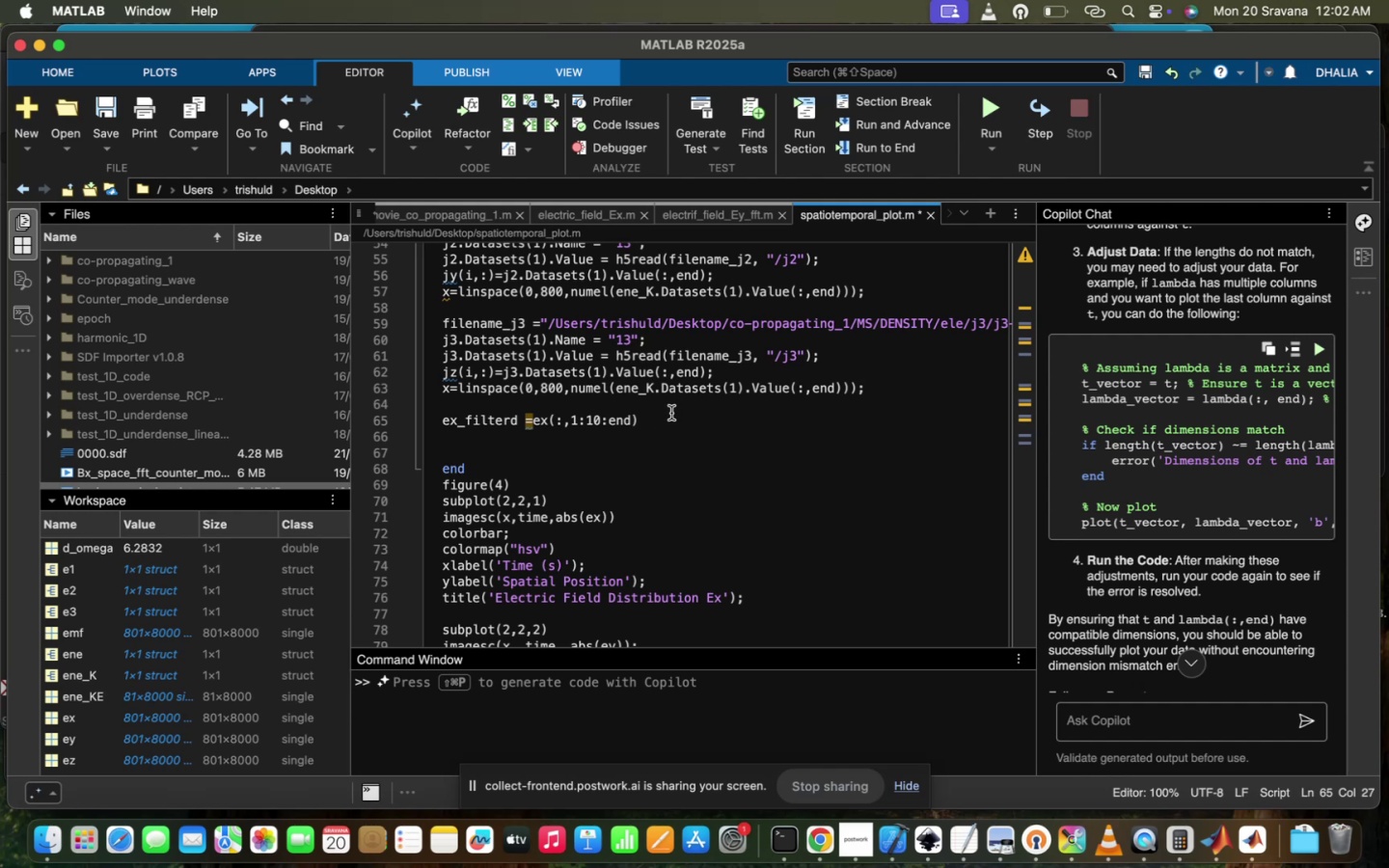 
wait(7.05)
 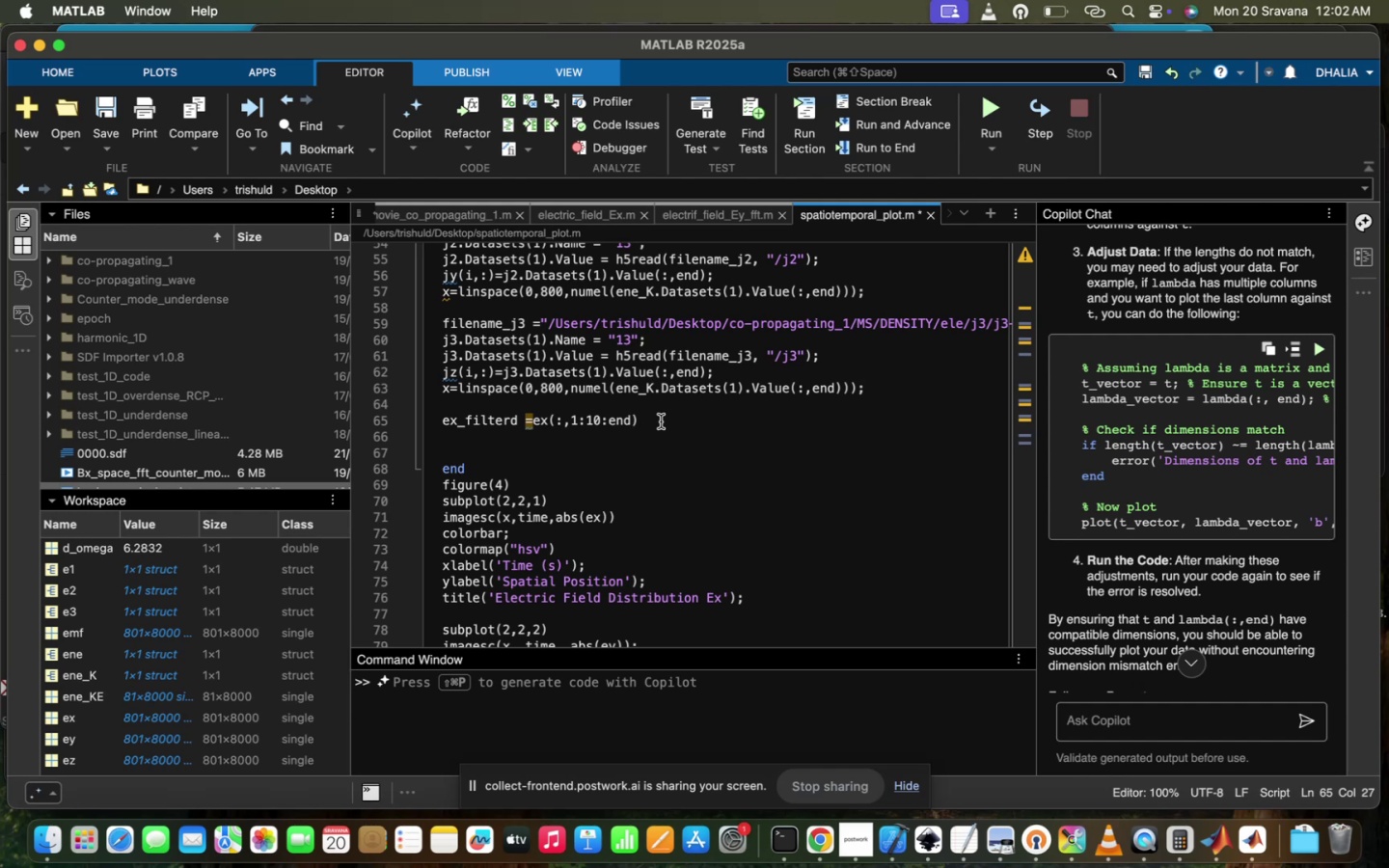 
key(Backspace)
 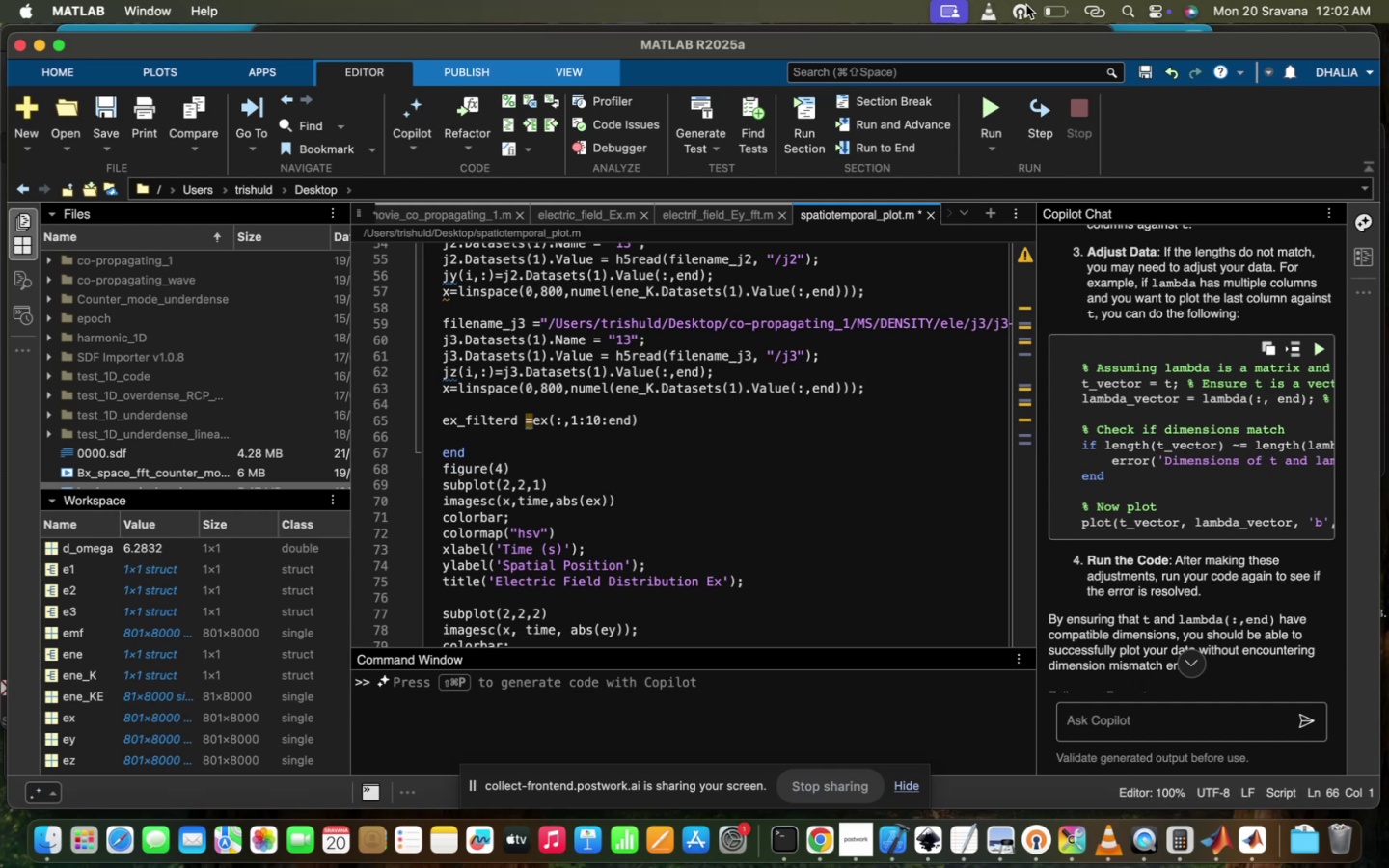 
mouse_move([951, 165])
 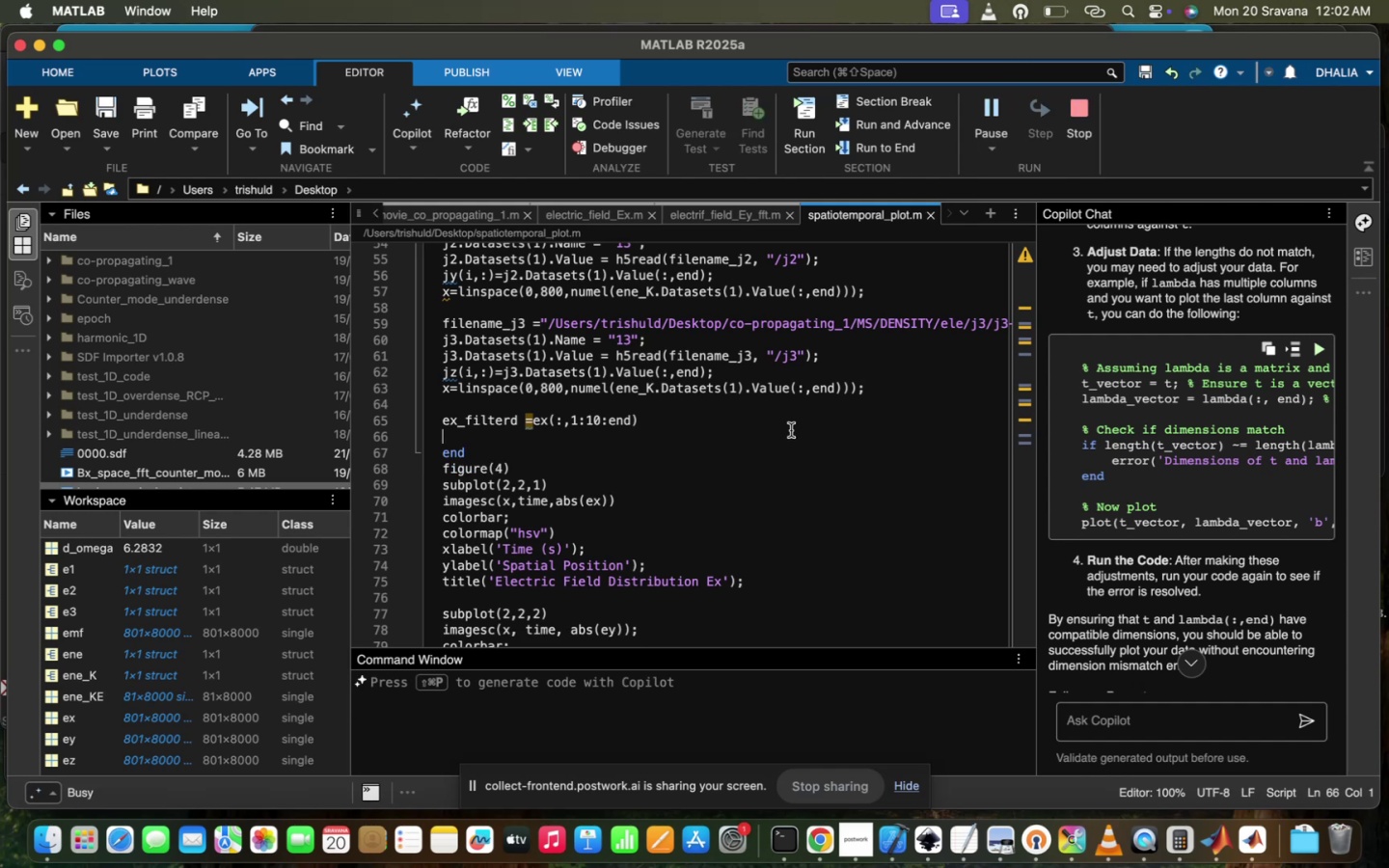 
scroll: coordinate [791, 430], scroll_direction: down, amount: 7.0
 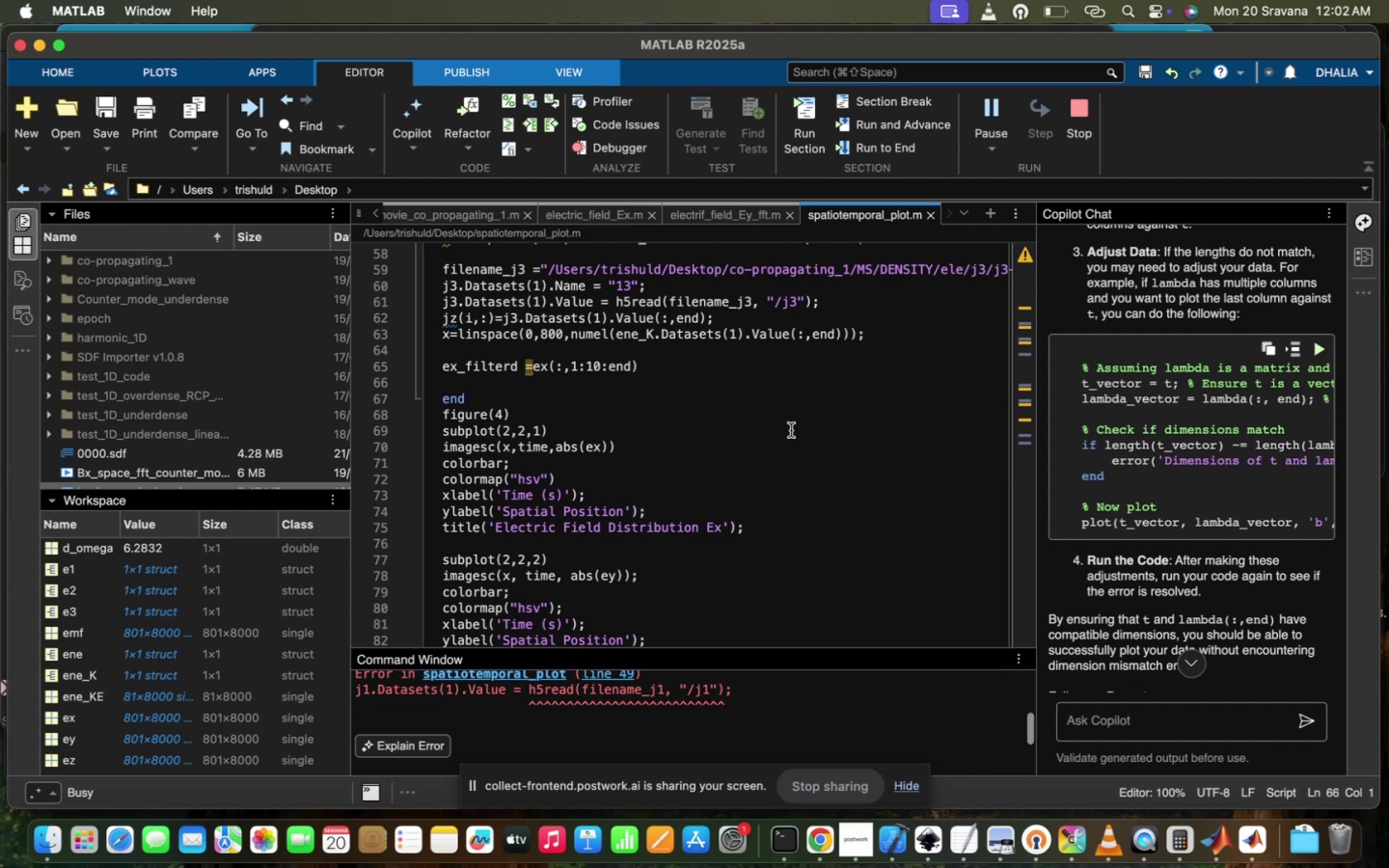 
wait(6.37)
 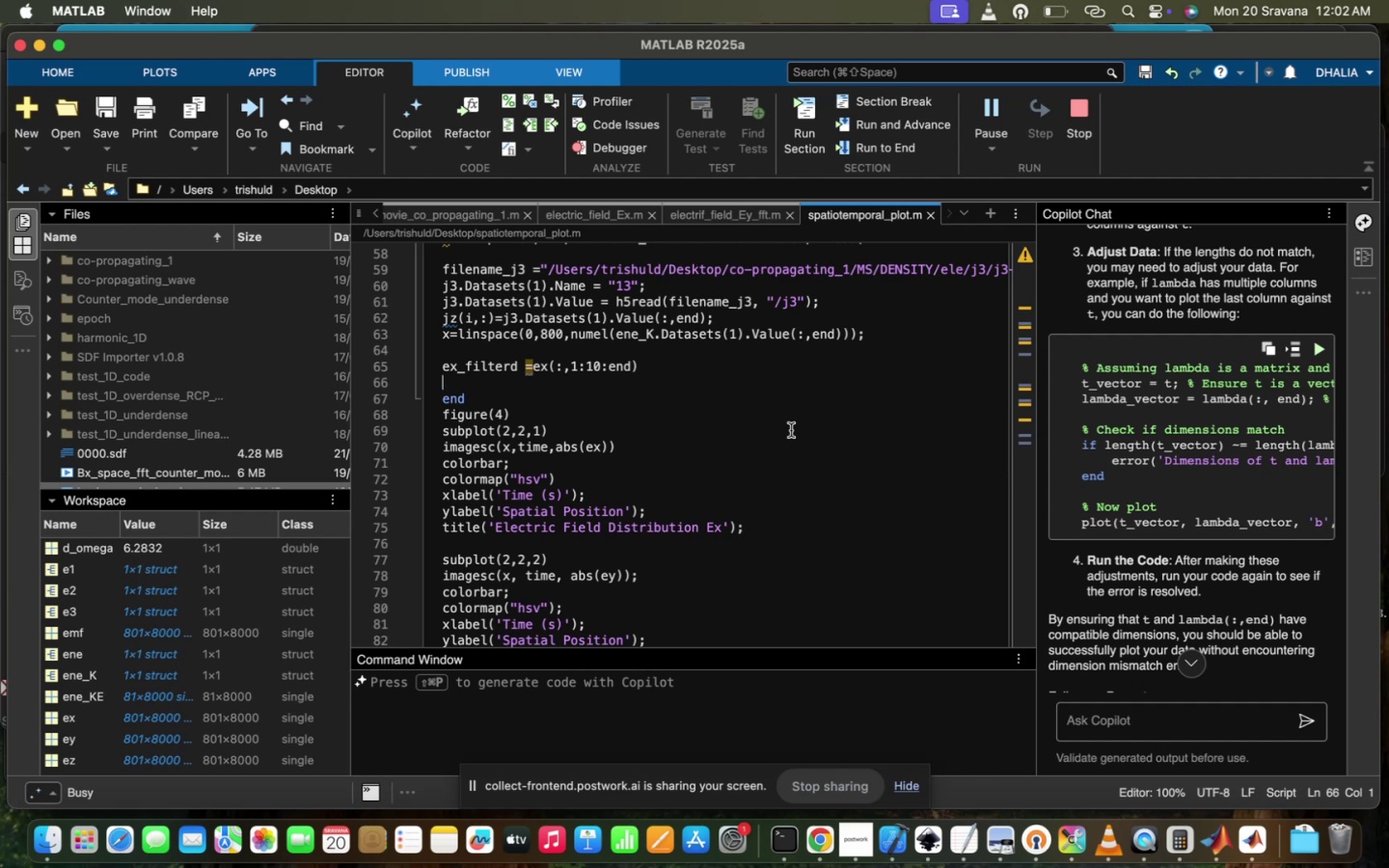 
scroll: coordinate [749, 733], scroll_direction: up, amount: 13.0
 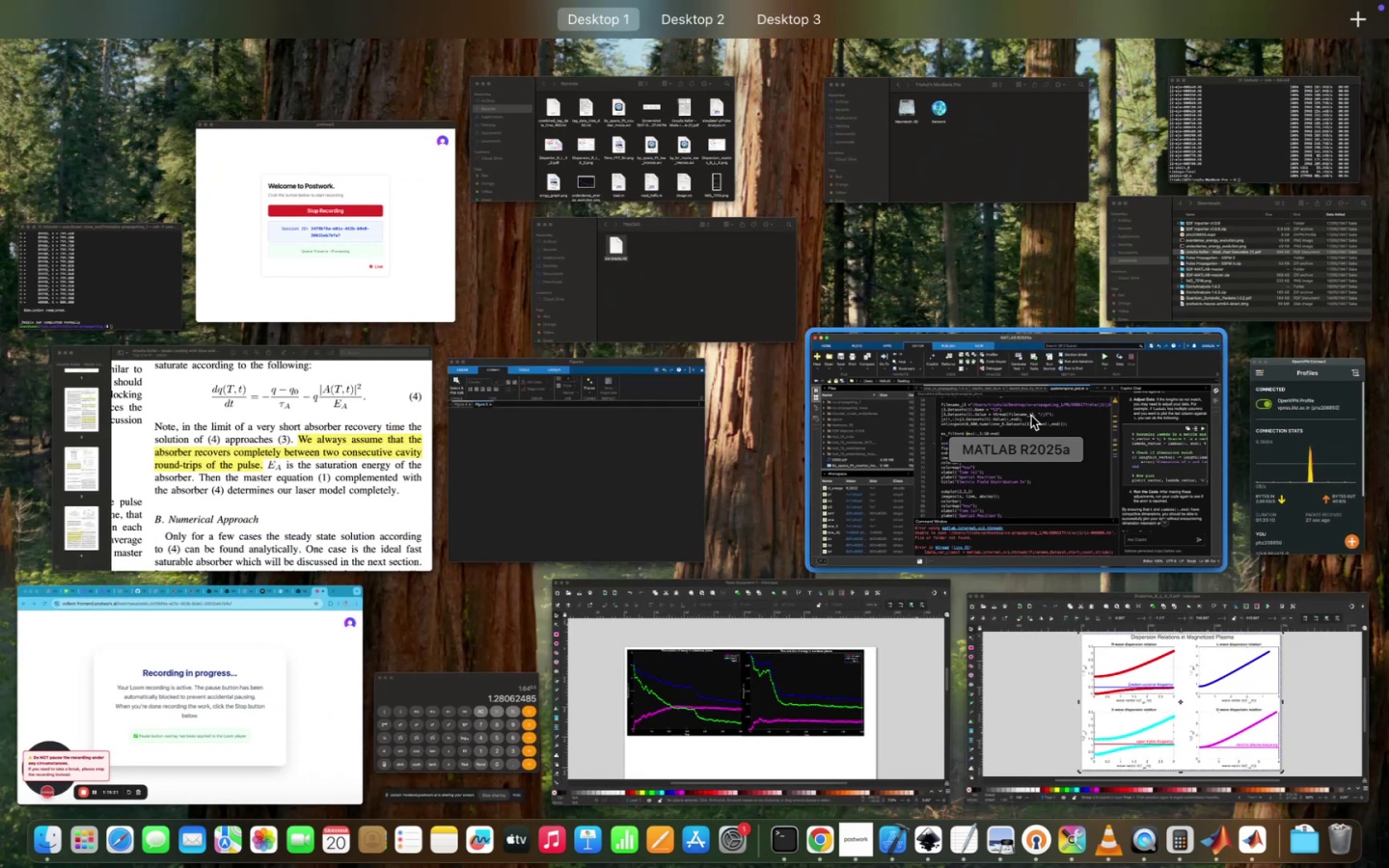 
left_click([722, 300])
 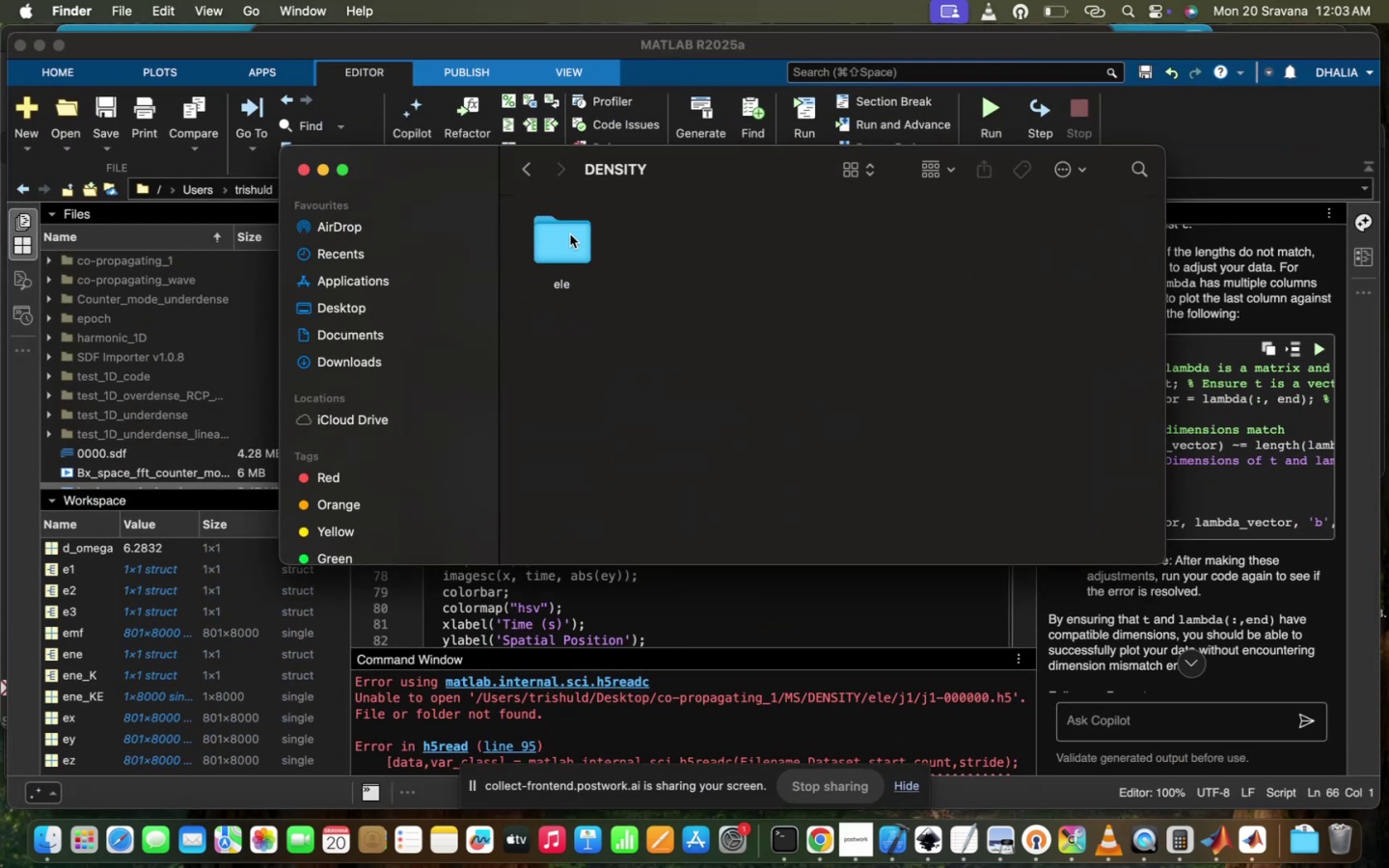 
wait(8.32)
 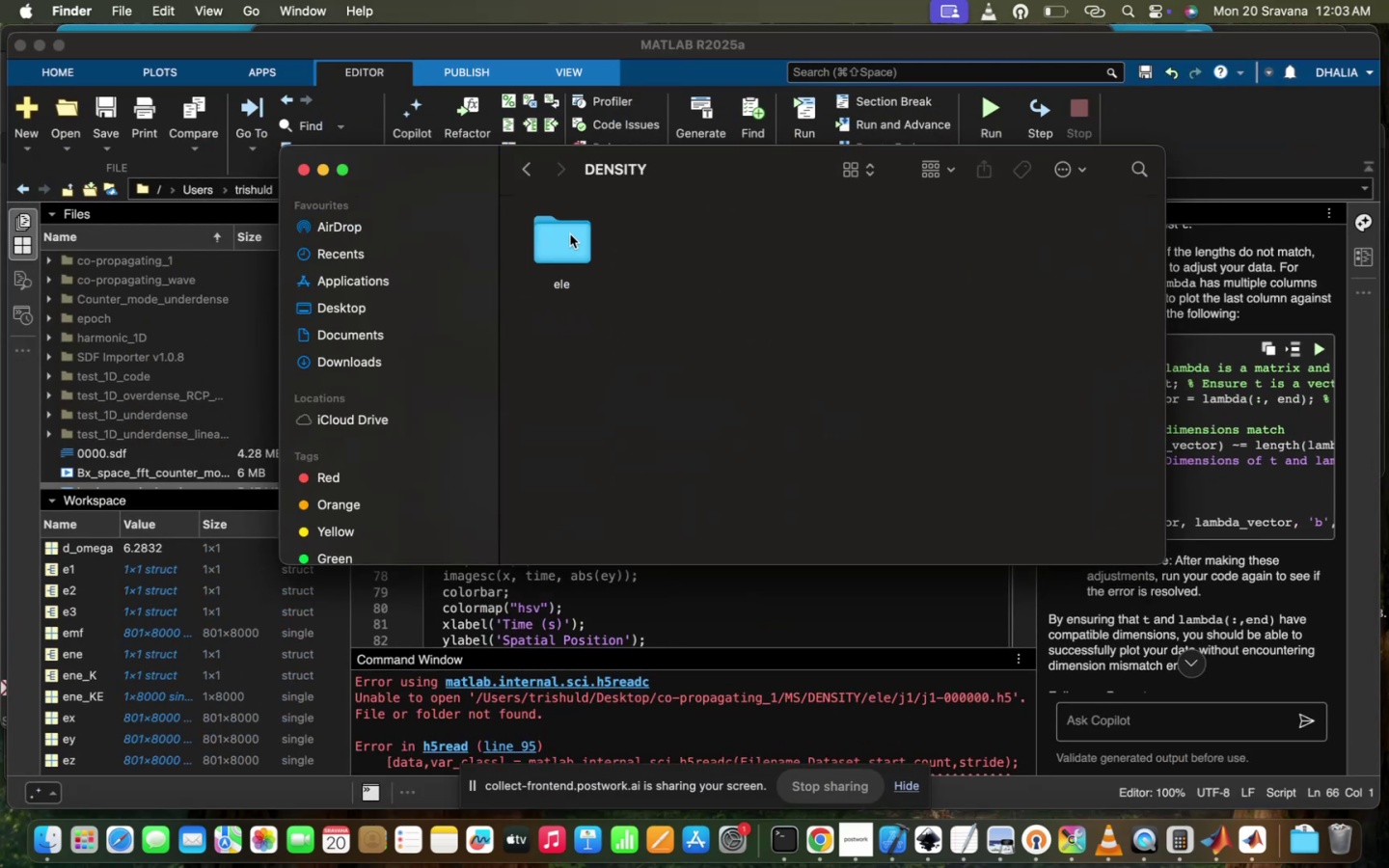 
scroll: coordinate [855, 447], scroll_direction: up, amount: 6.0
 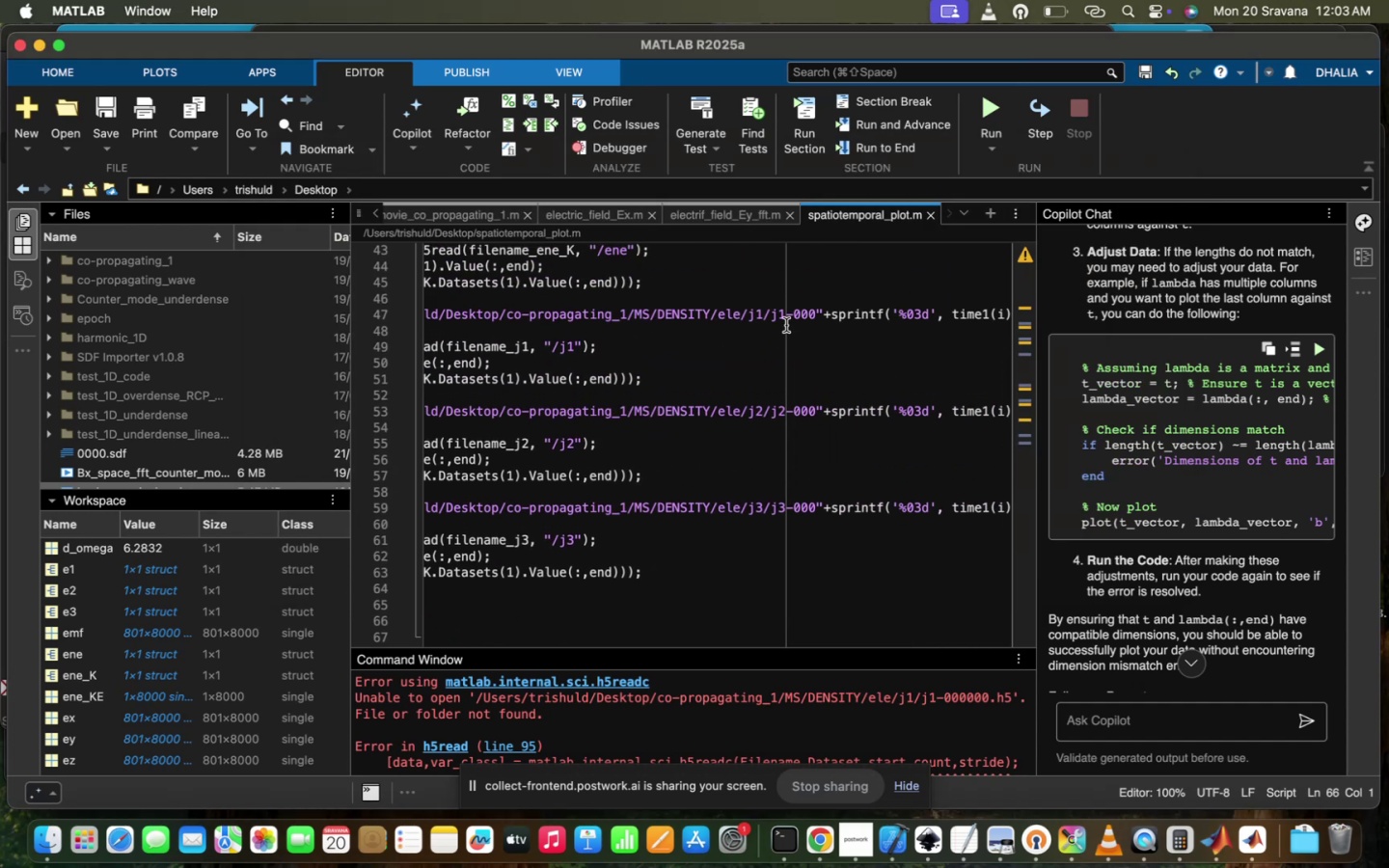 
left_click([786, 325])
 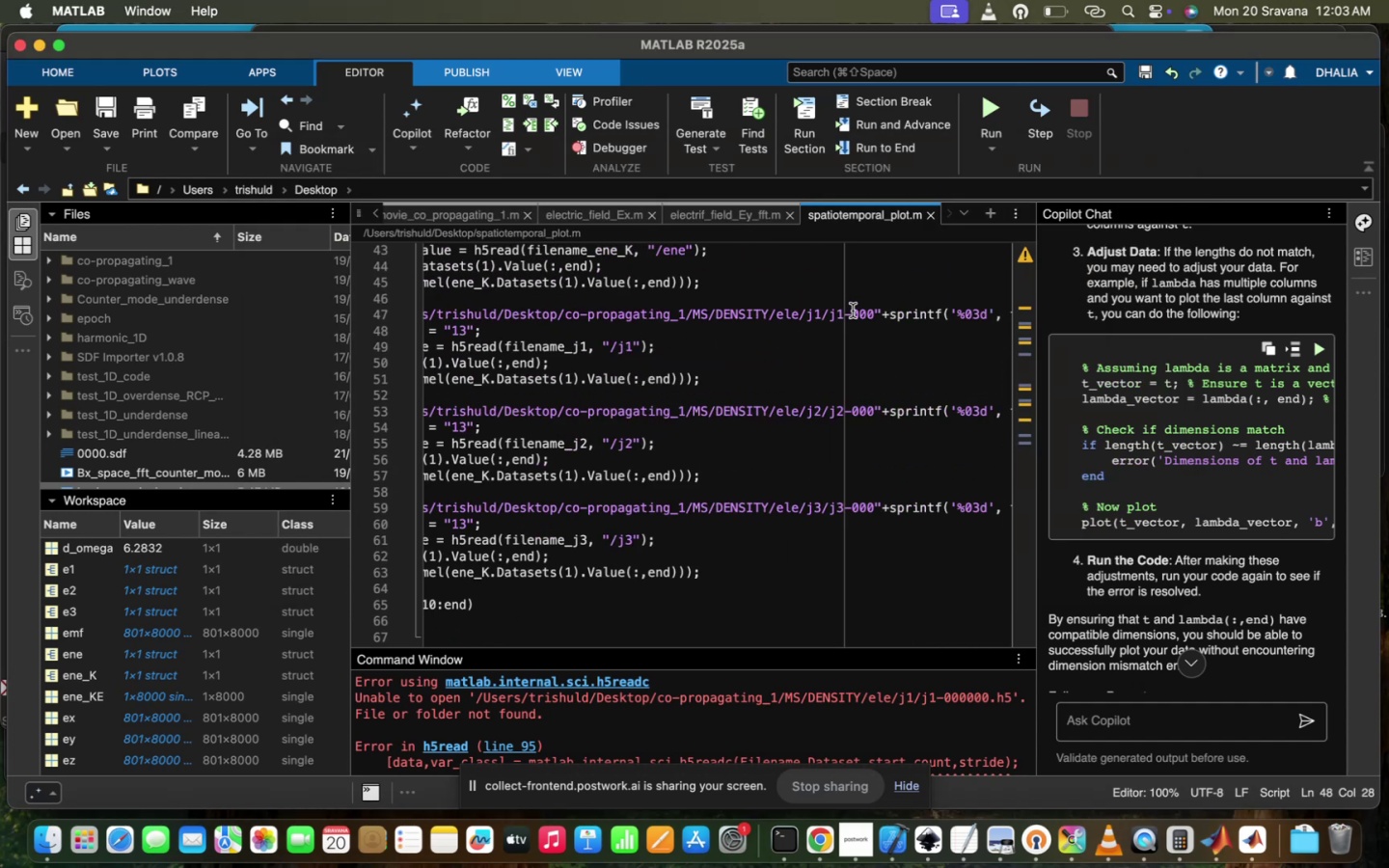 
left_click([852, 311])
 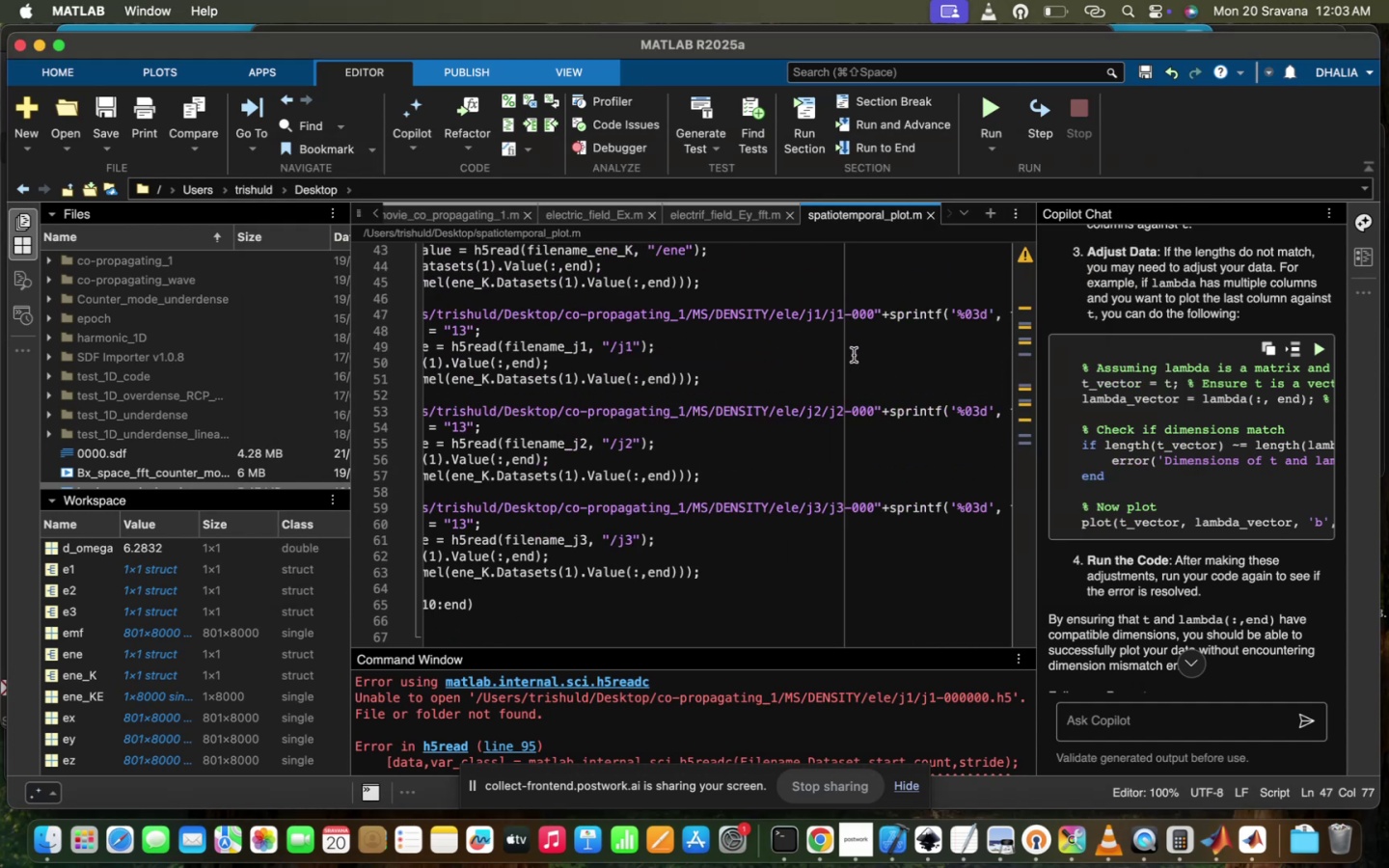 
key(ArrowLeft)
 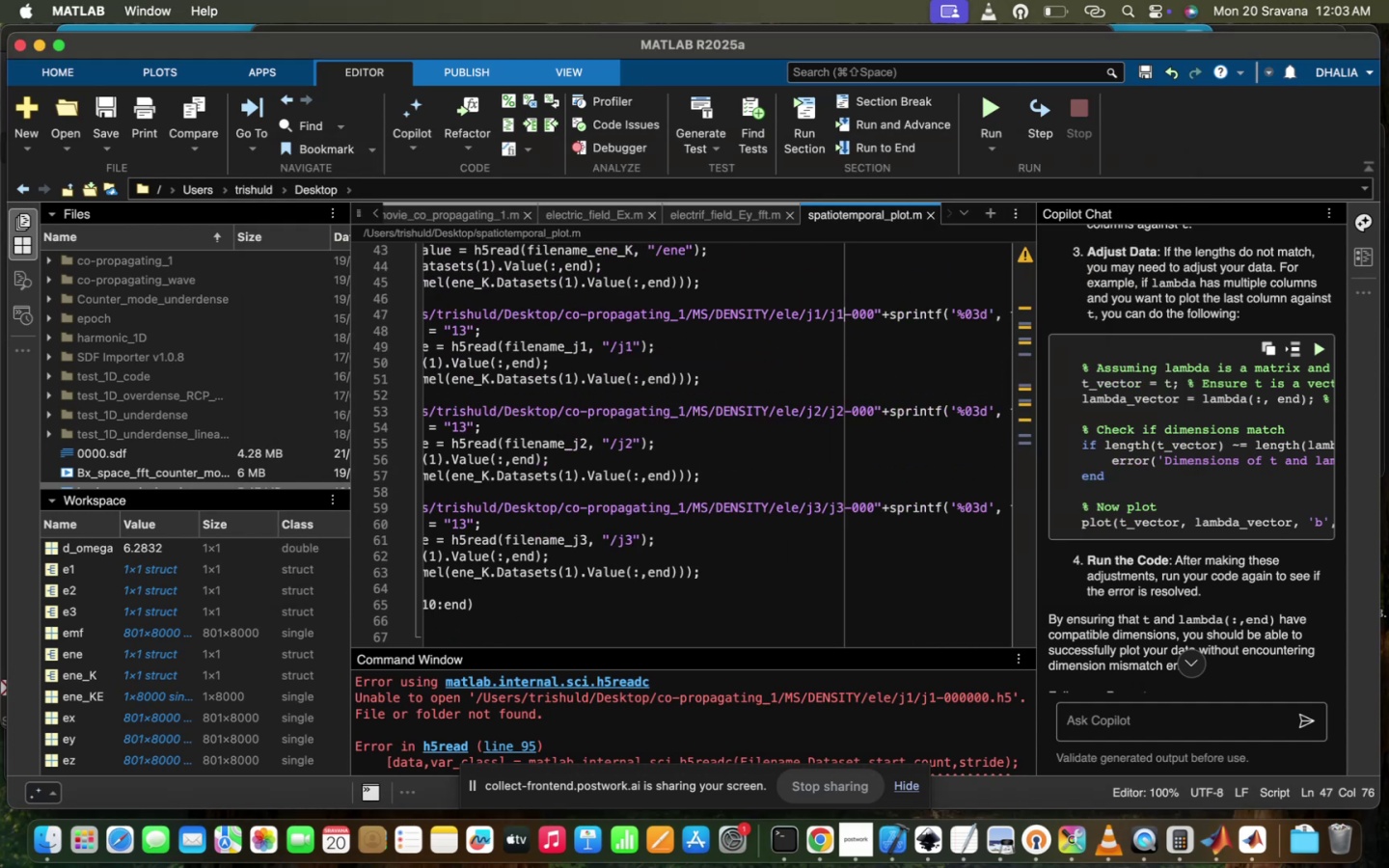 
type(-e;e)
key(Backspace)
key(Backspace)
type(le)
 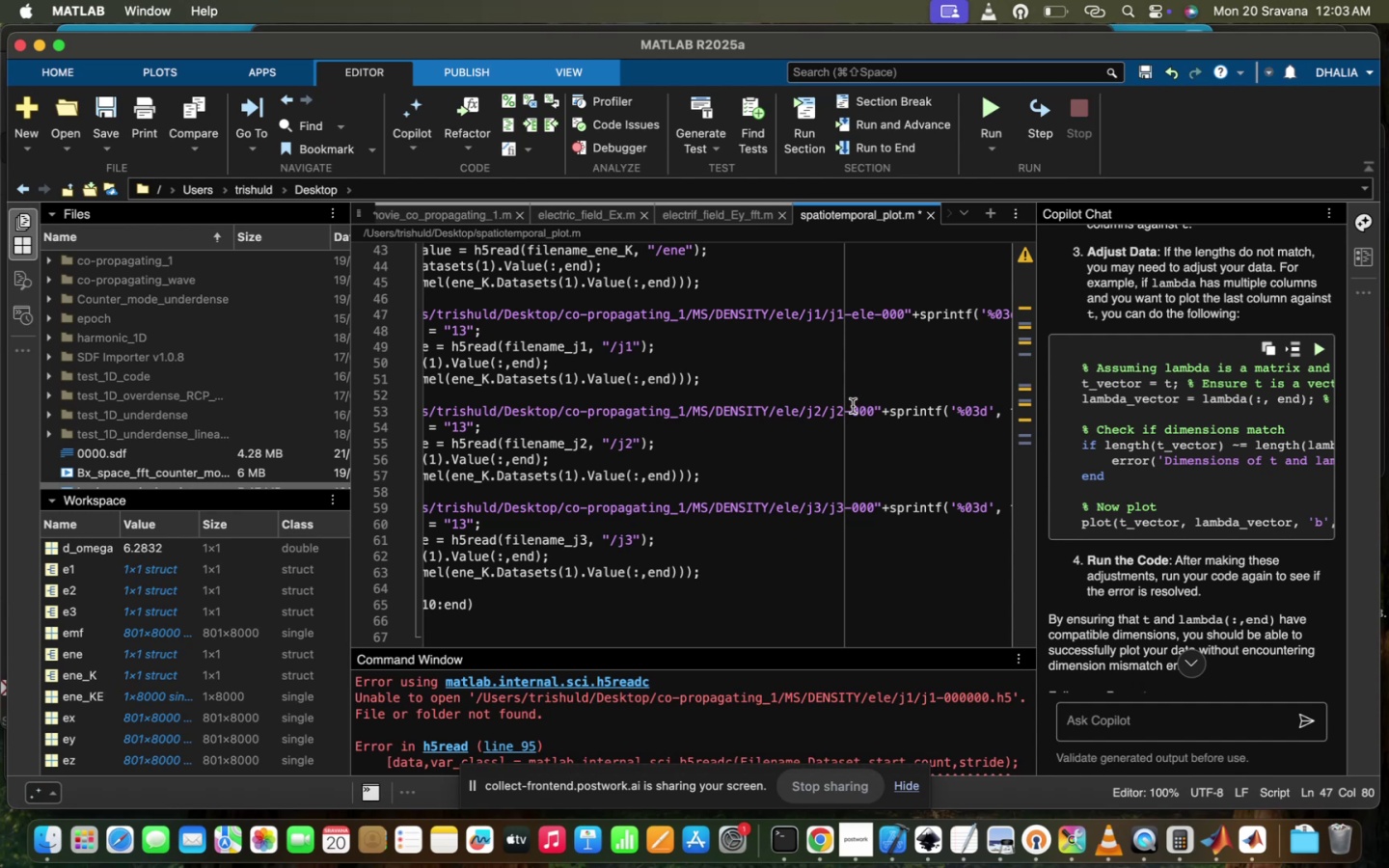 
left_click([848, 405])
 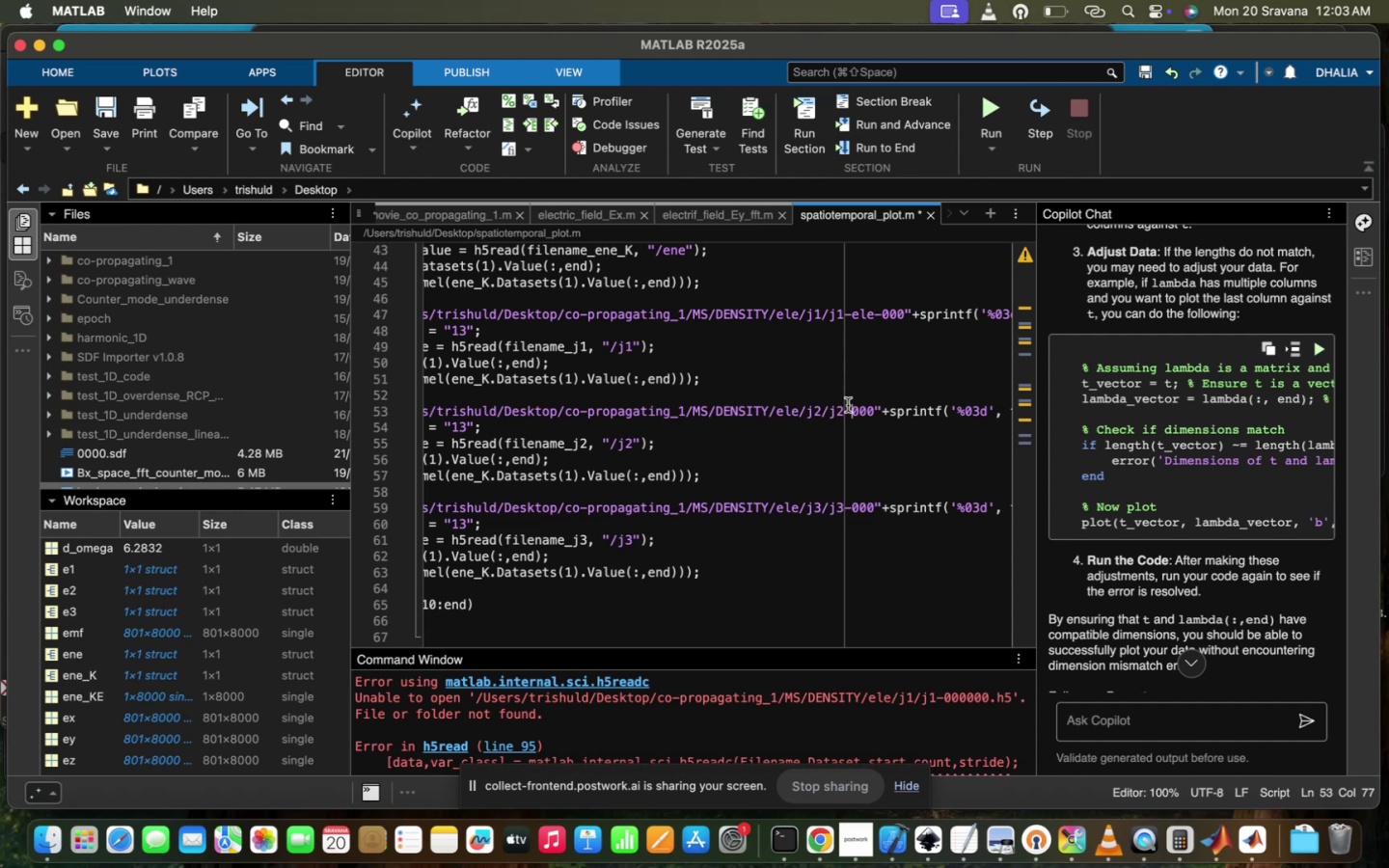 
key(ArrowLeft)
 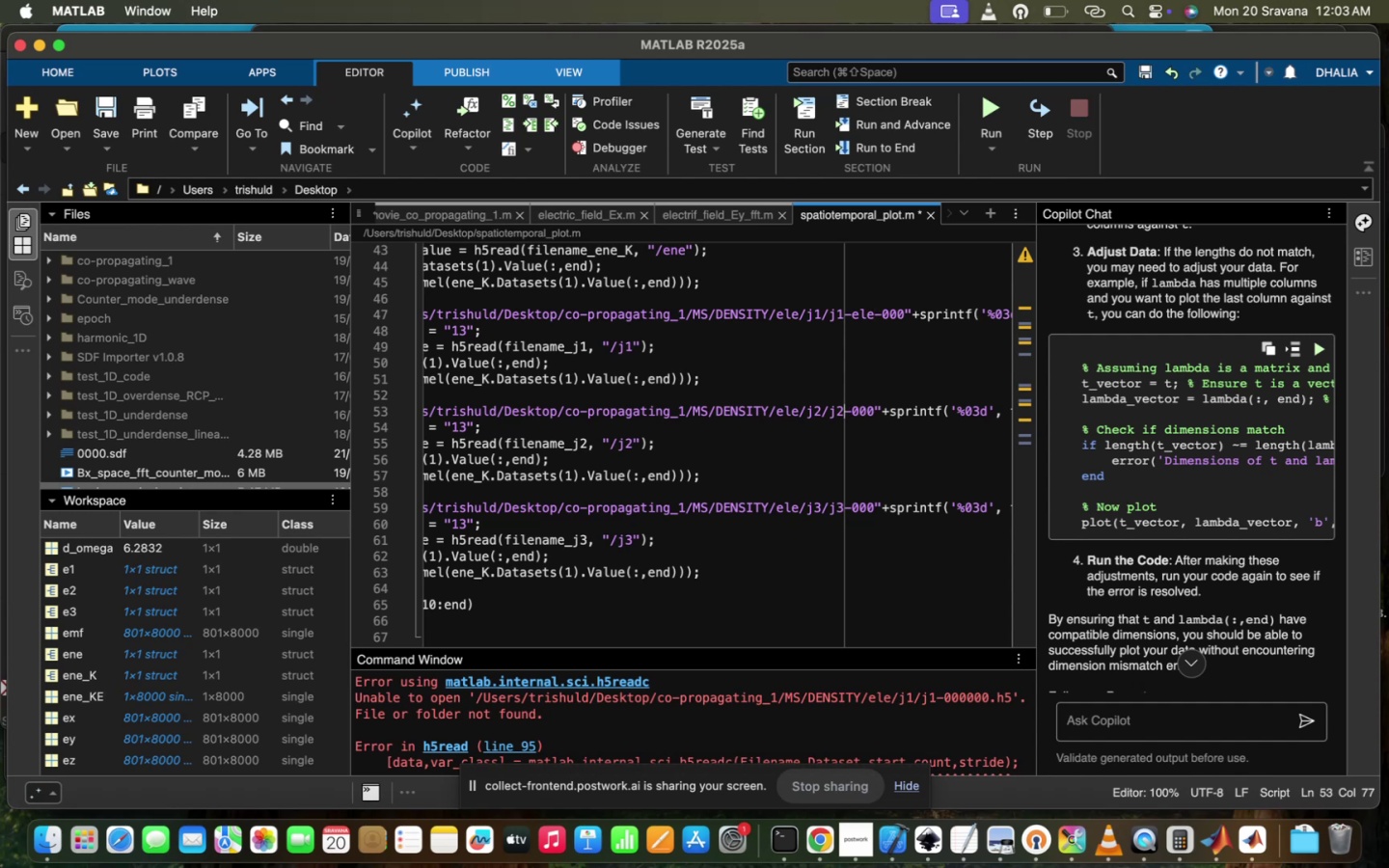 
type(-ele)
 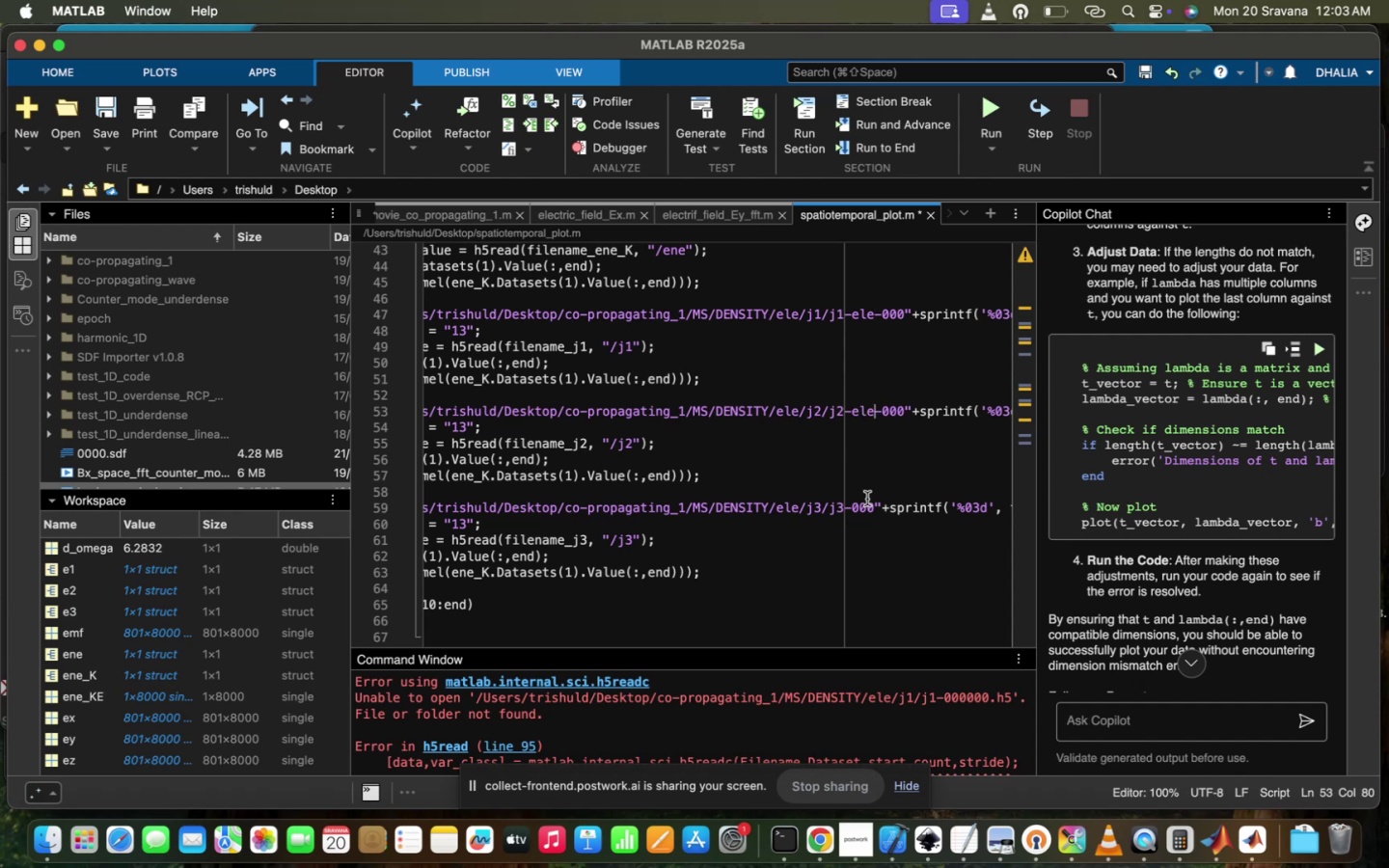 
left_click([843, 501])
 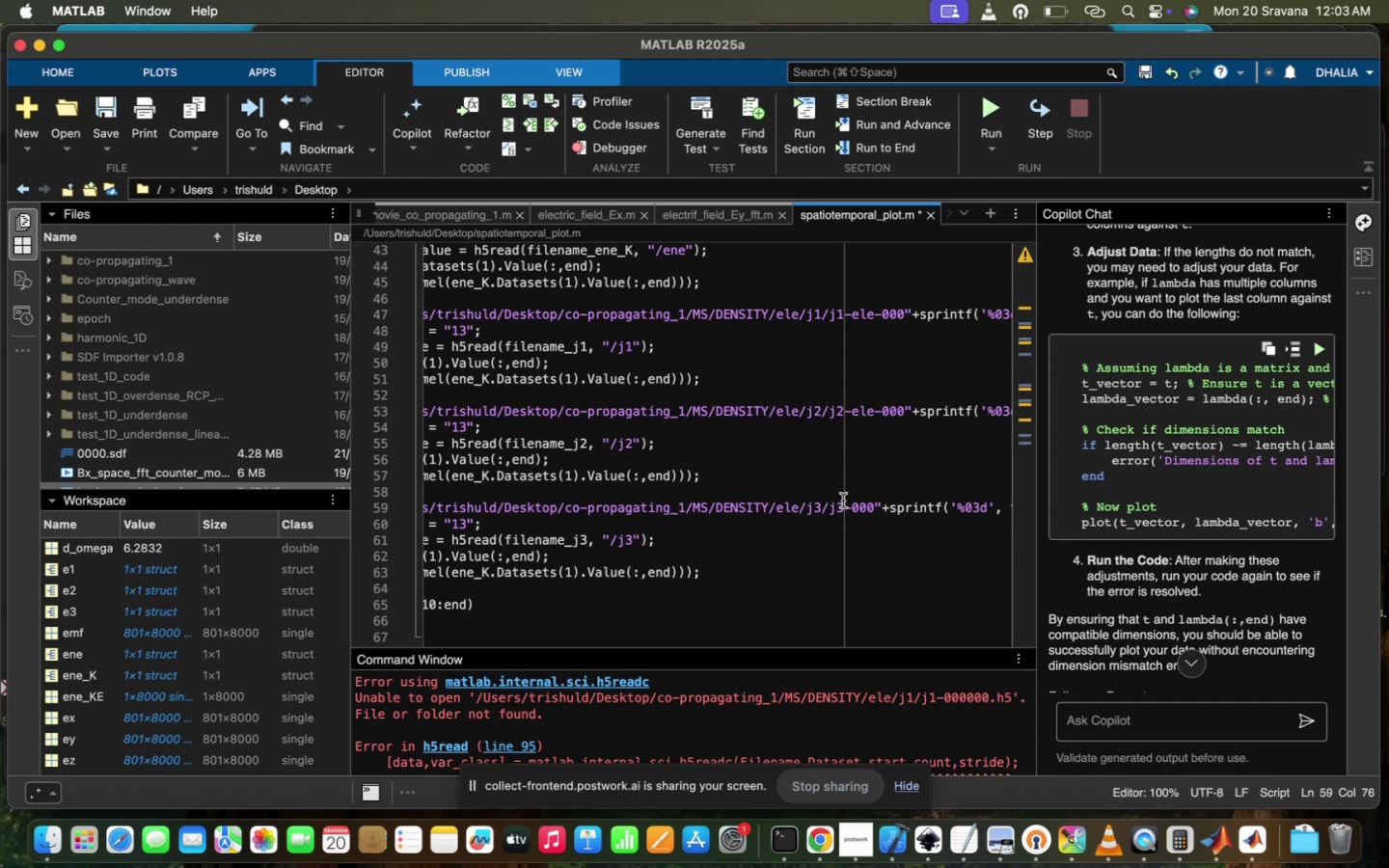 
type(-ele)
 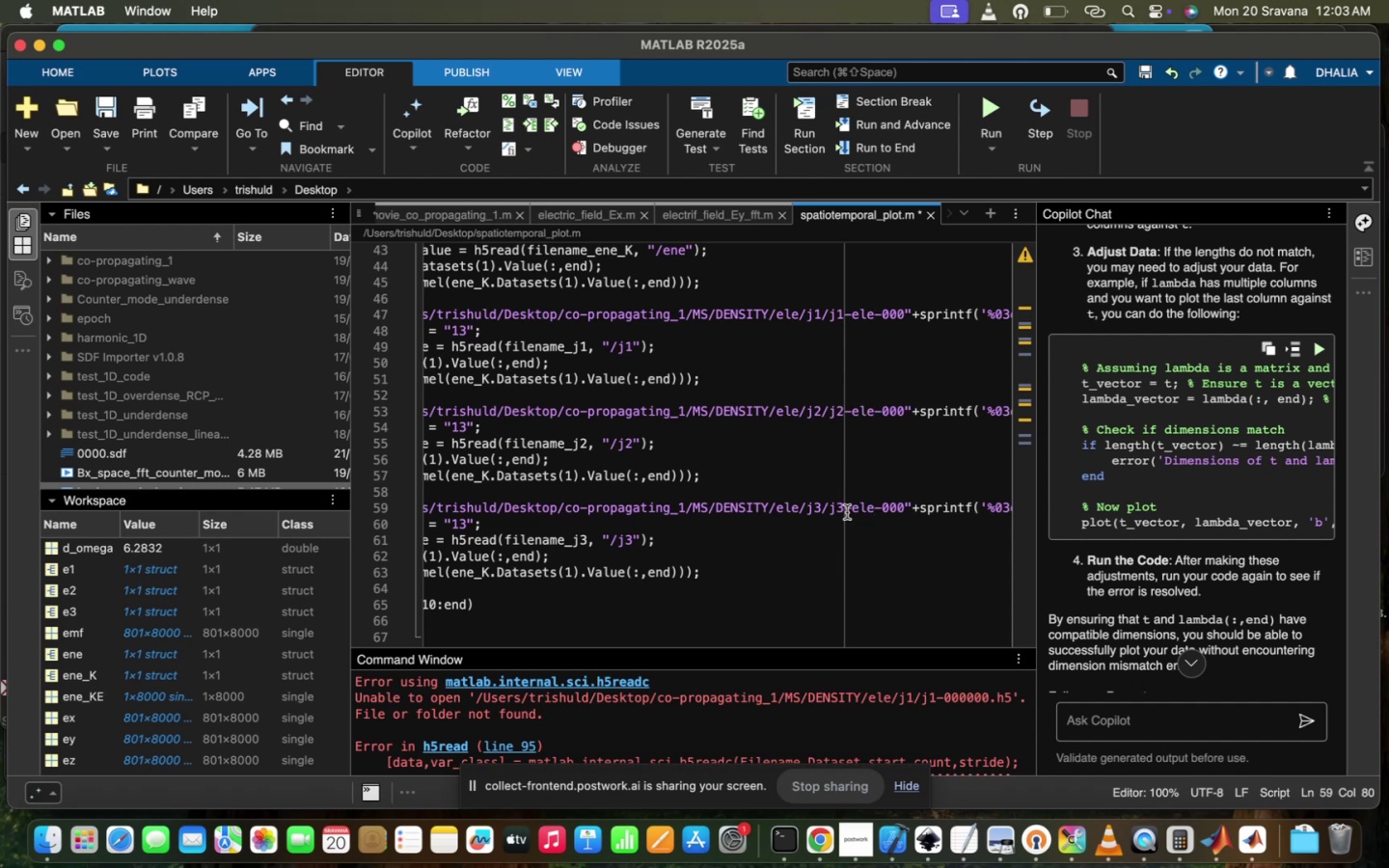 
scroll: coordinate [882, 544], scroll_direction: down, amount: 9.0
 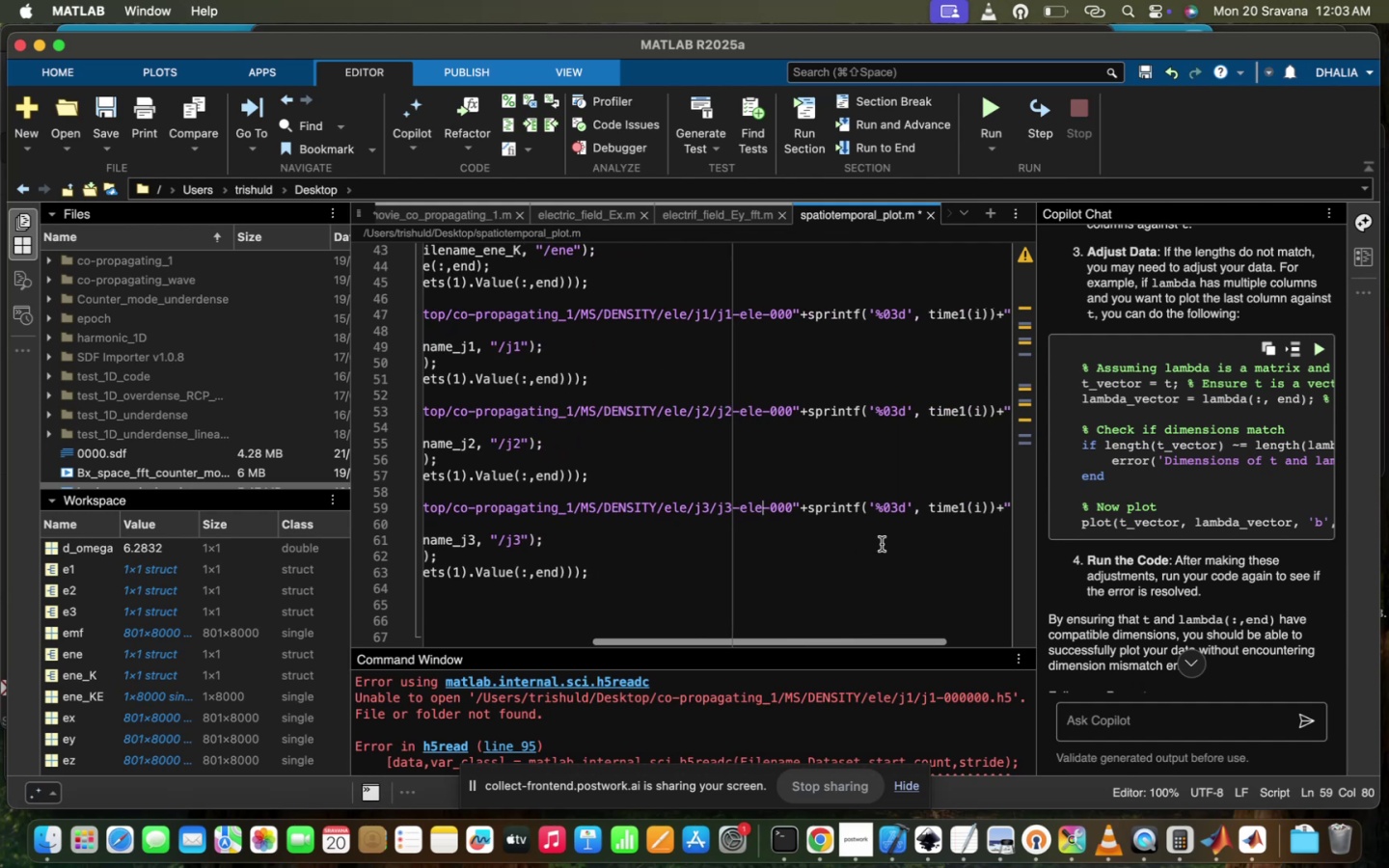 
scroll: coordinate [687, 427], scroll_direction: up, amount: 127.0
 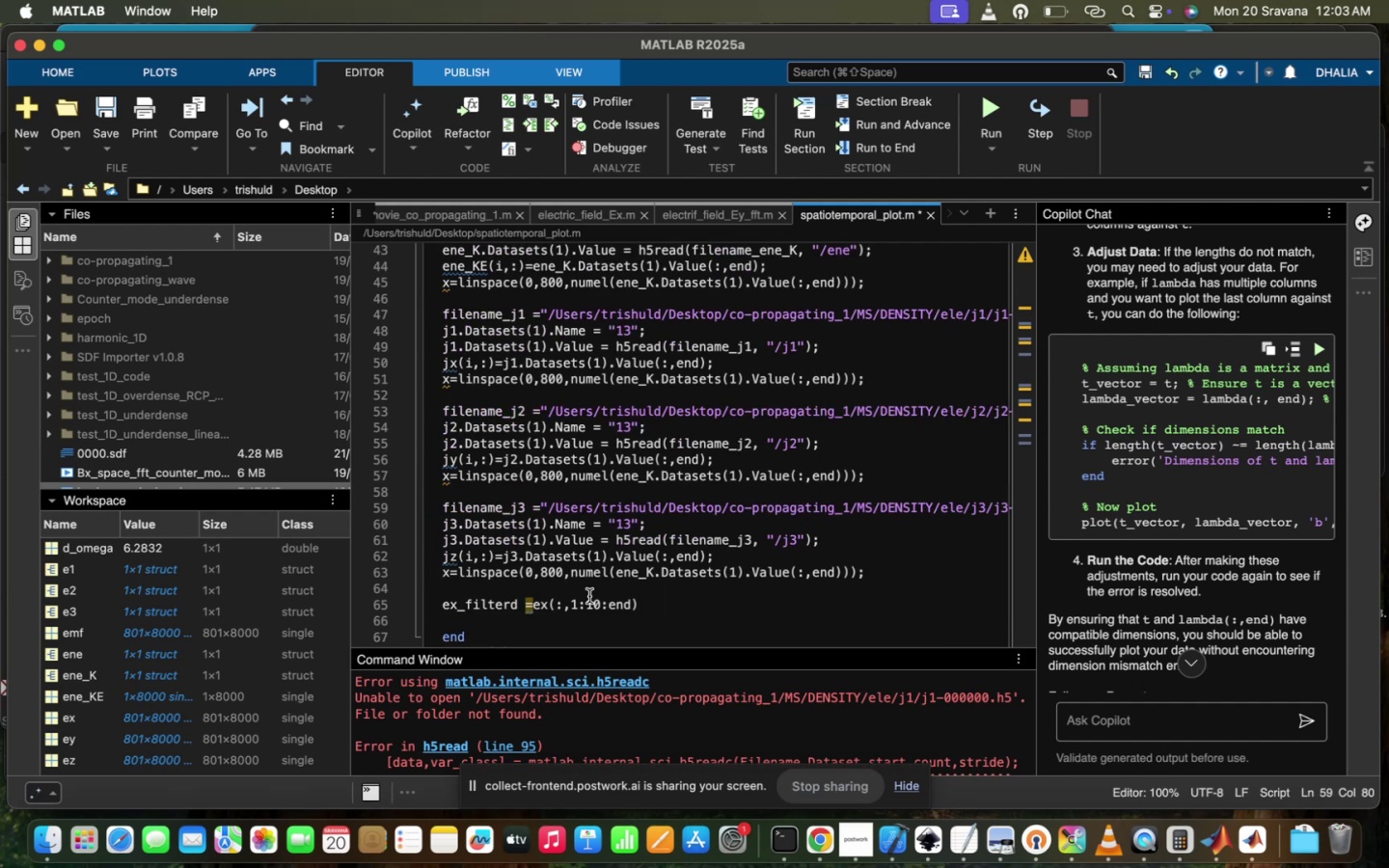 
left_click([640, 598])
 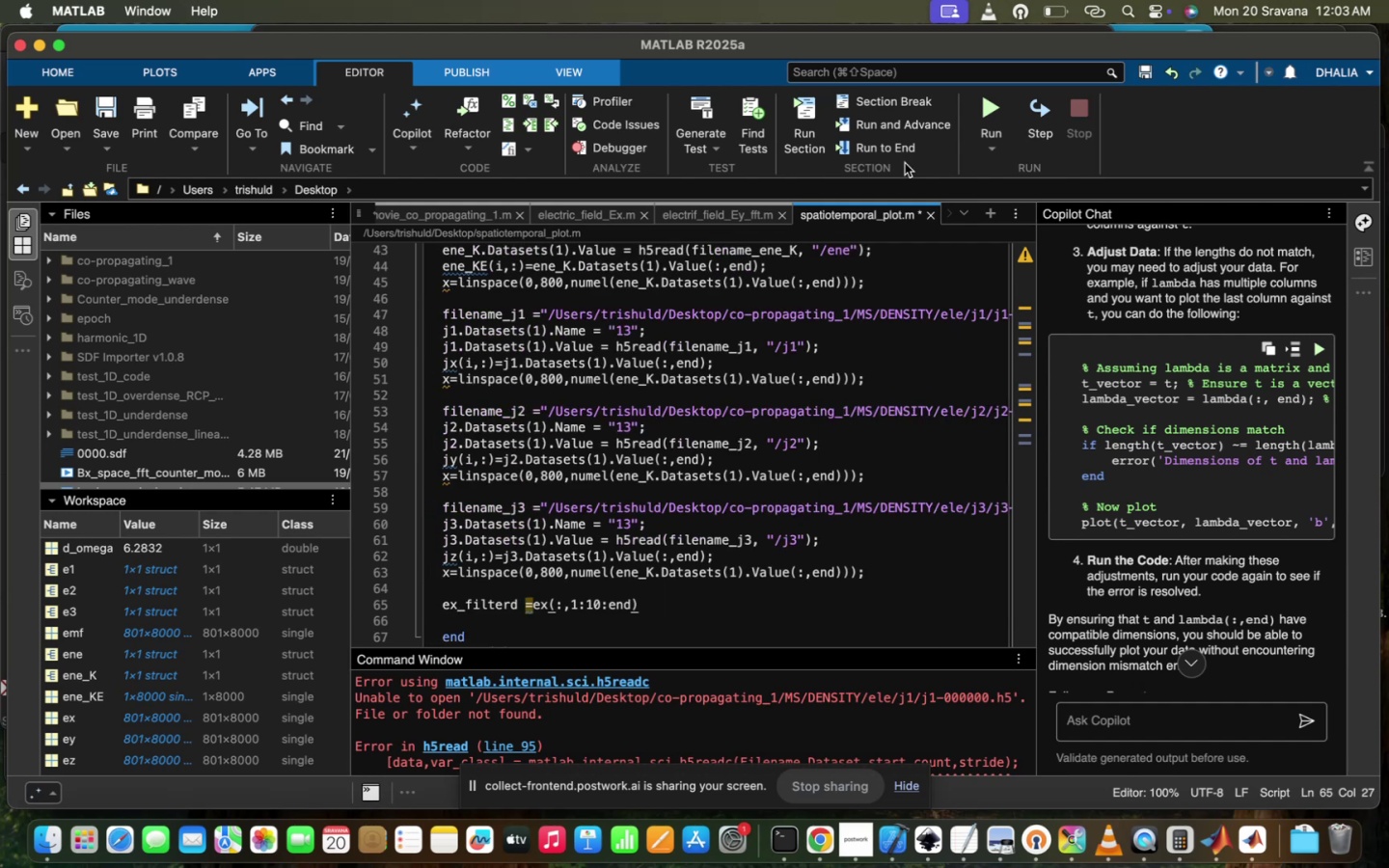 
mouse_move([963, 160])
 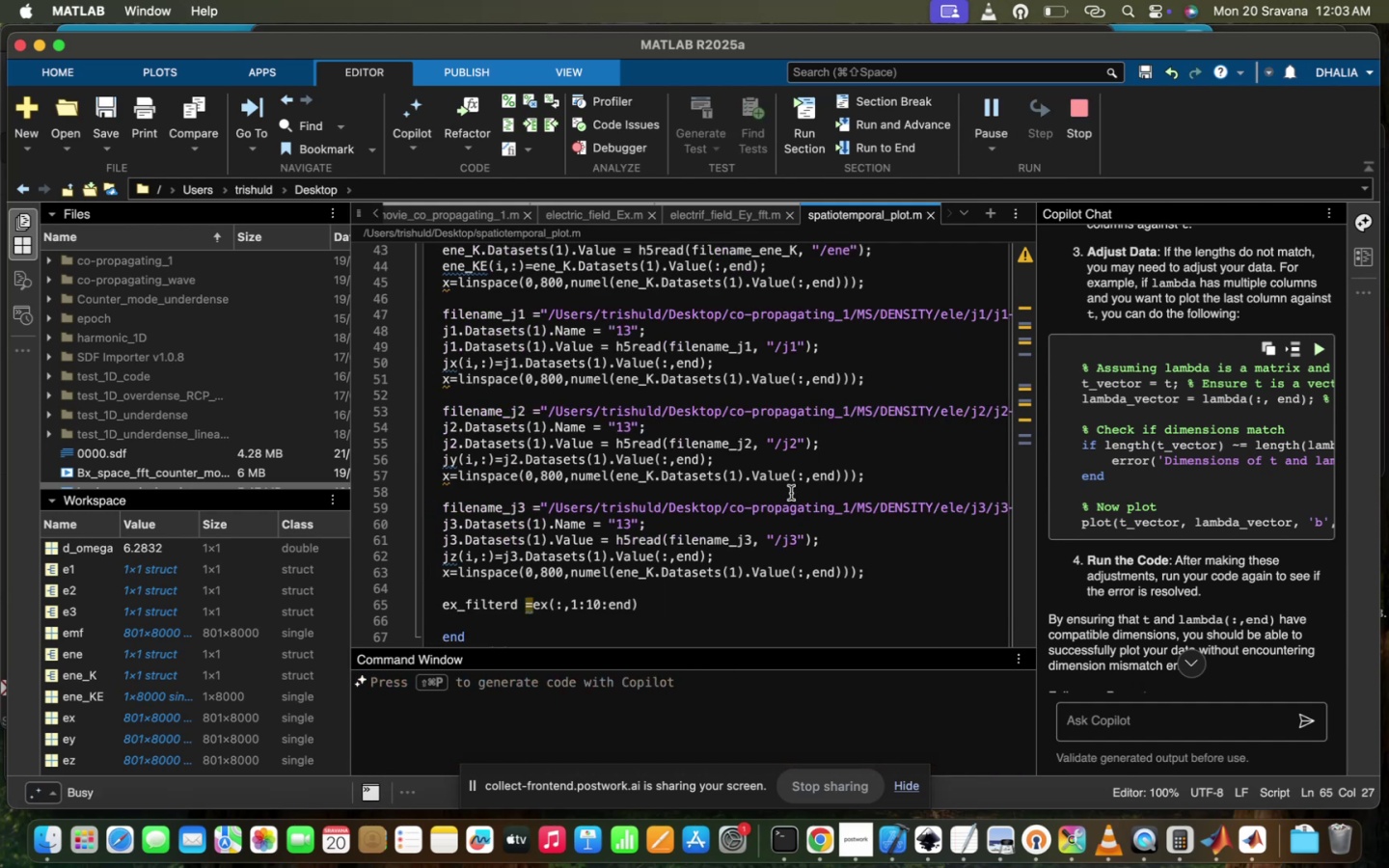 
left_click([791, 493])
 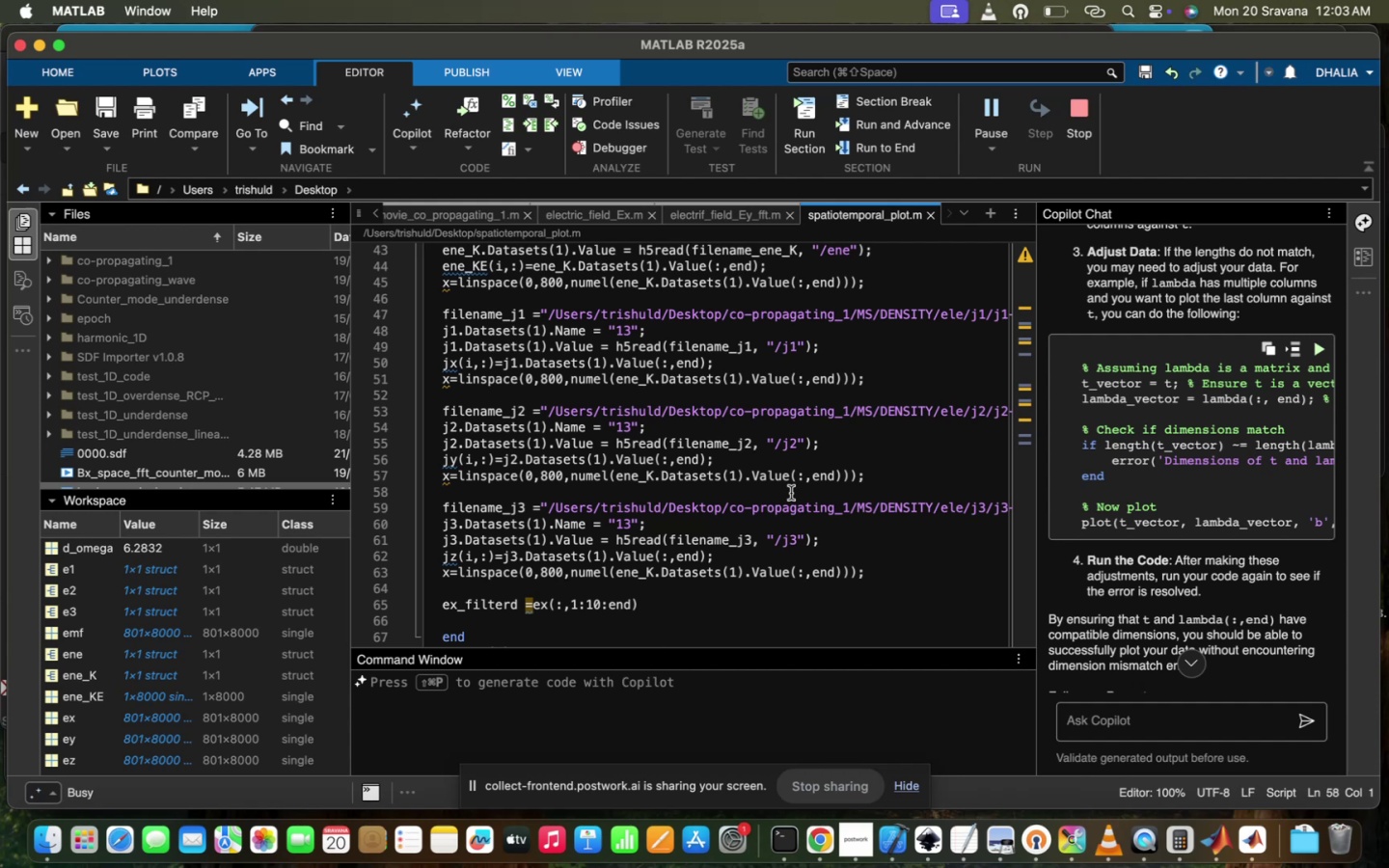 
scroll: coordinate [791, 493], scroll_direction: down, amount: 8.0
 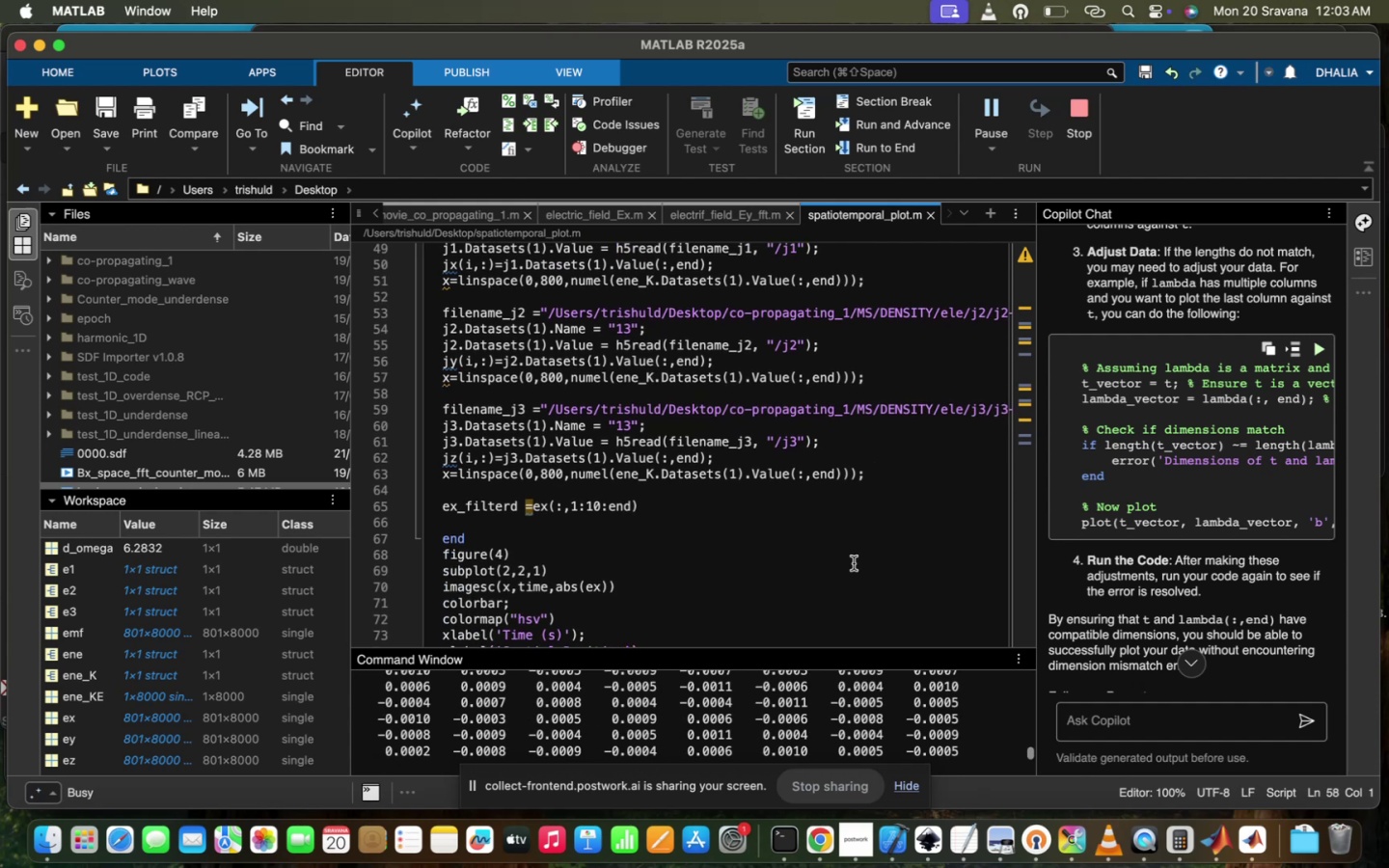 
wait(7.3)
 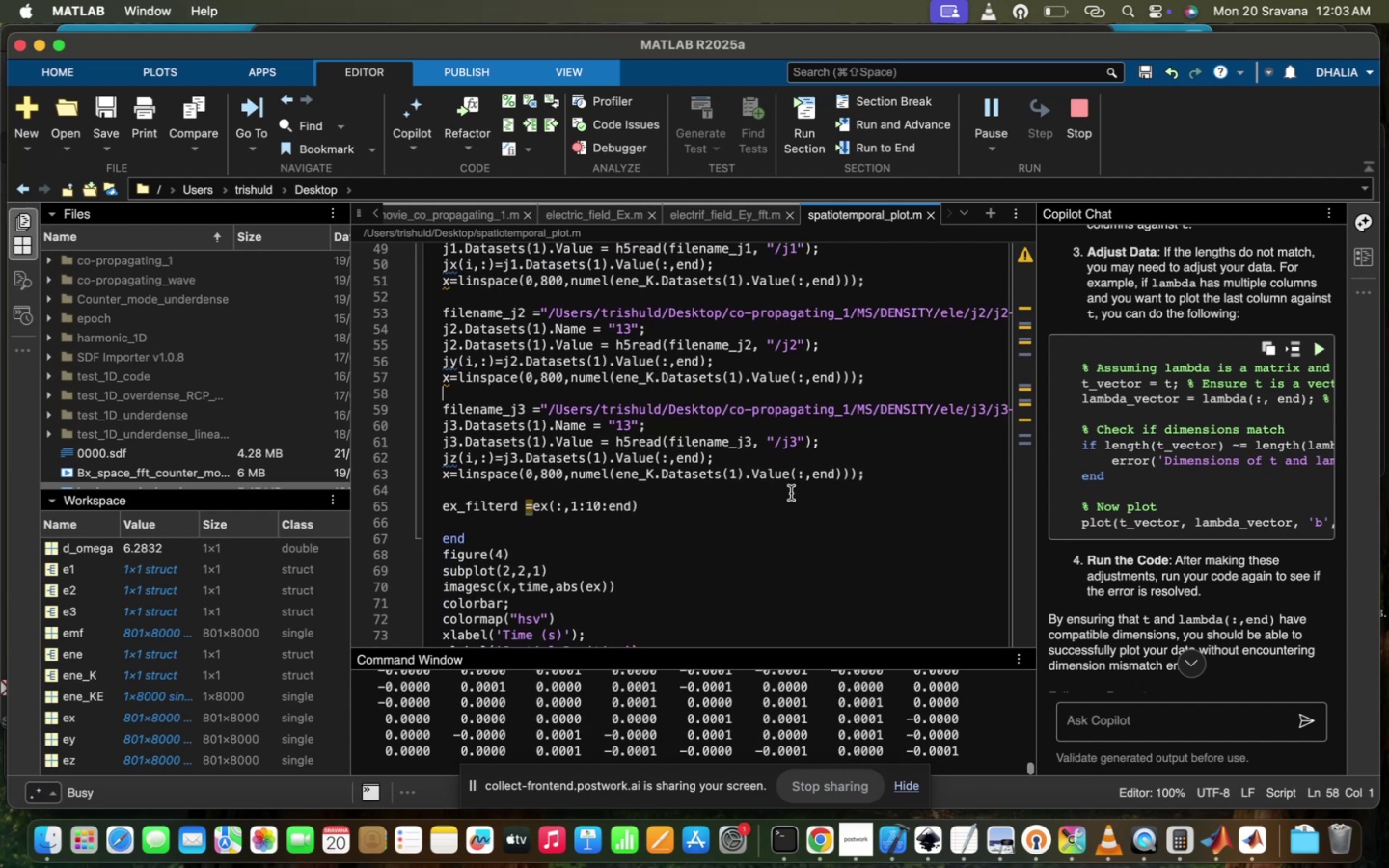 
key(Semicolon)
 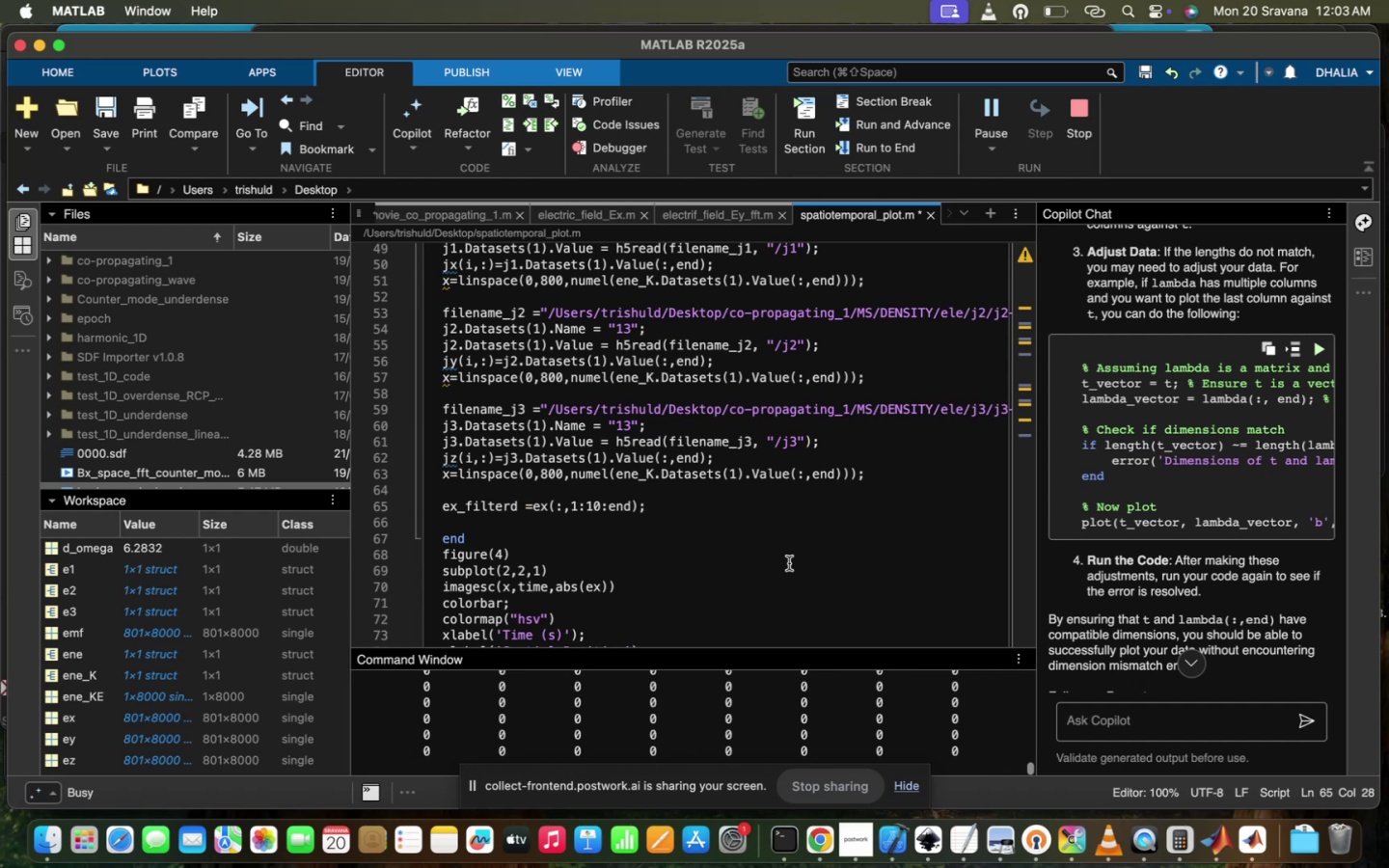 
wait(6.43)
 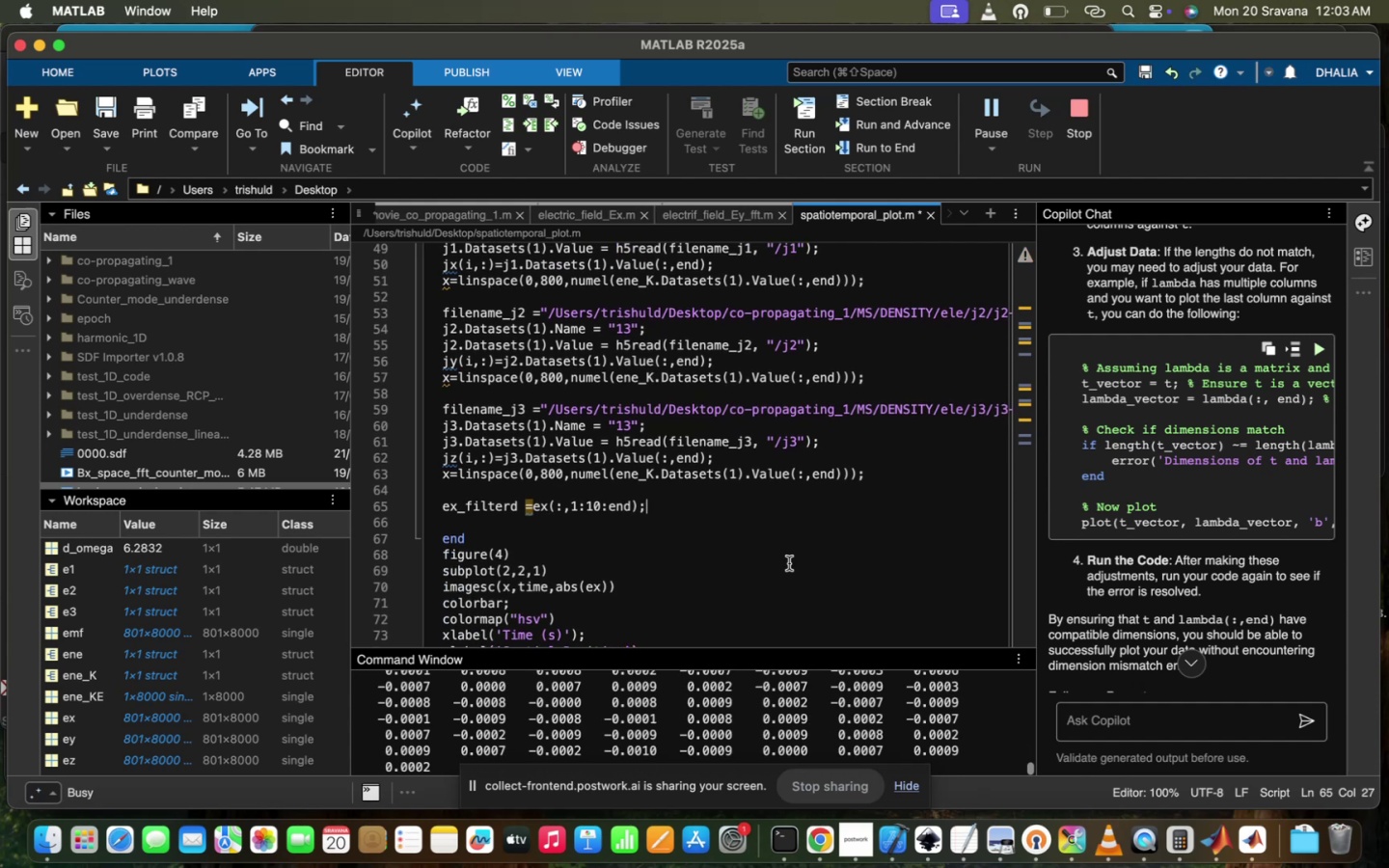 
double_click([1076, 110])
 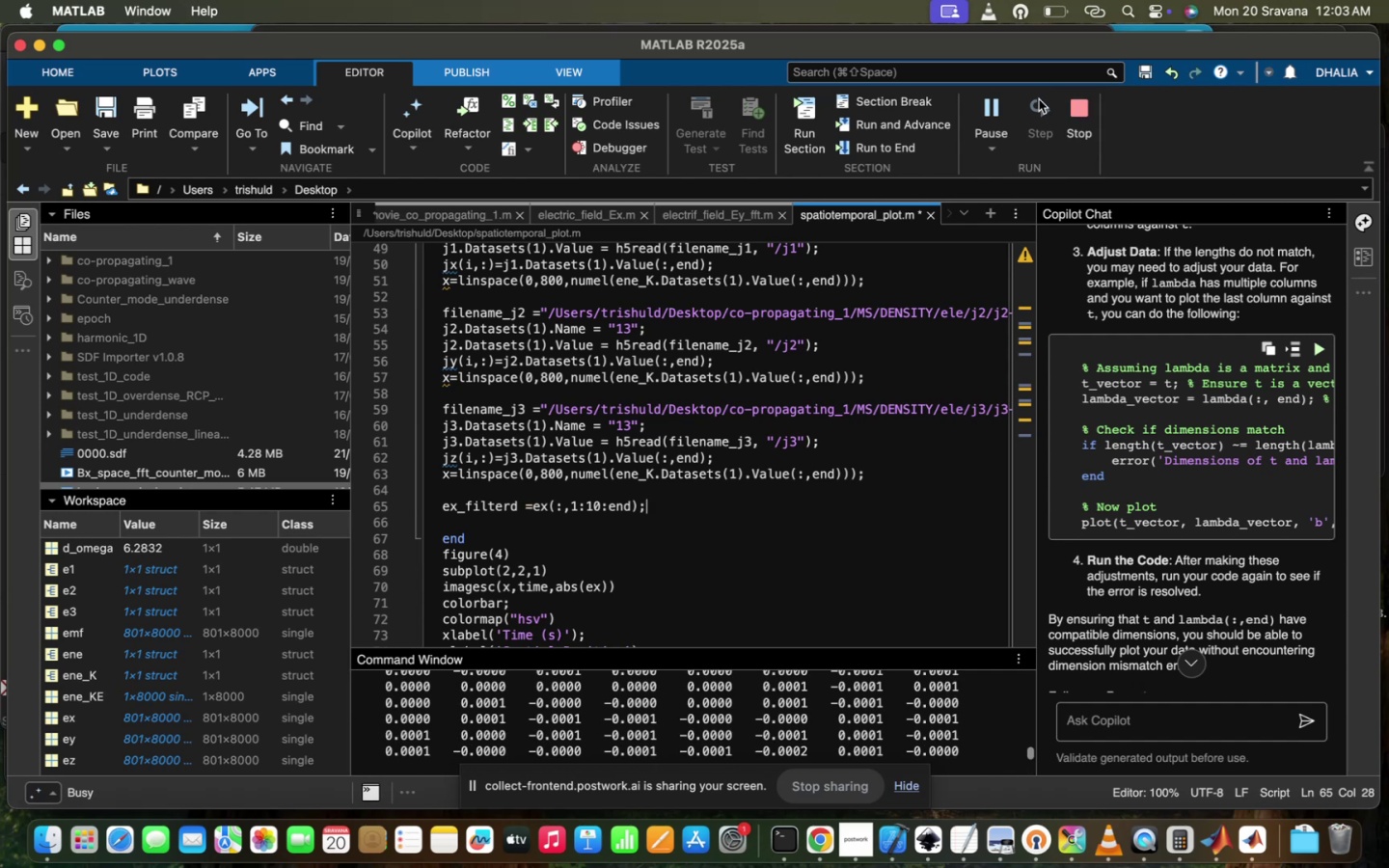 
left_click([993, 97])
 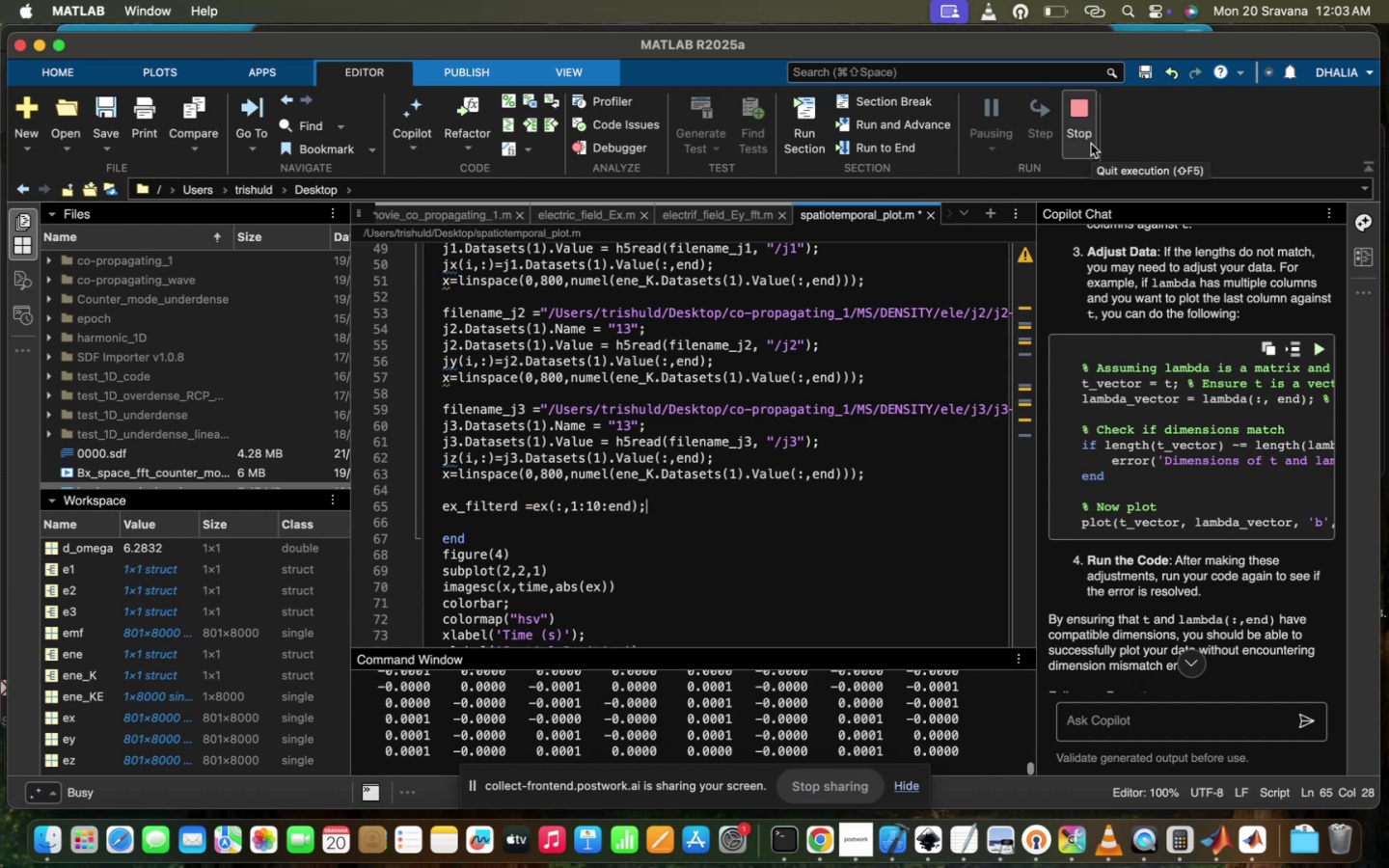 
left_click([1091, 143])
 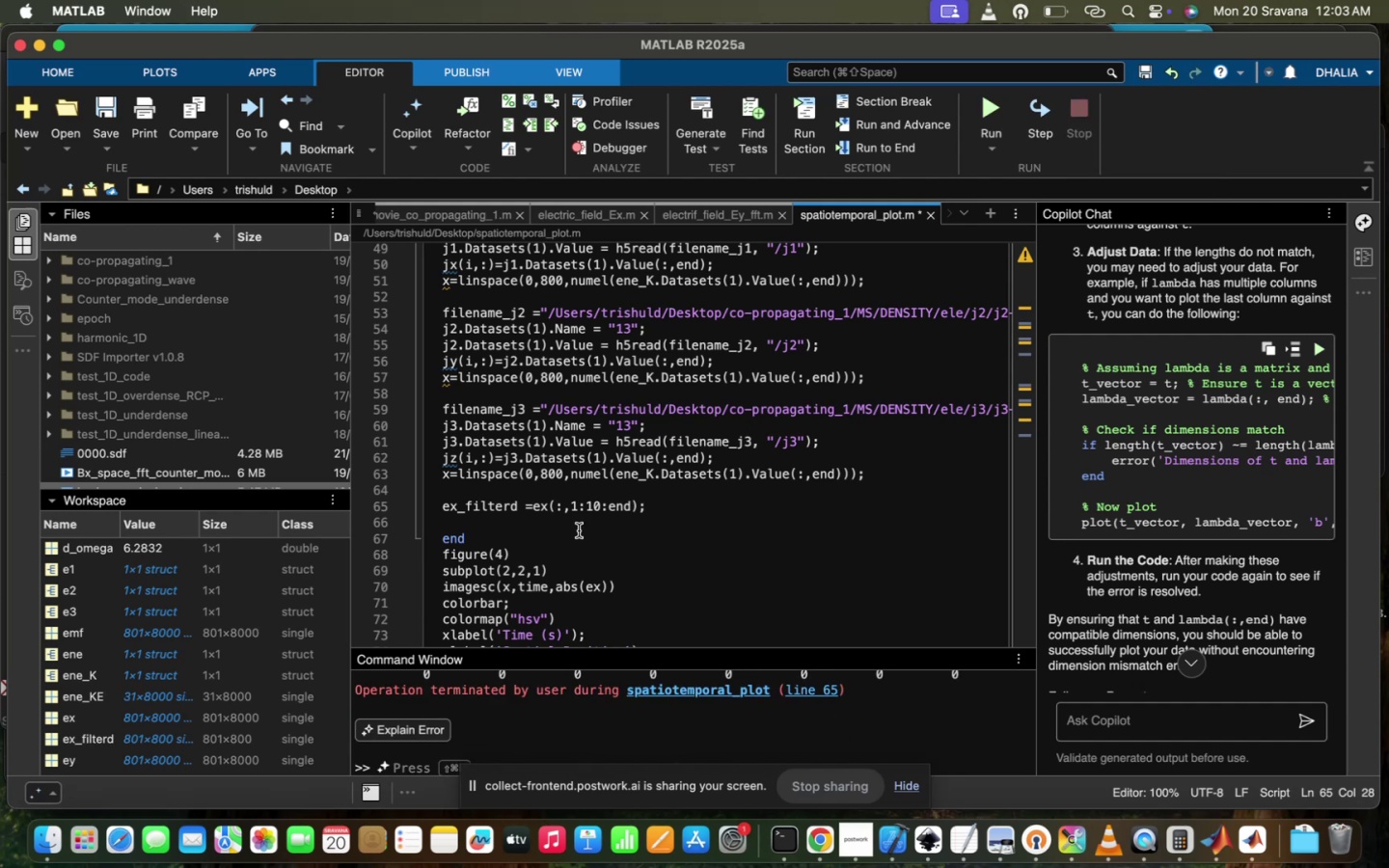 
left_click_drag(start_coordinate=[660, 504], to_coordinate=[390, 504])
 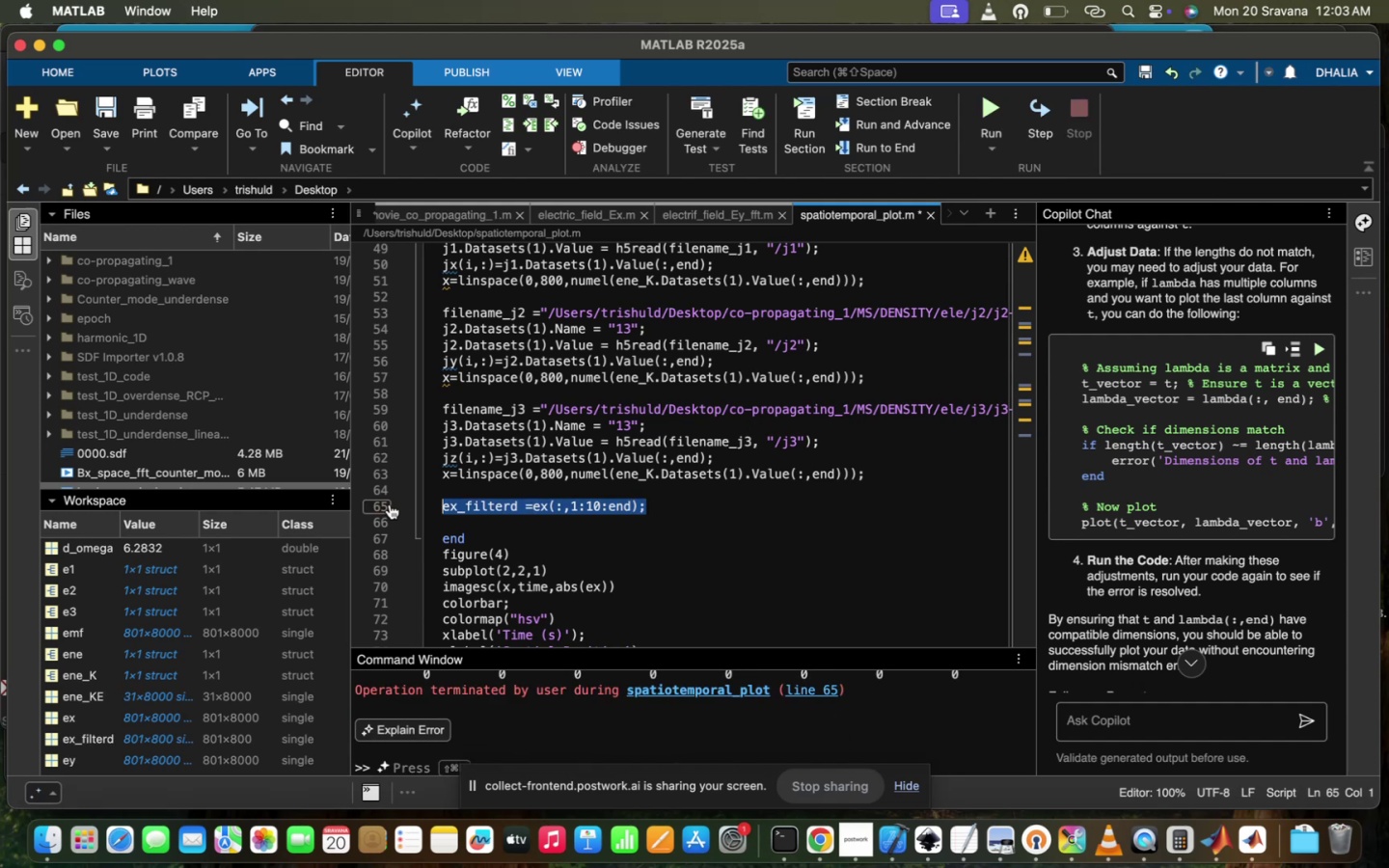 
key(Meta+CommandLeft)
 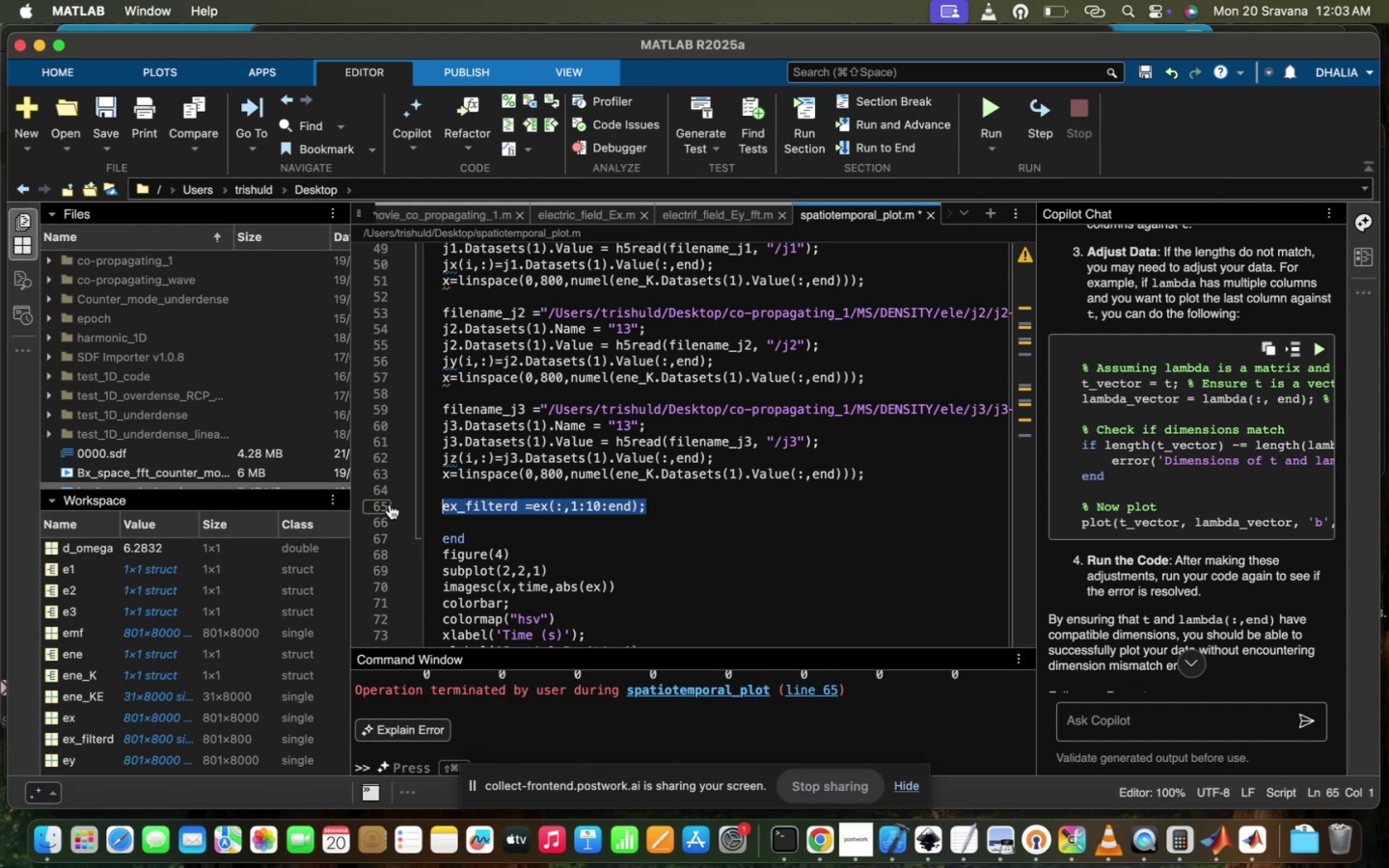 
key(Meta+C)
 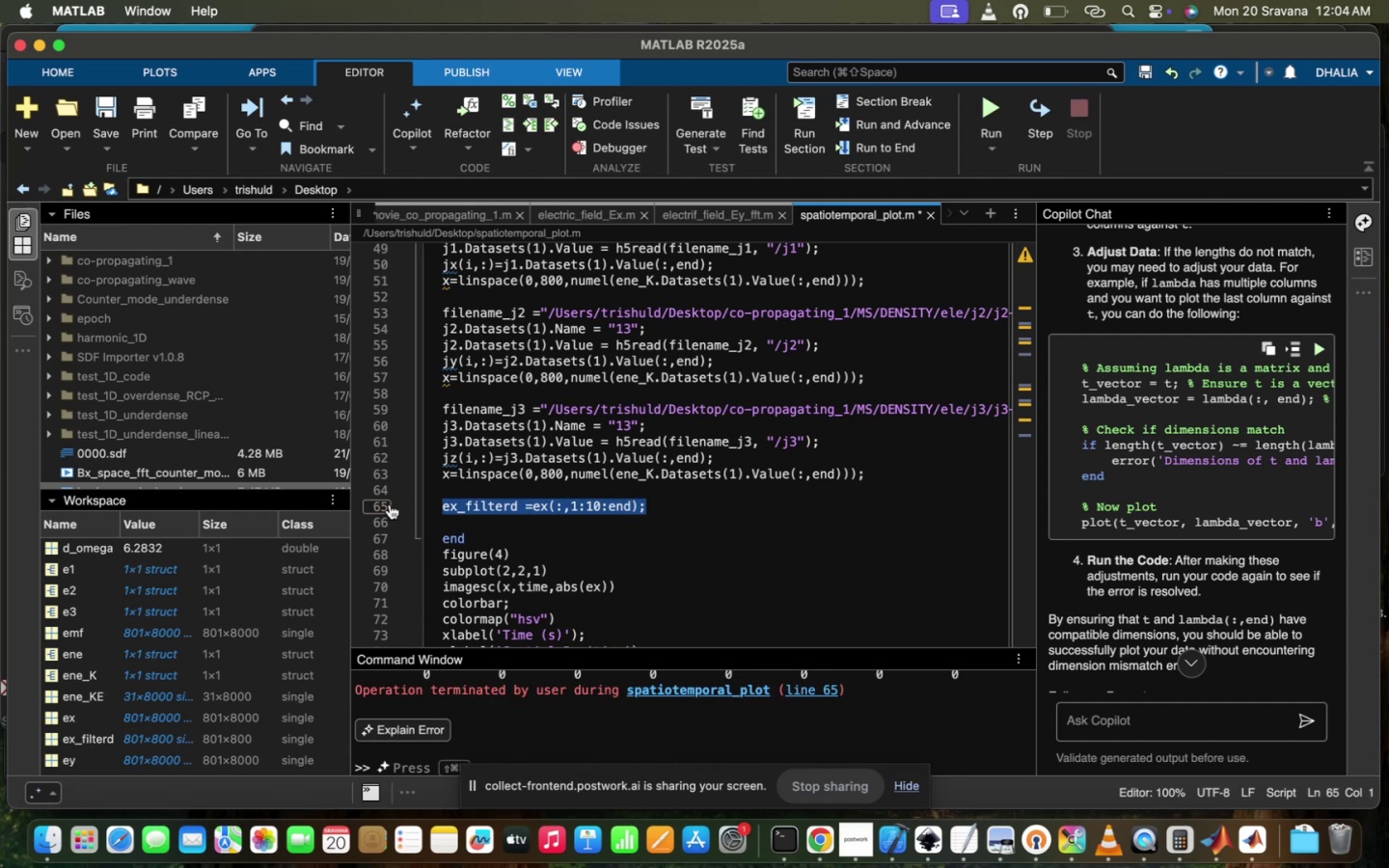 
key(Backspace)
 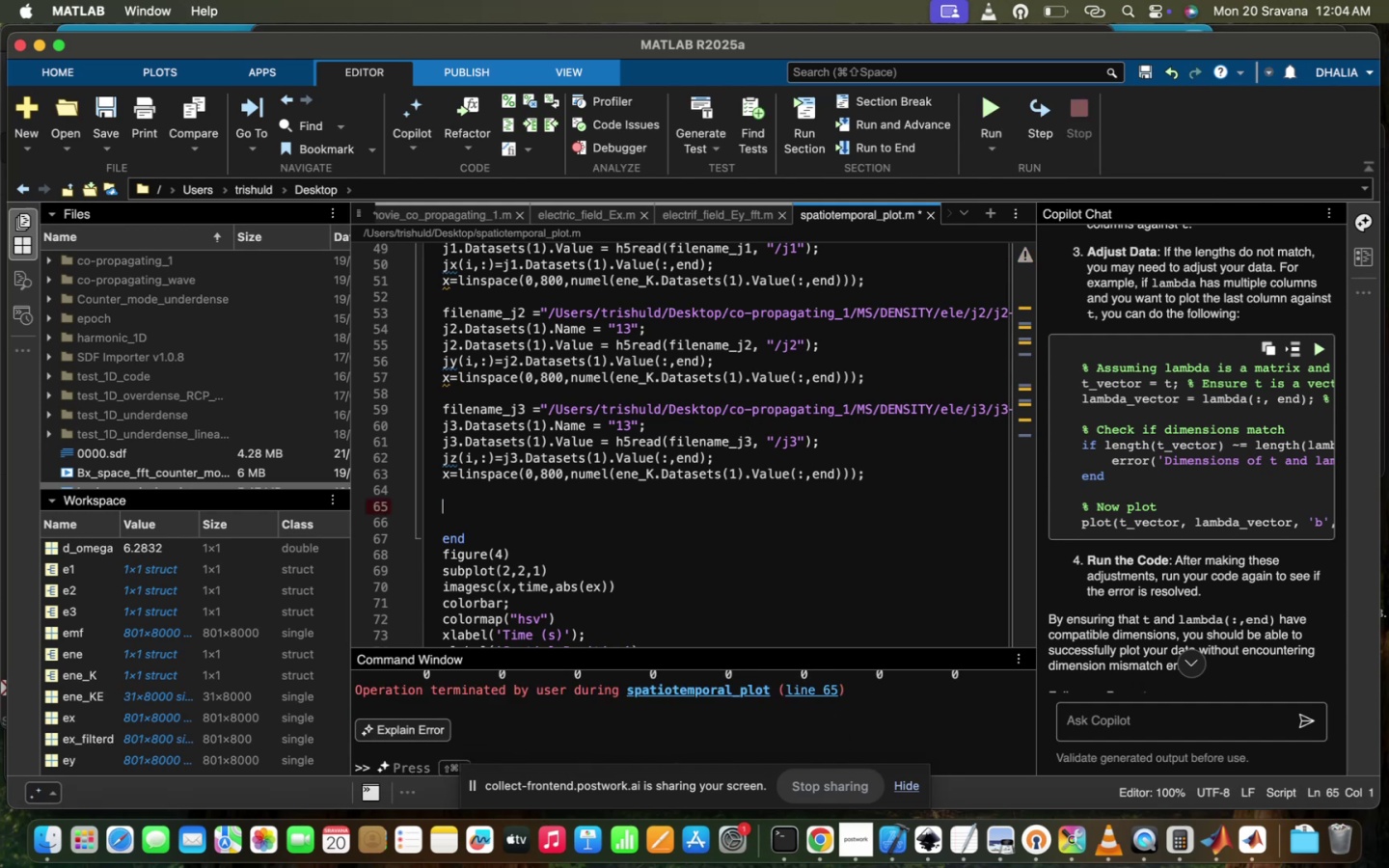 
key(Backspace)
 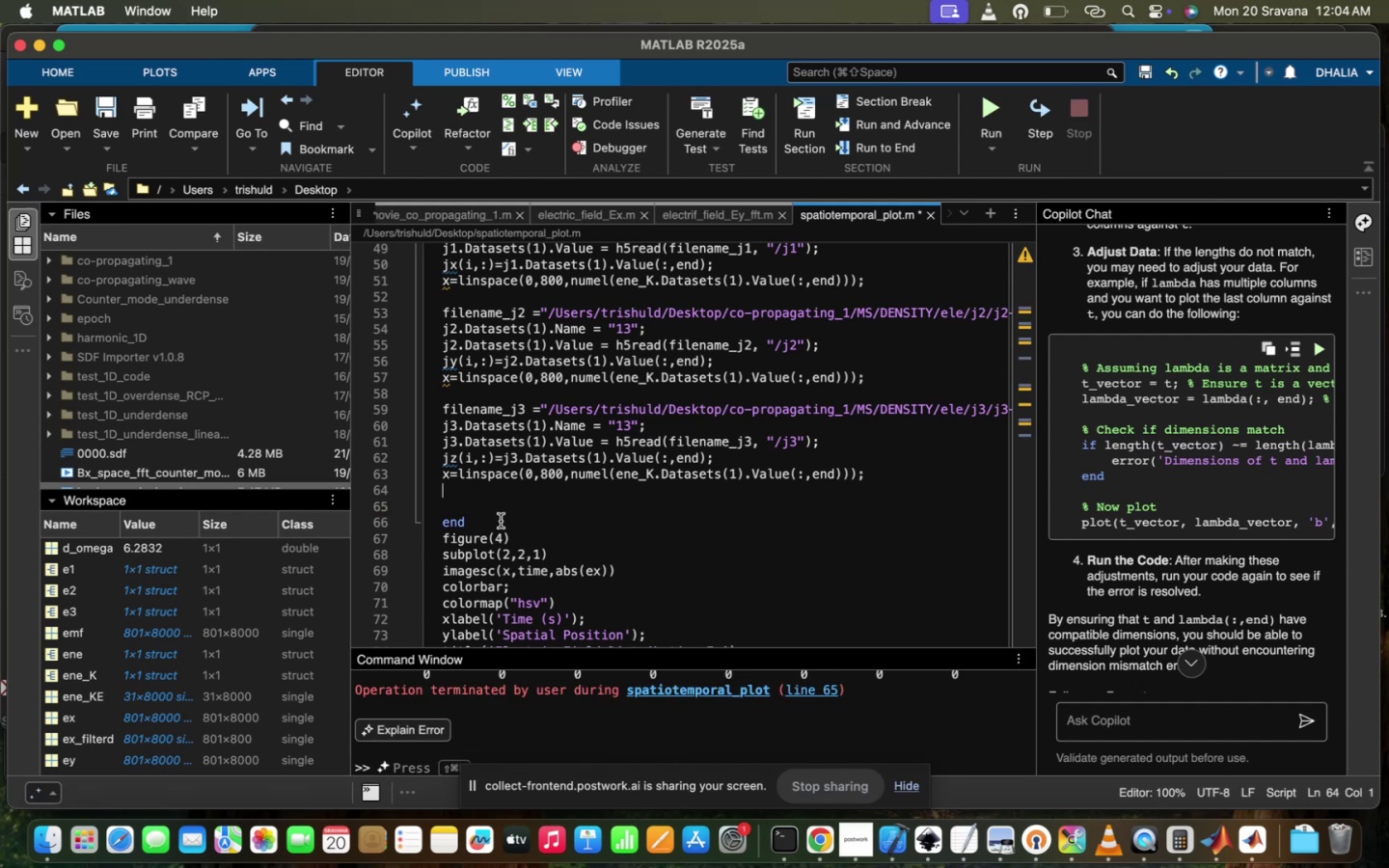 
left_click([501, 520])
 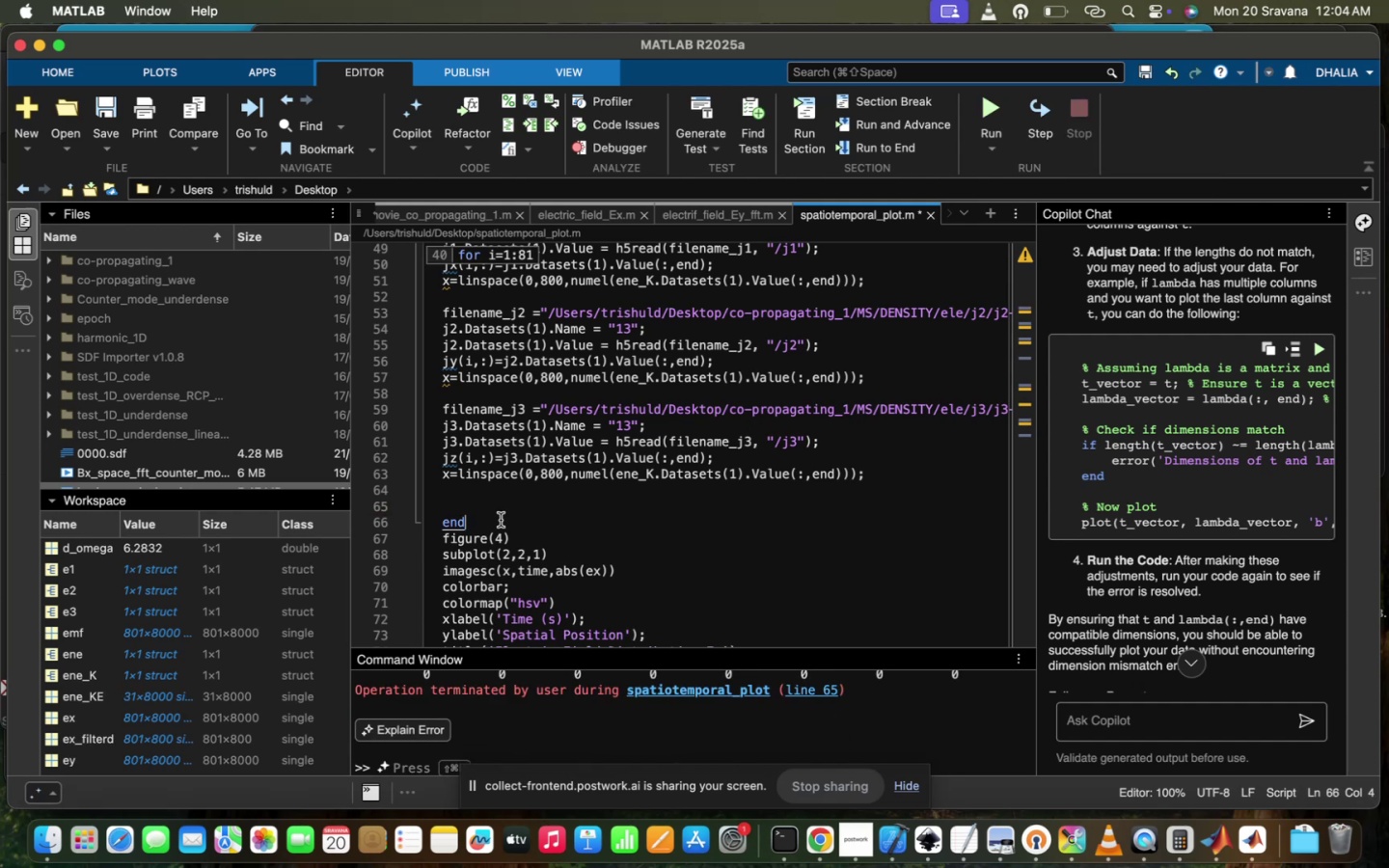 
key(Enter)
 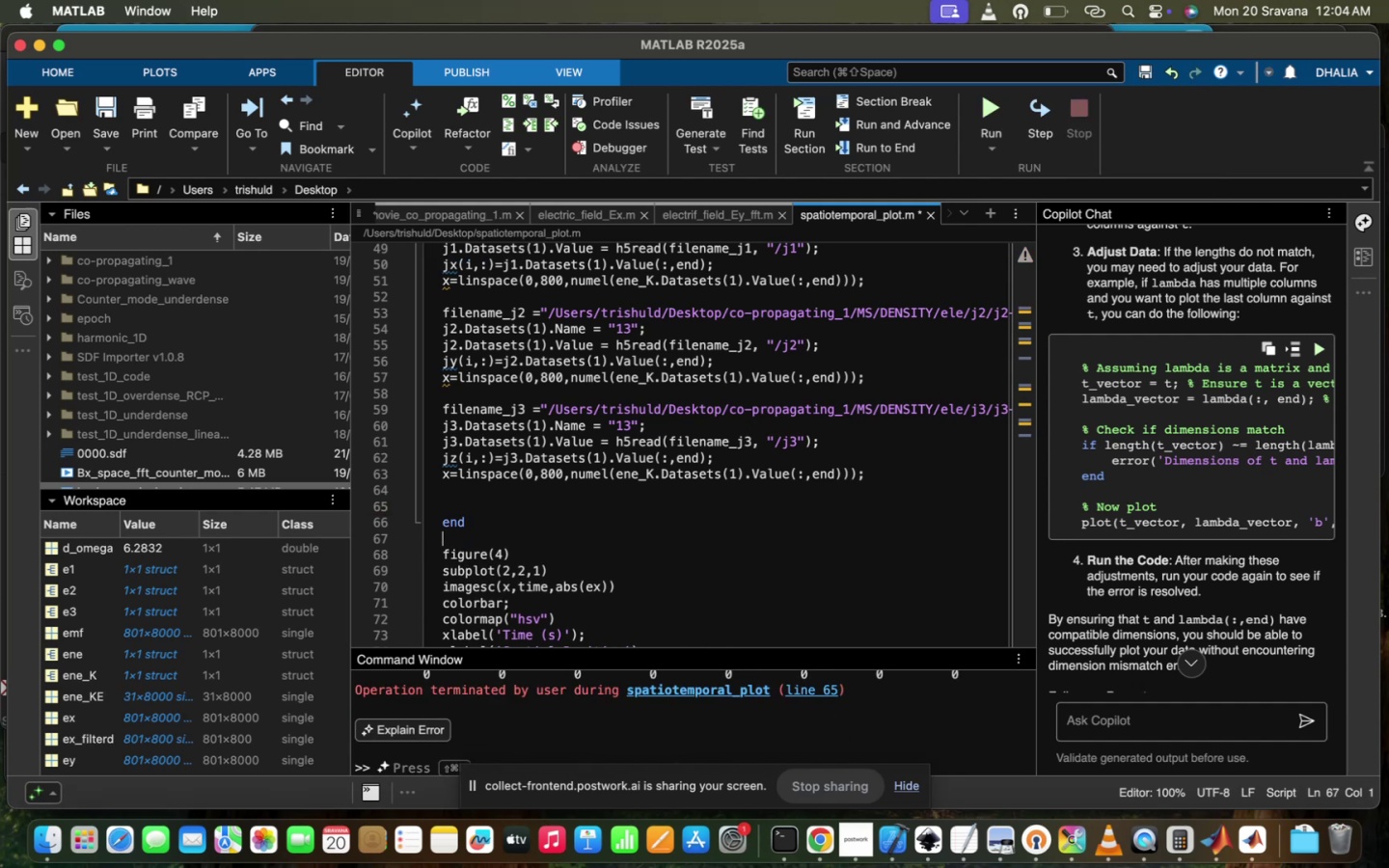 
scroll: coordinate [501, 520], scroll_direction: down, amount: 28.0
 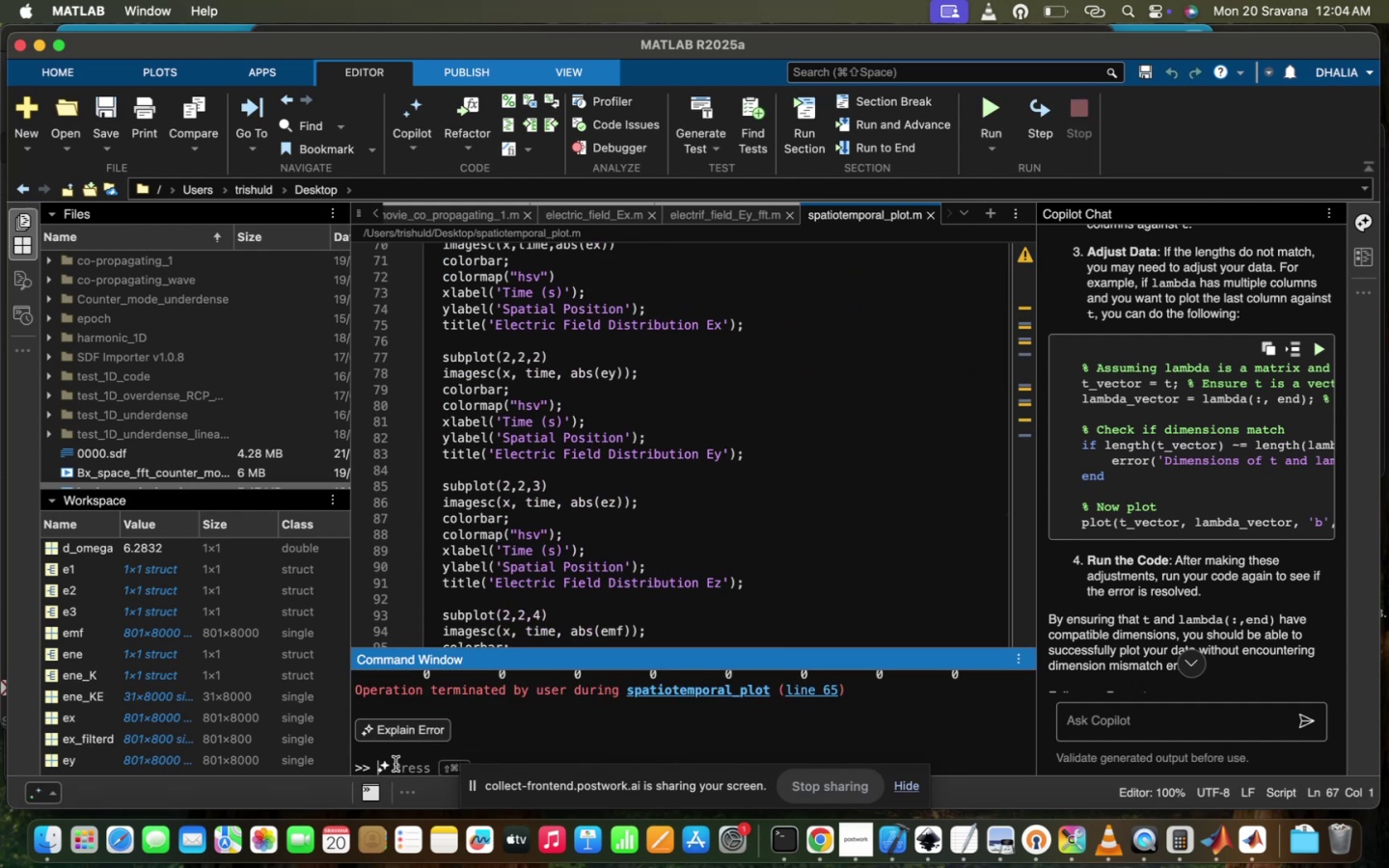 
key(Meta+CommandLeft)
 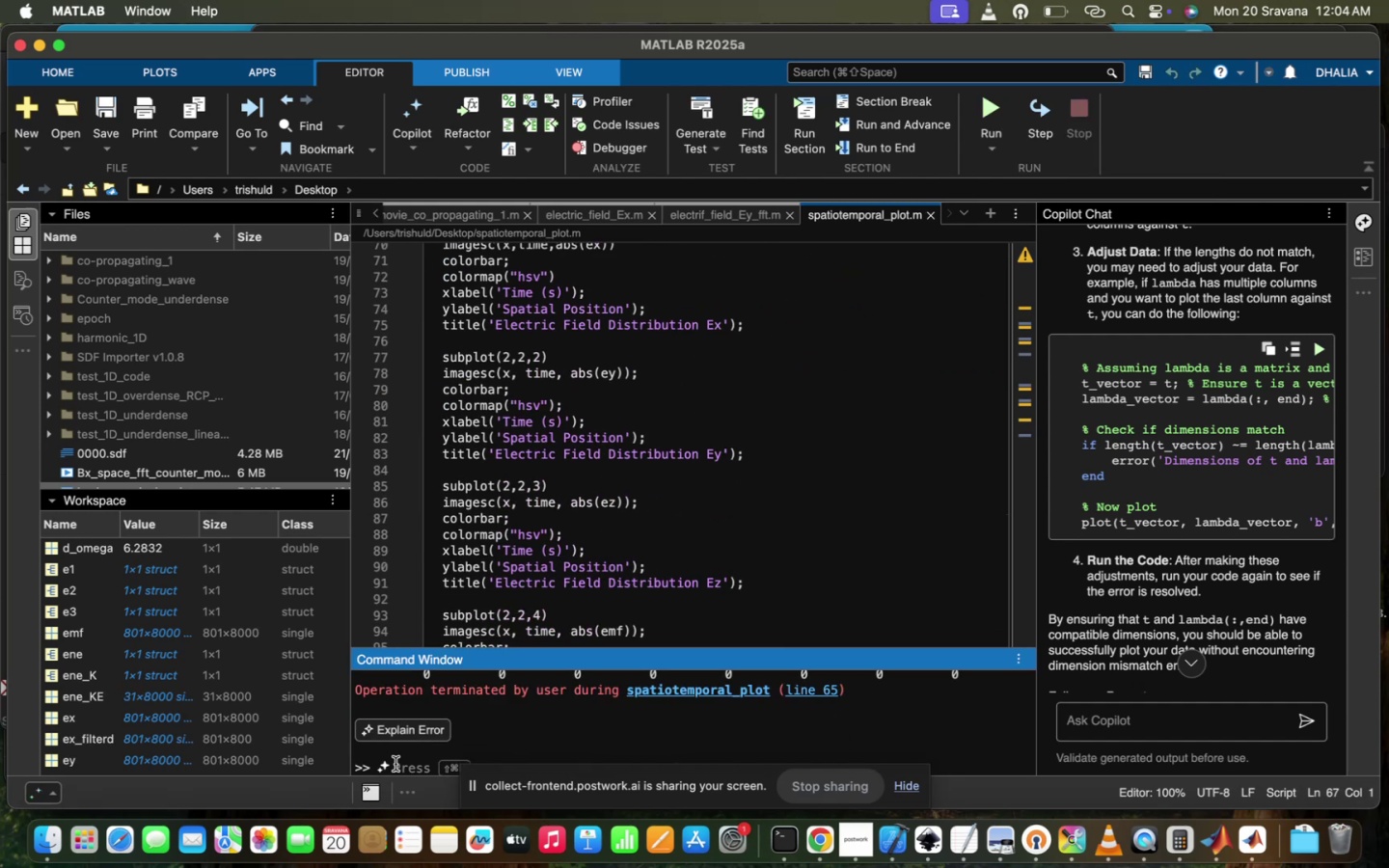 
key(Meta+V)
 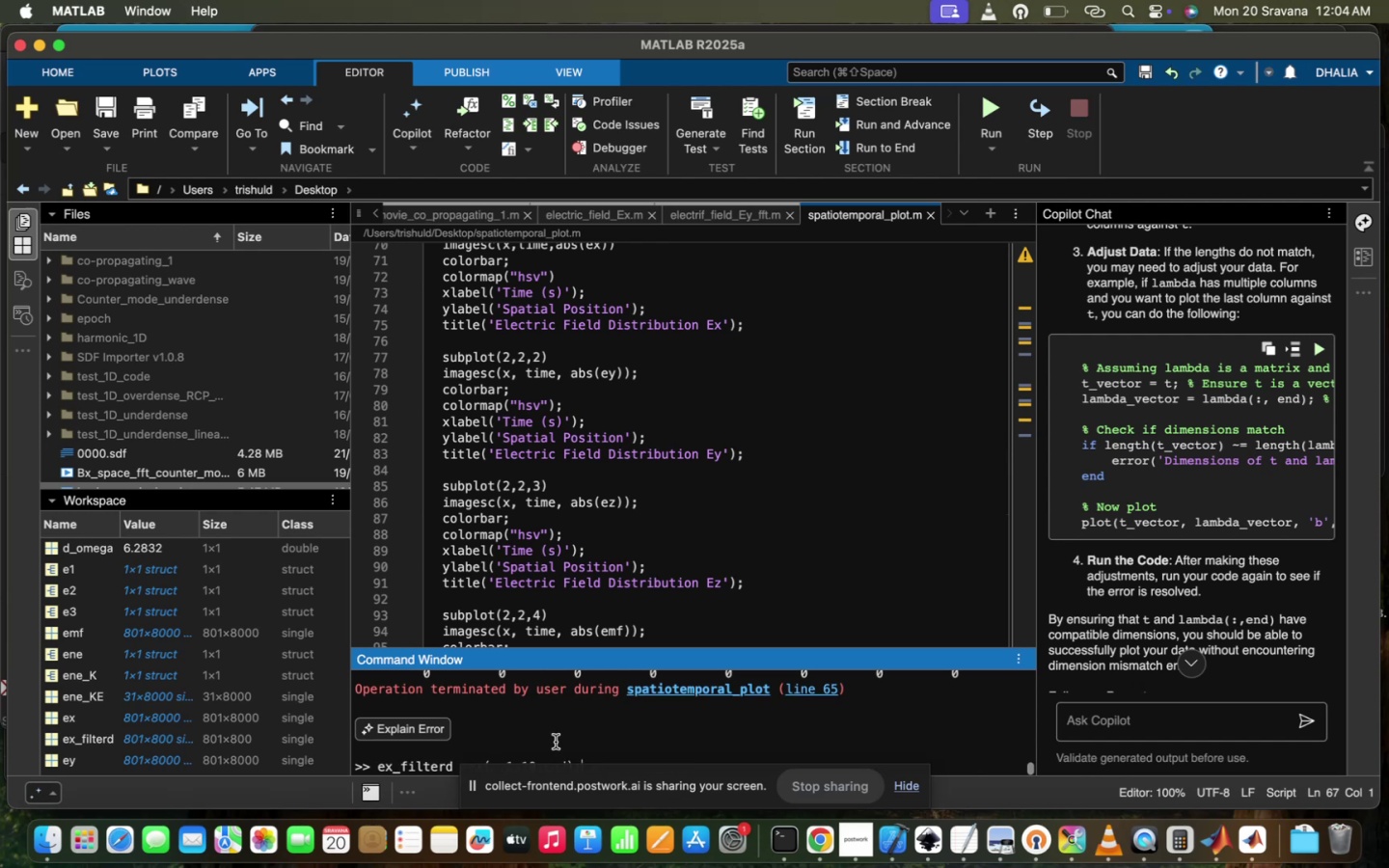 
scroll: coordinate [556, 742], scroll_direction: down, amount: 7.0
 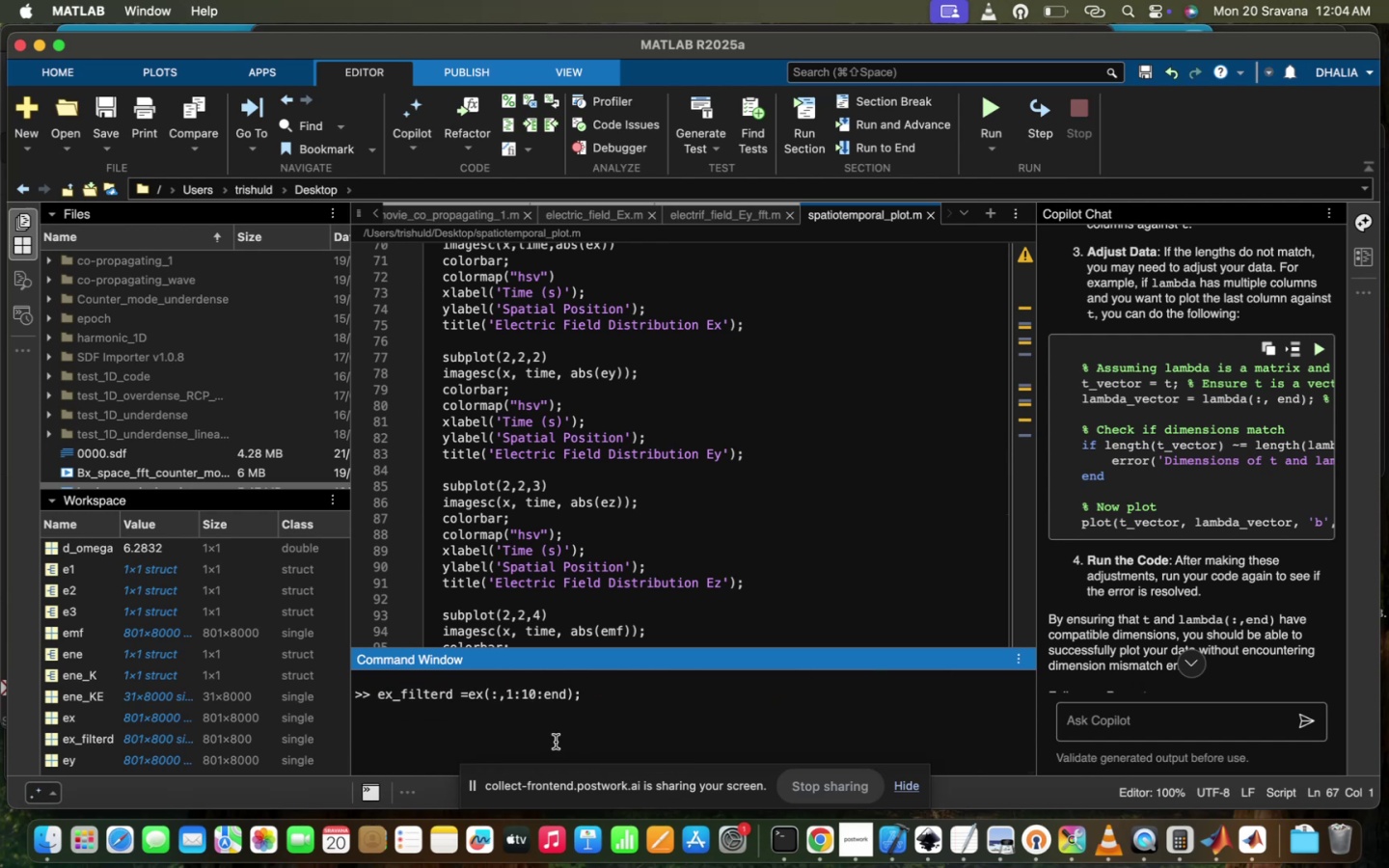 
key(Enter)
 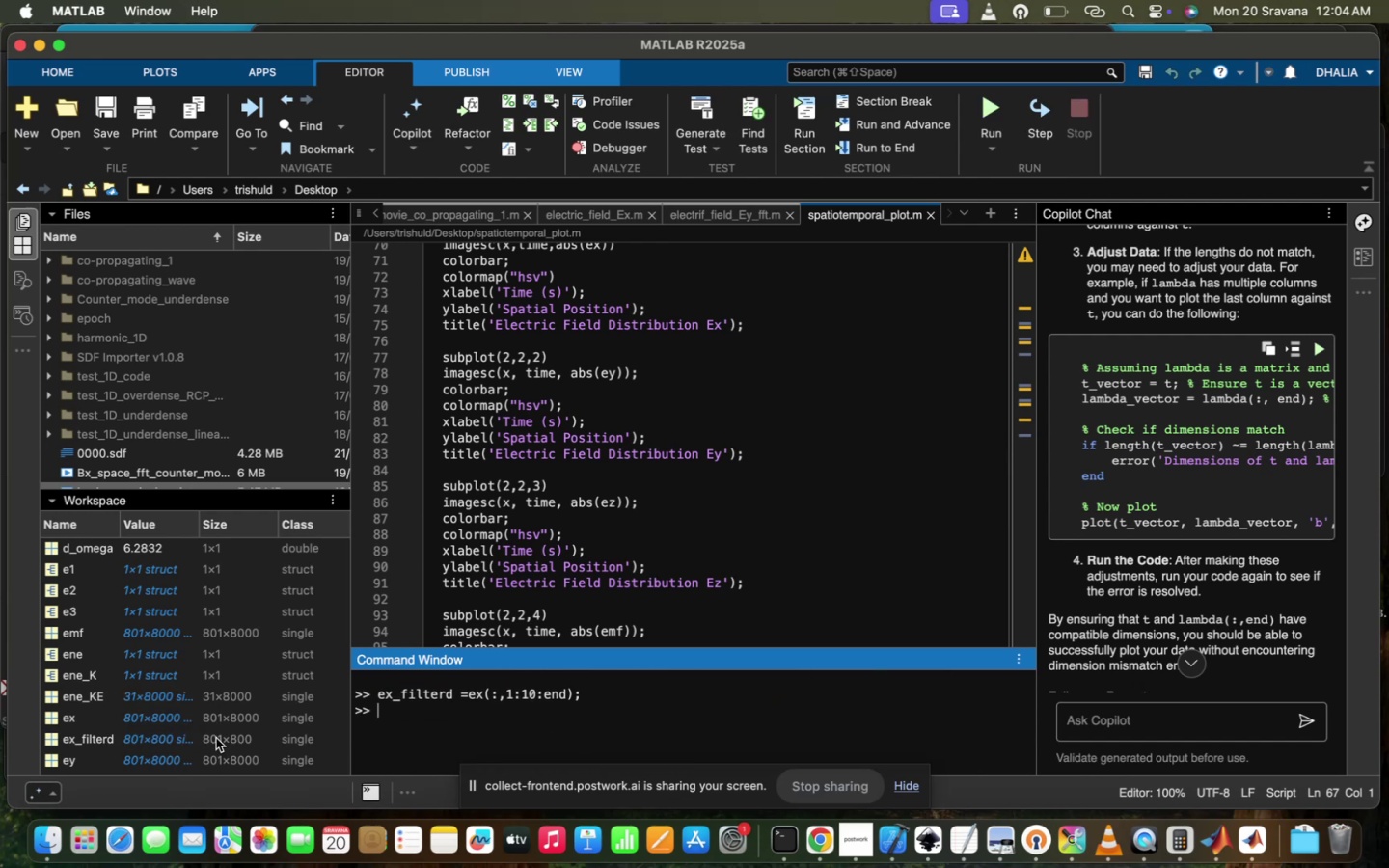 
wait(7.41)
 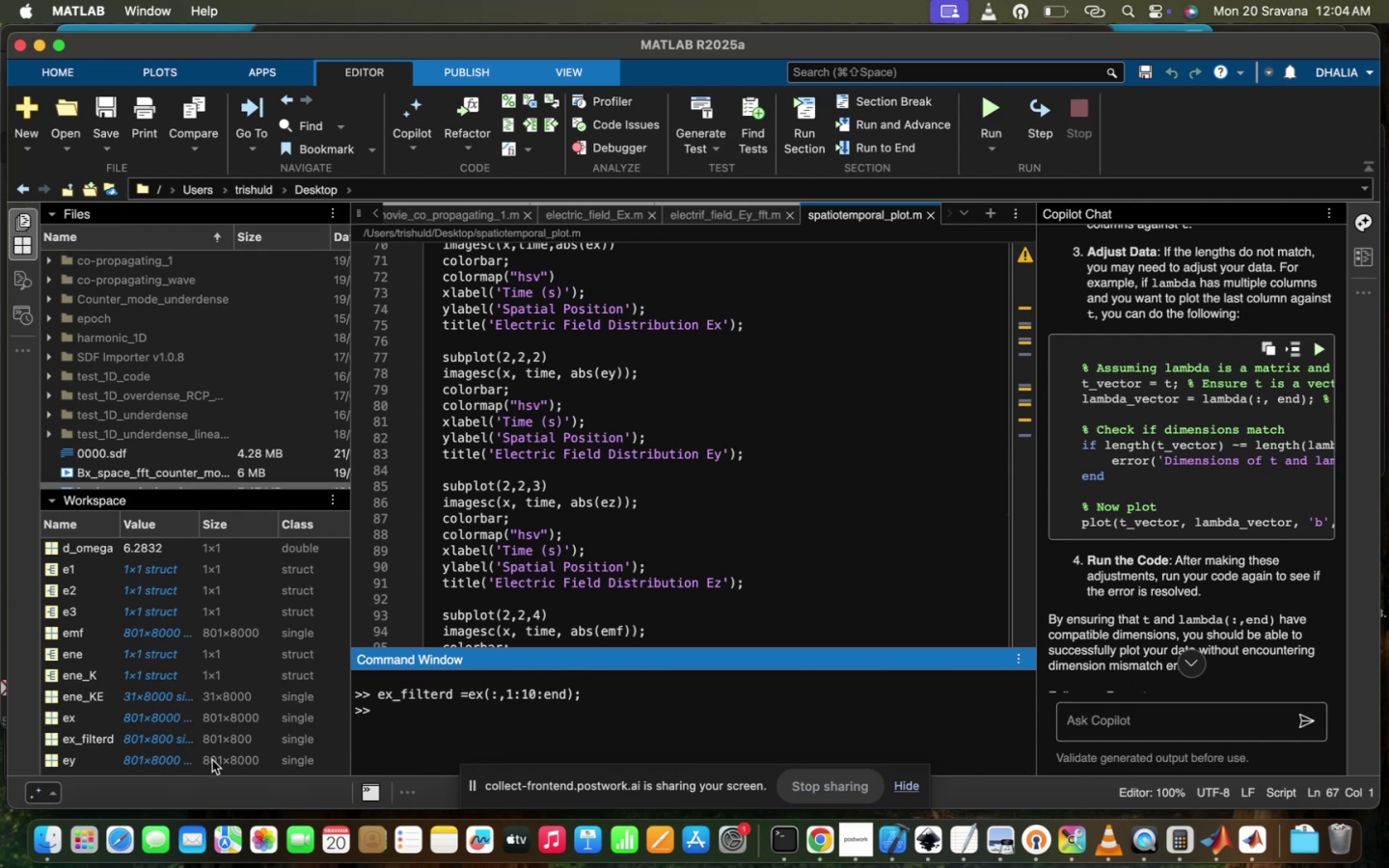 
scroll: coordinate [507, 428], scroll_direction: up, amount: 28.0
 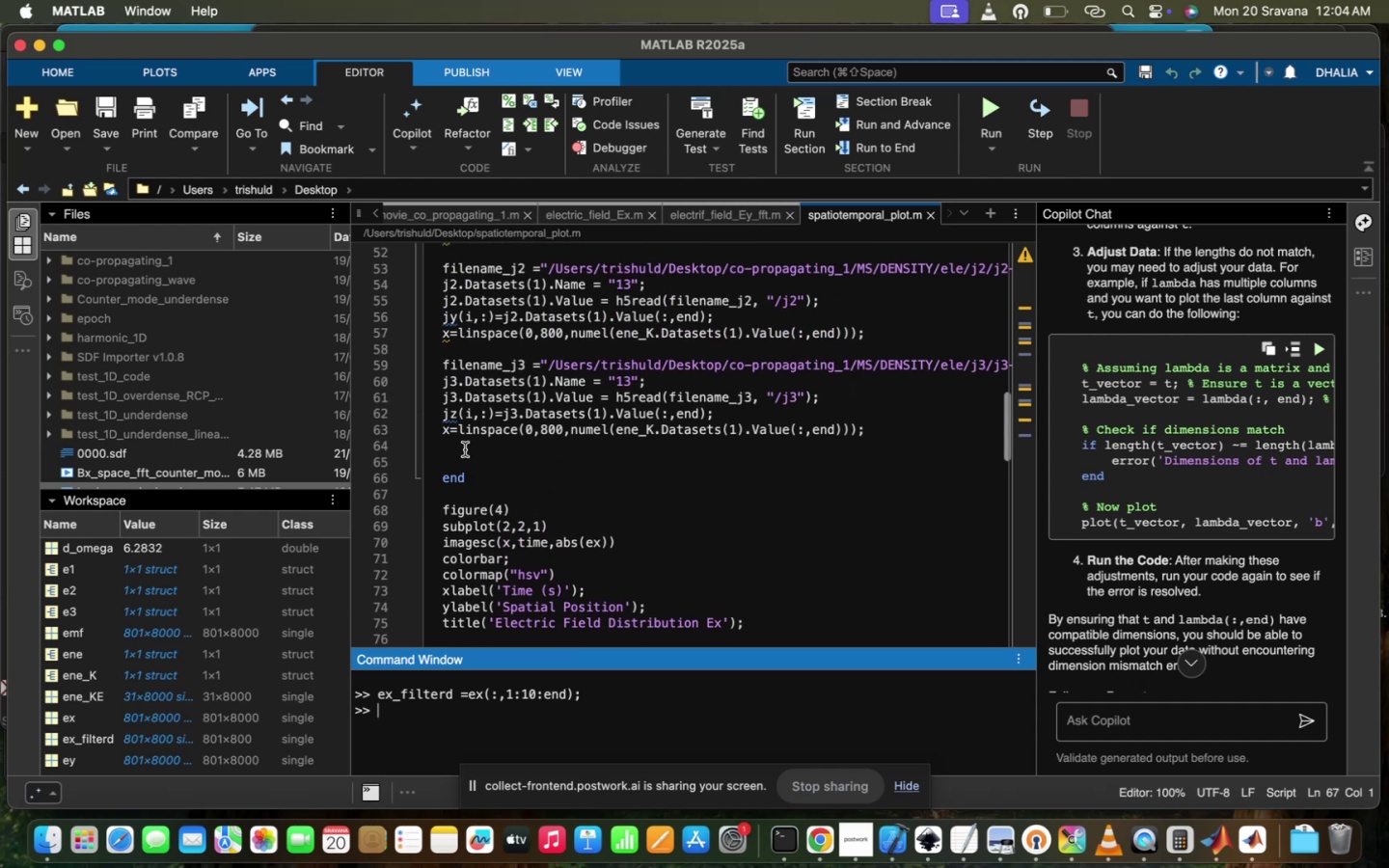 
left_click([465, 449])
 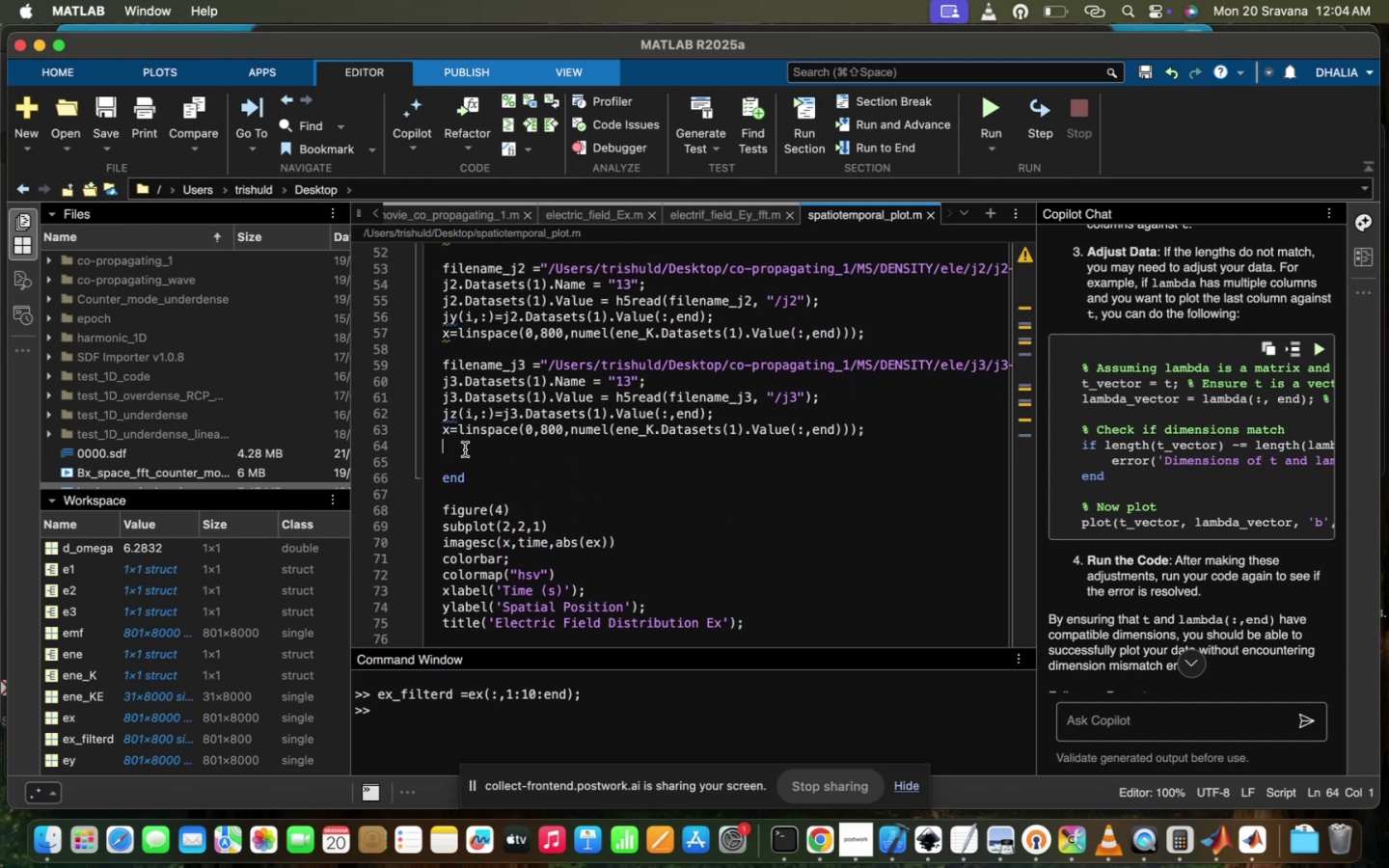 
key(Backspace)
 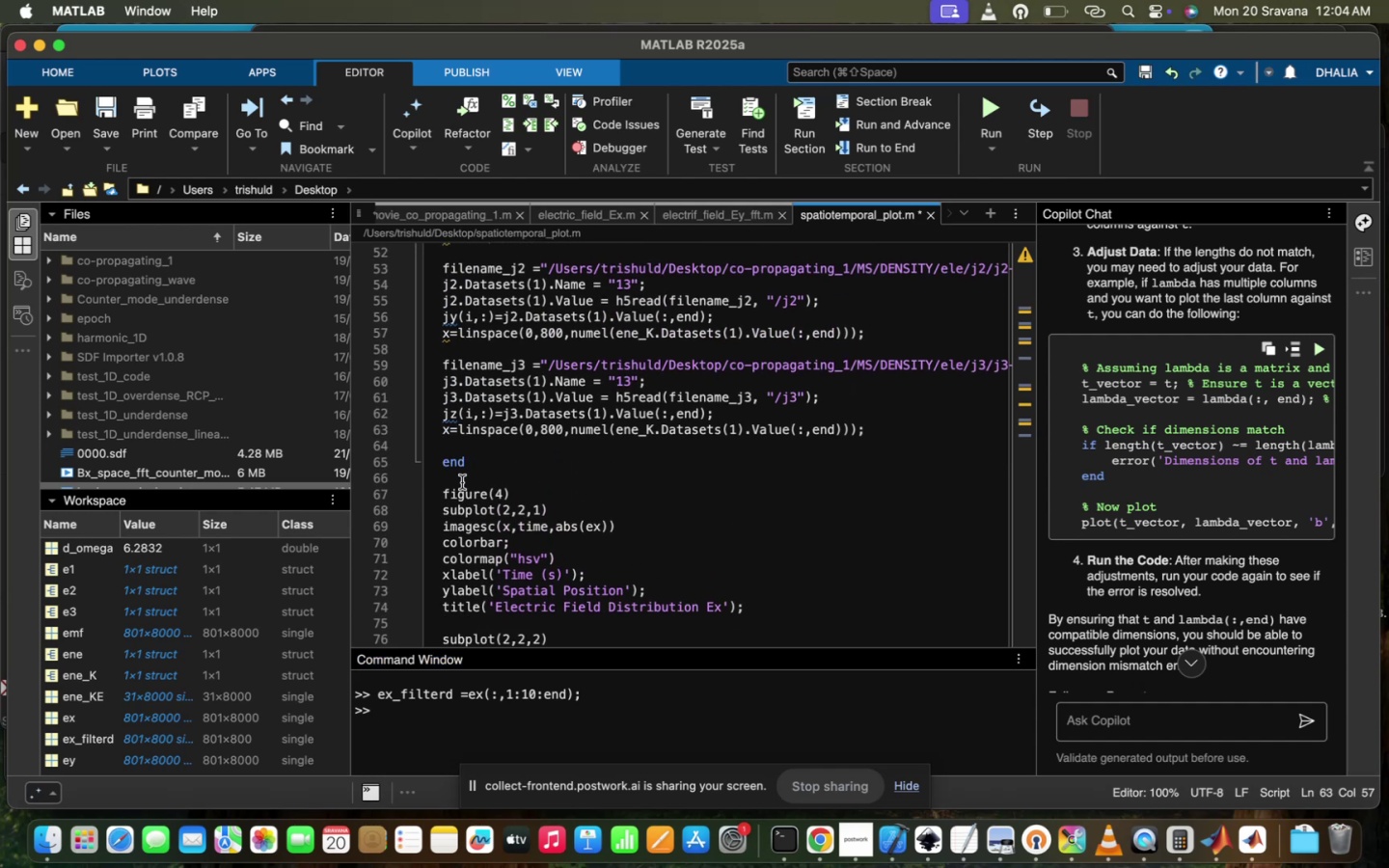 
left_click([473, 476])
 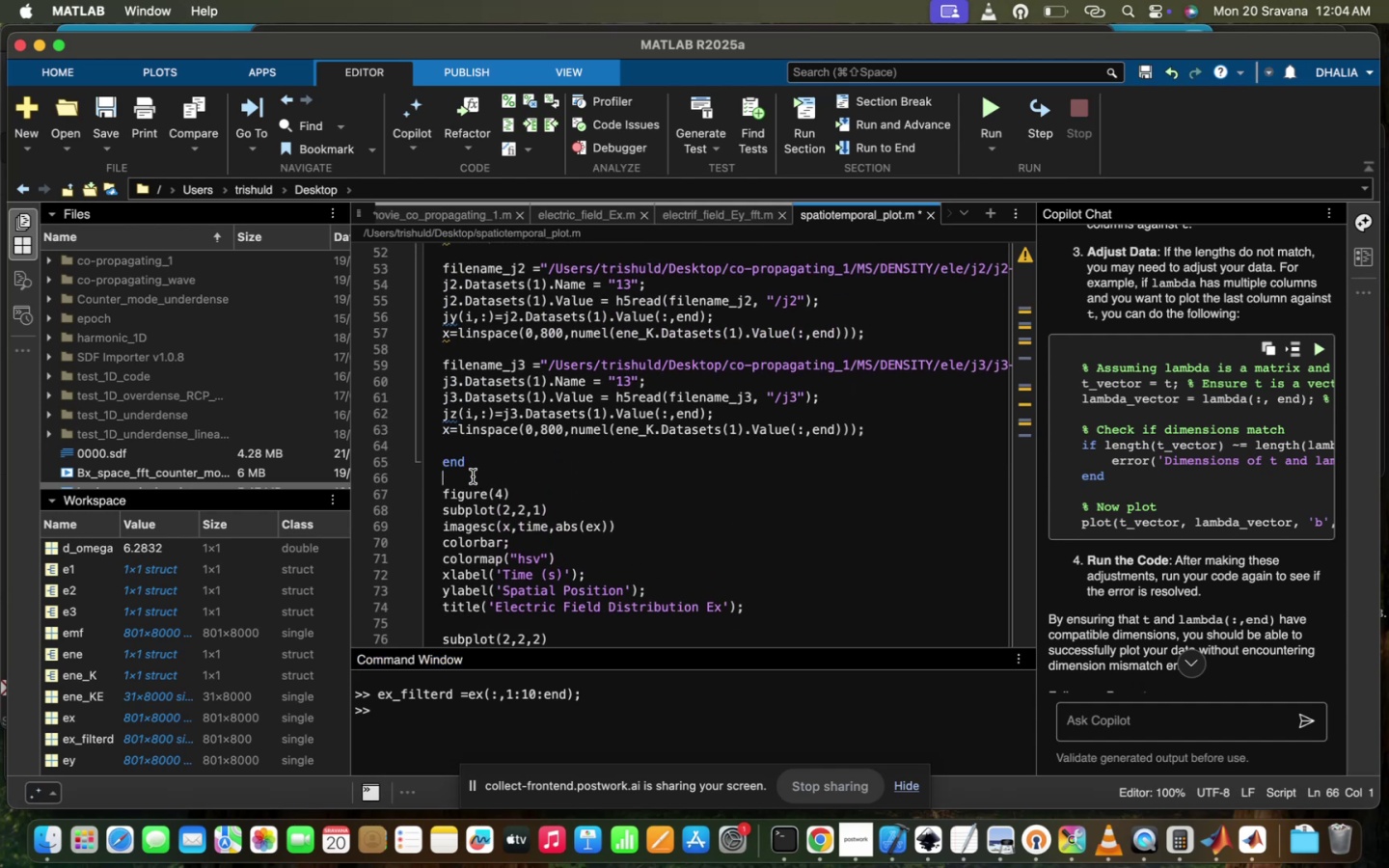 
hold_key(key=Enter, duration=0.37)
 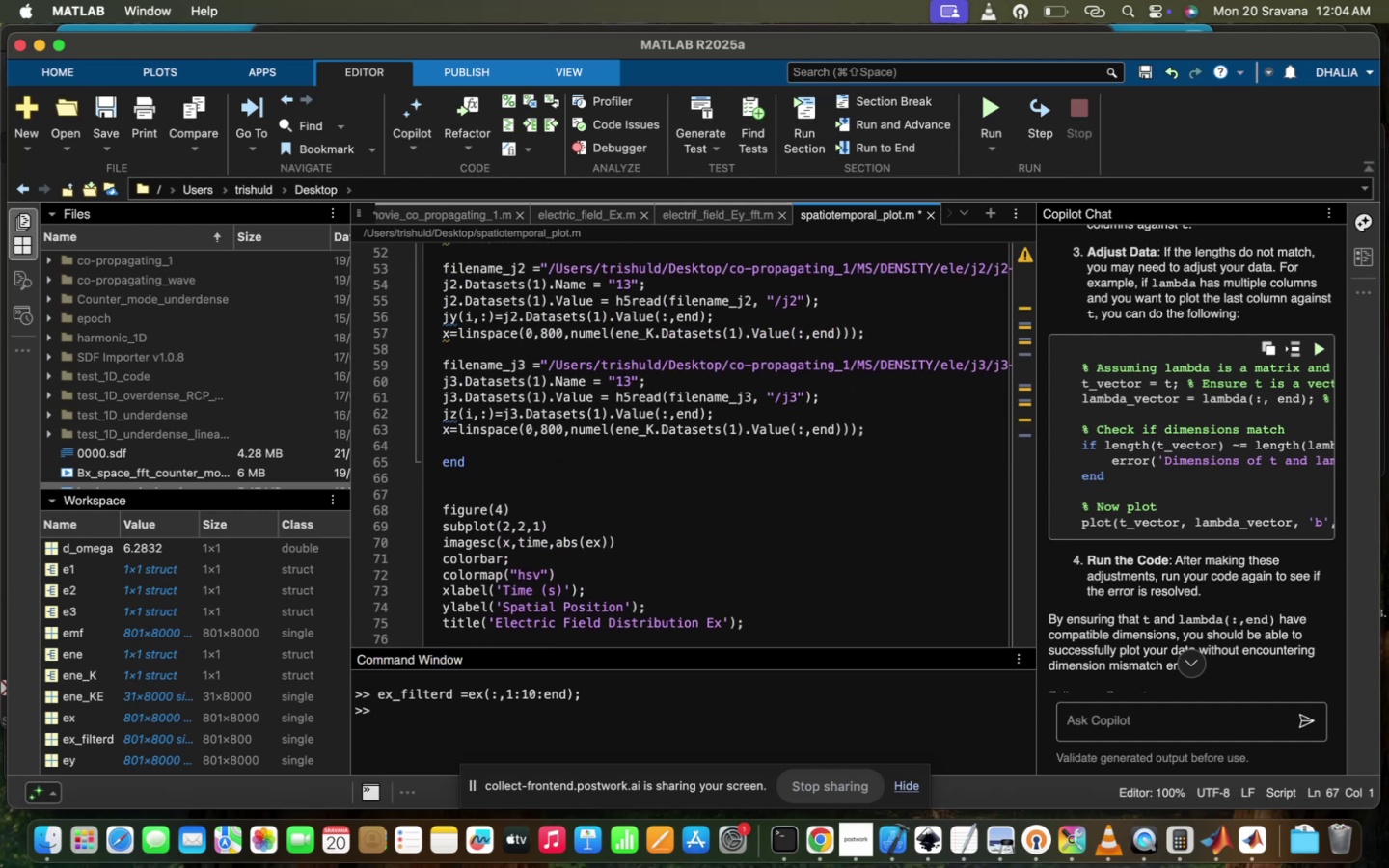 
key(ArrowUp)
 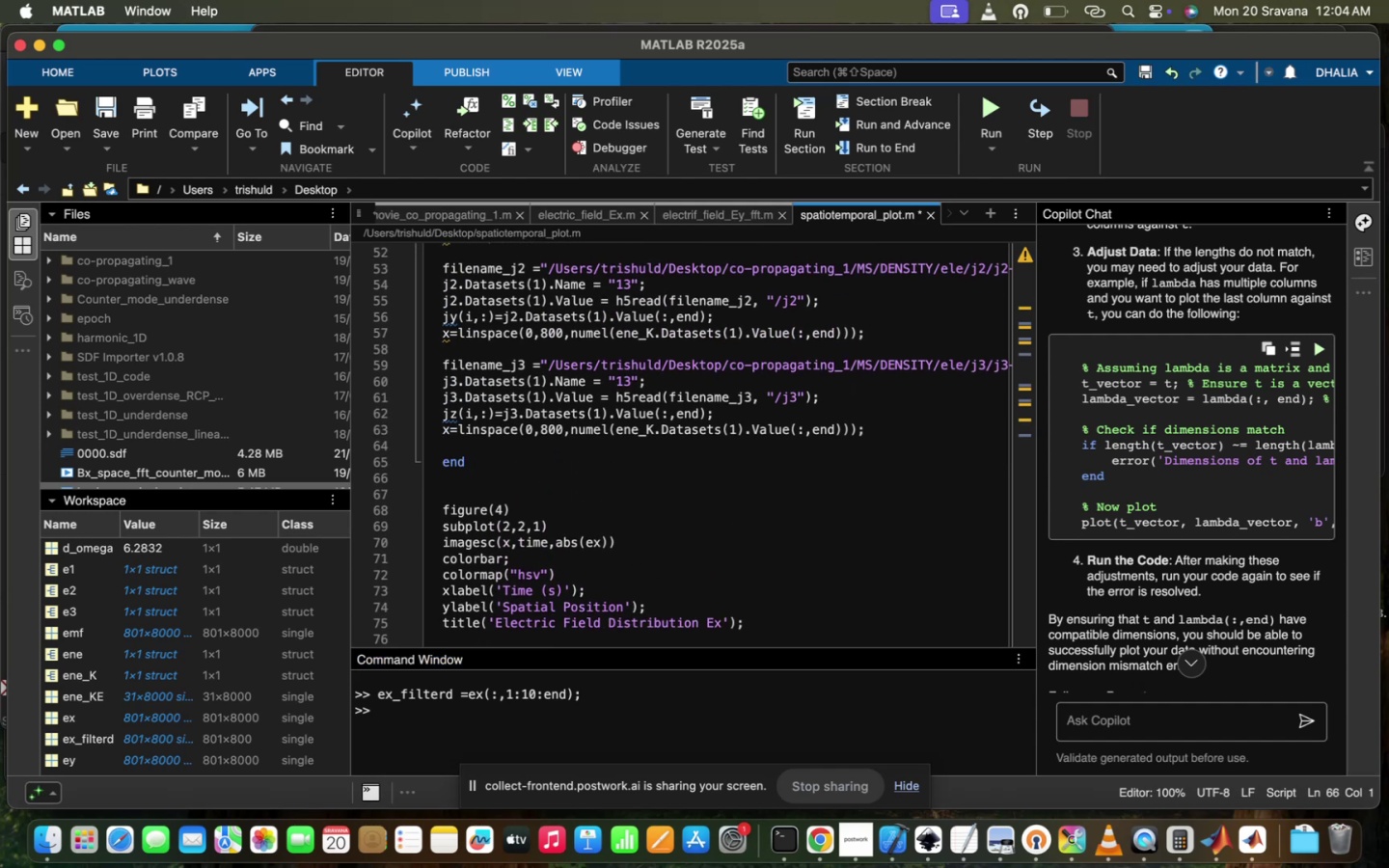 
key(Meta+CommandLeft)
 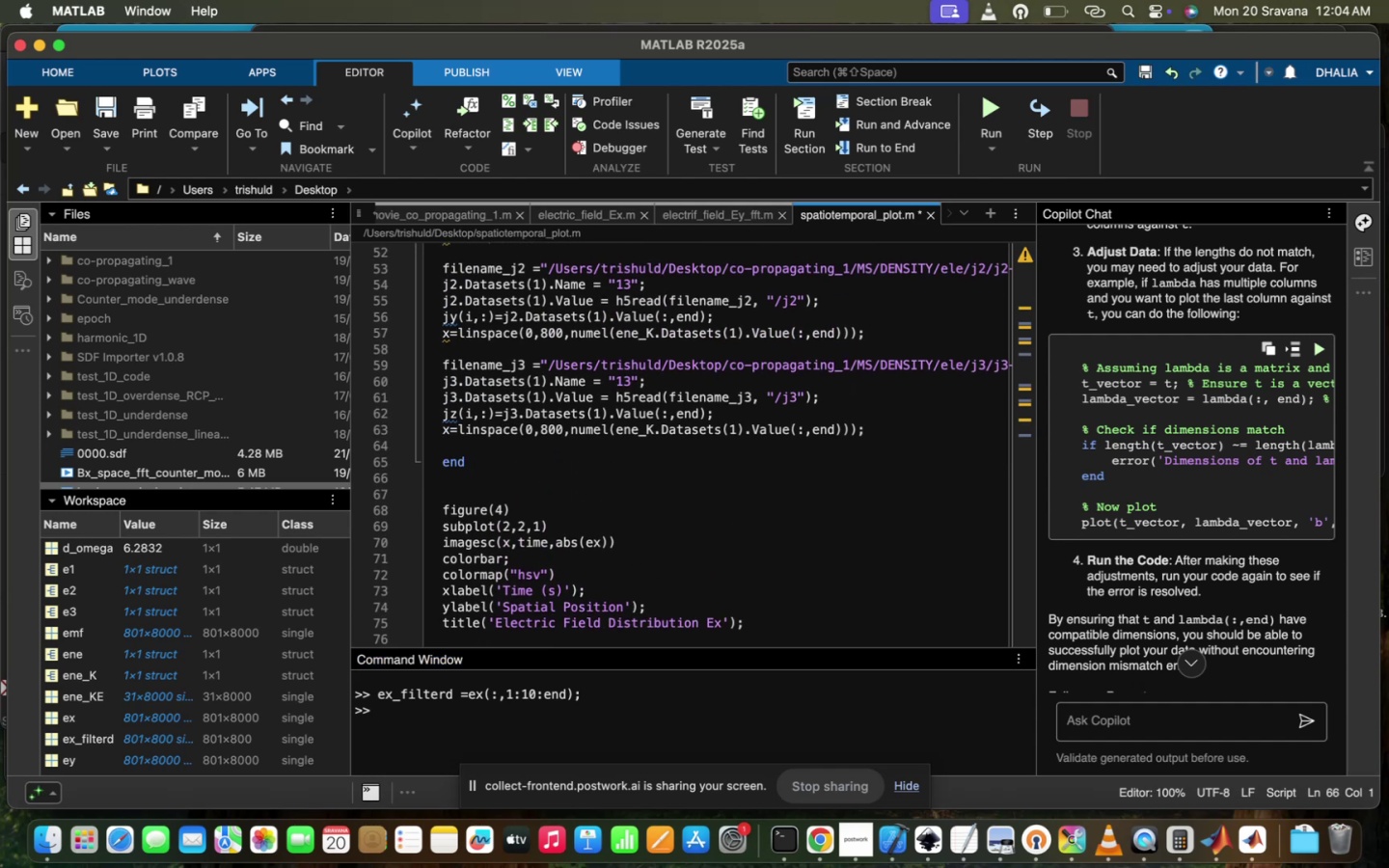 
key(Meta+V)
 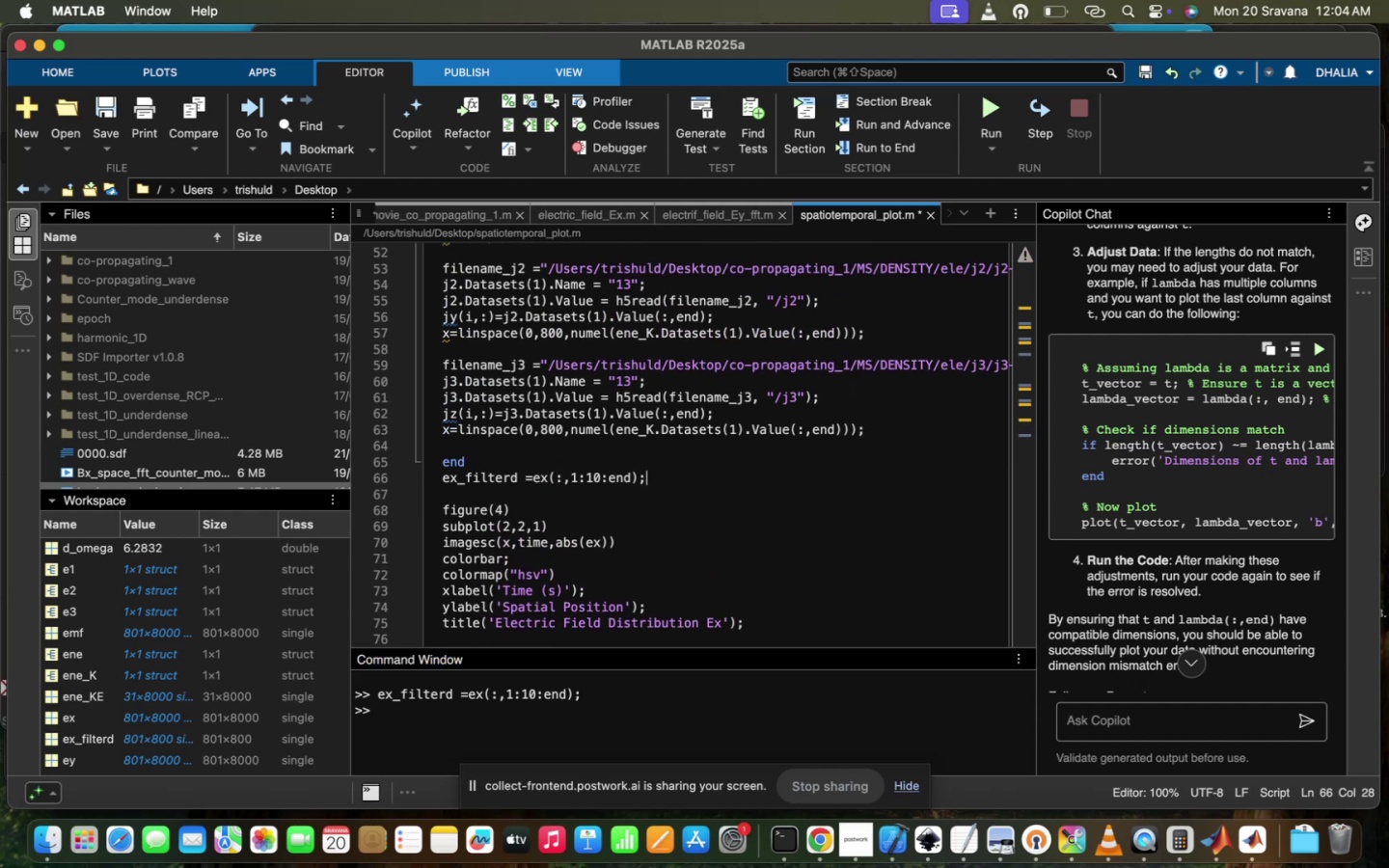 
key(Enter)
 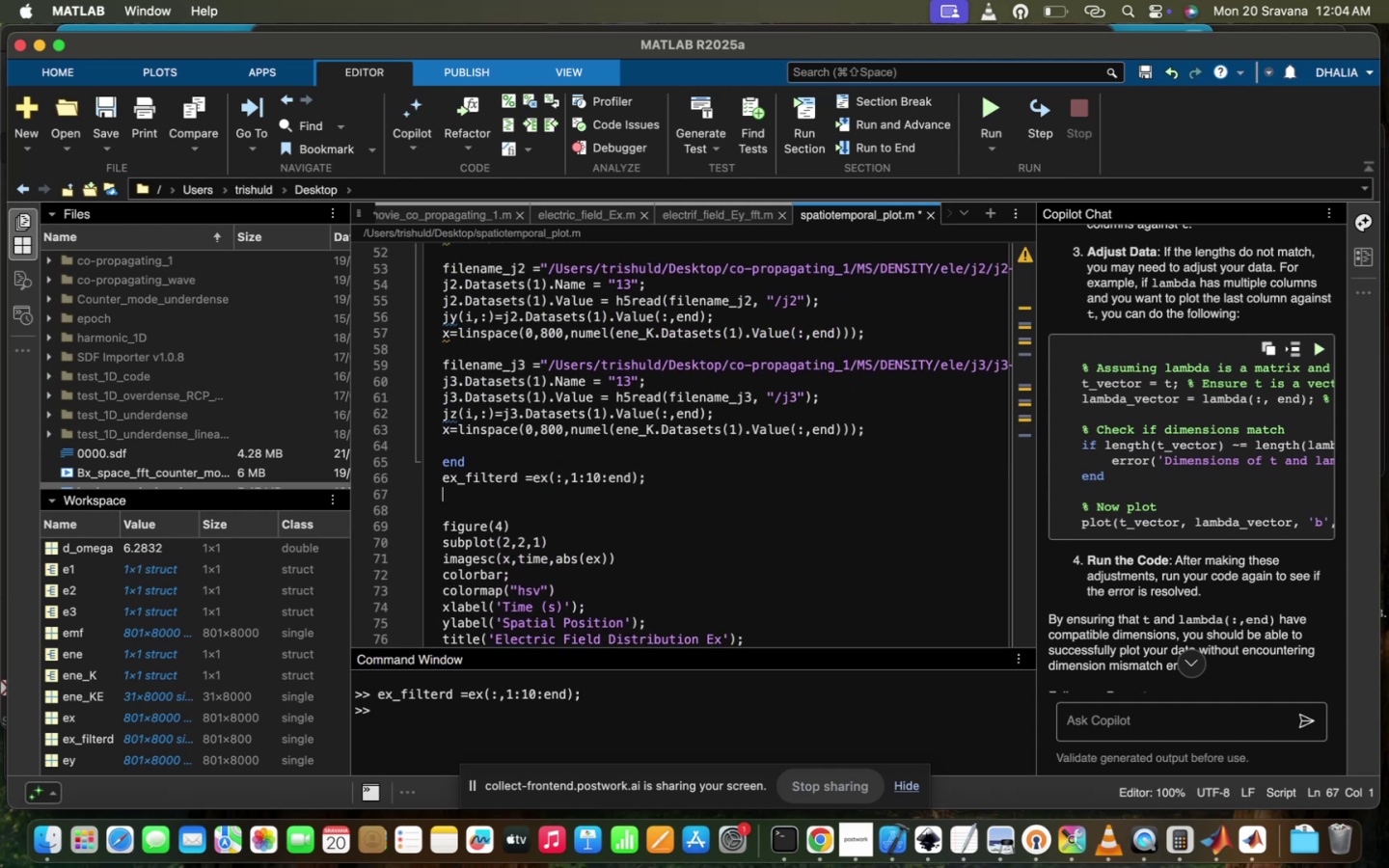 
key(Meta+CommandLeft)
 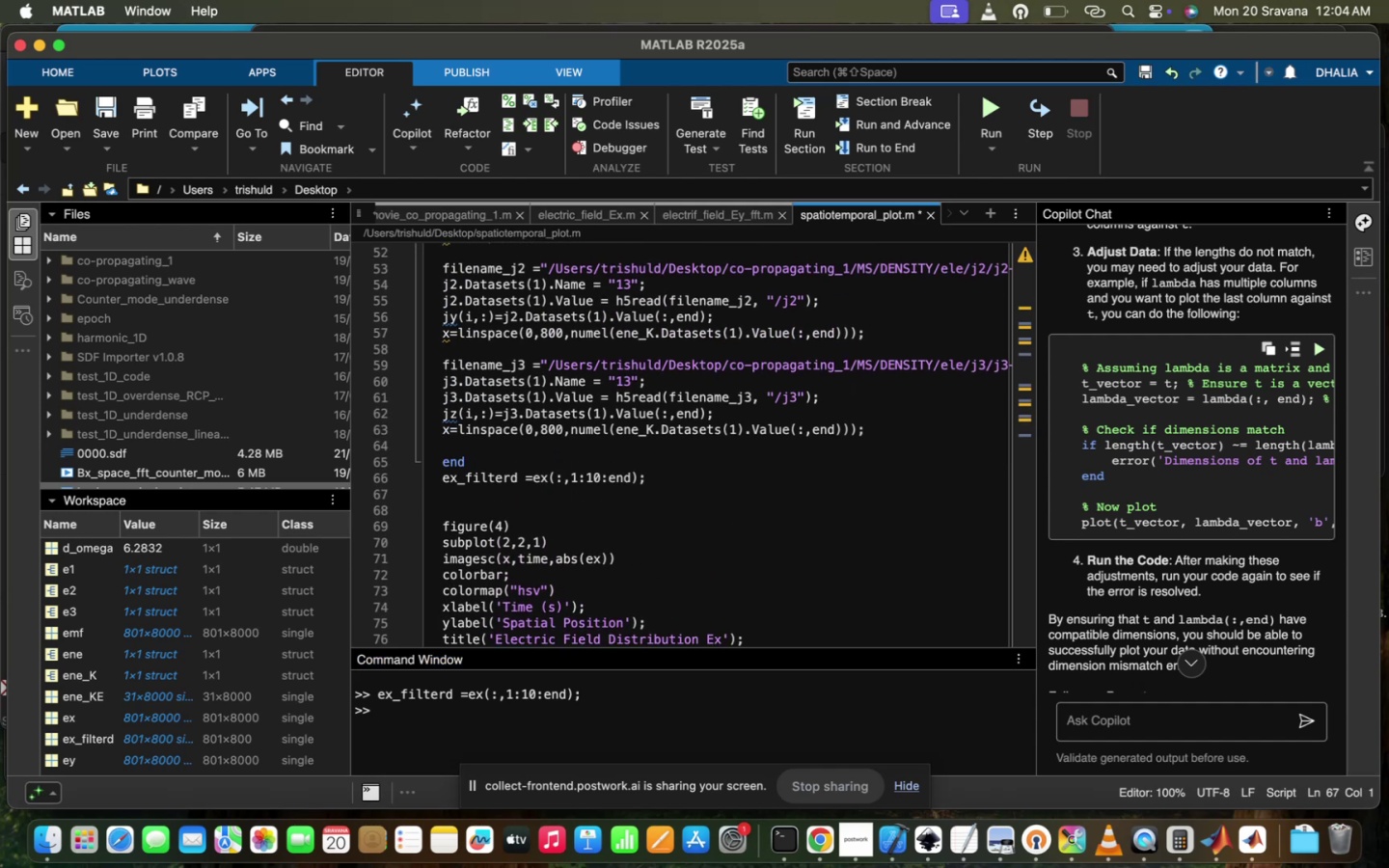 
key(Meta+V)
 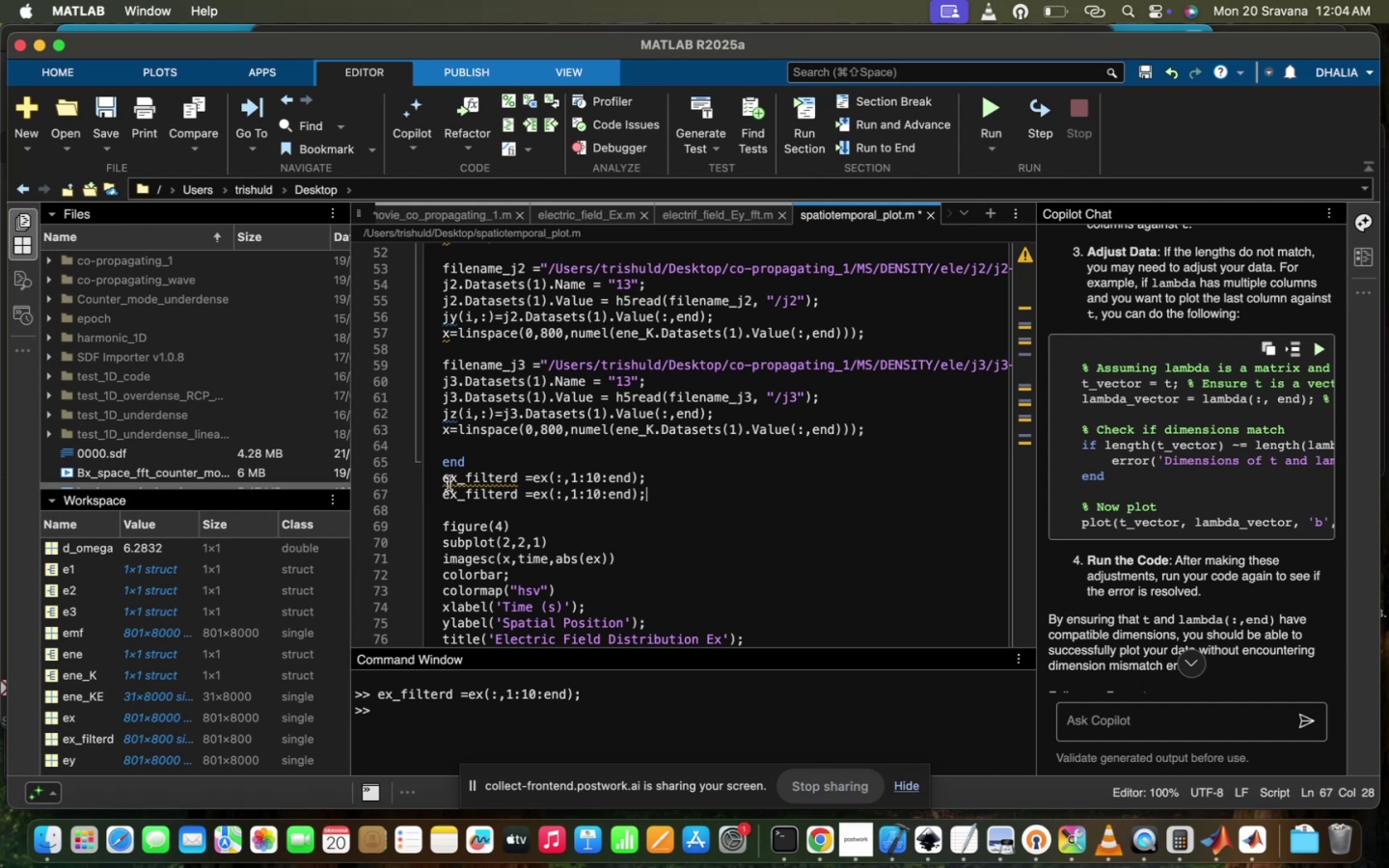 
left_click([457, 496])
 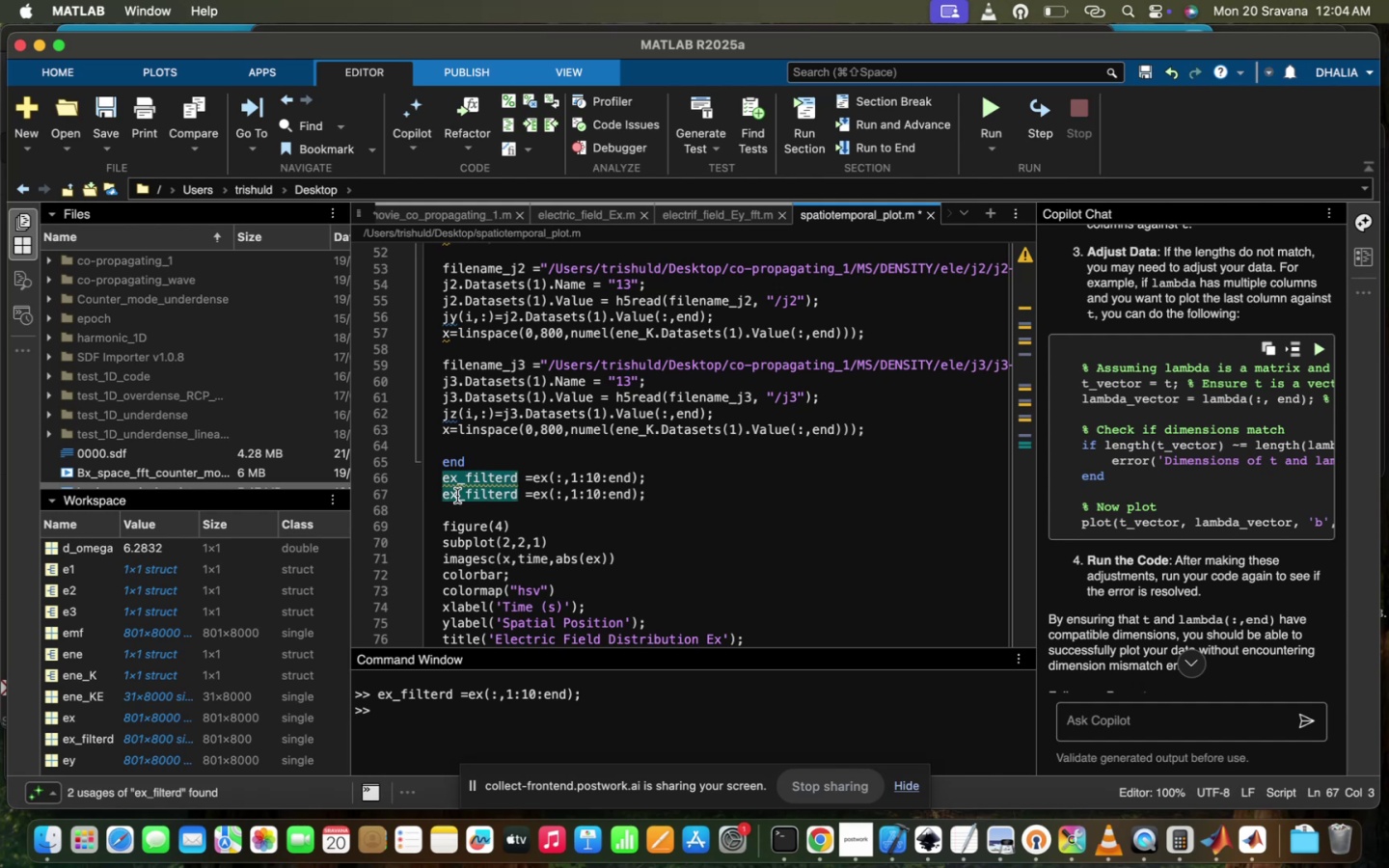 
key(Backspace)
 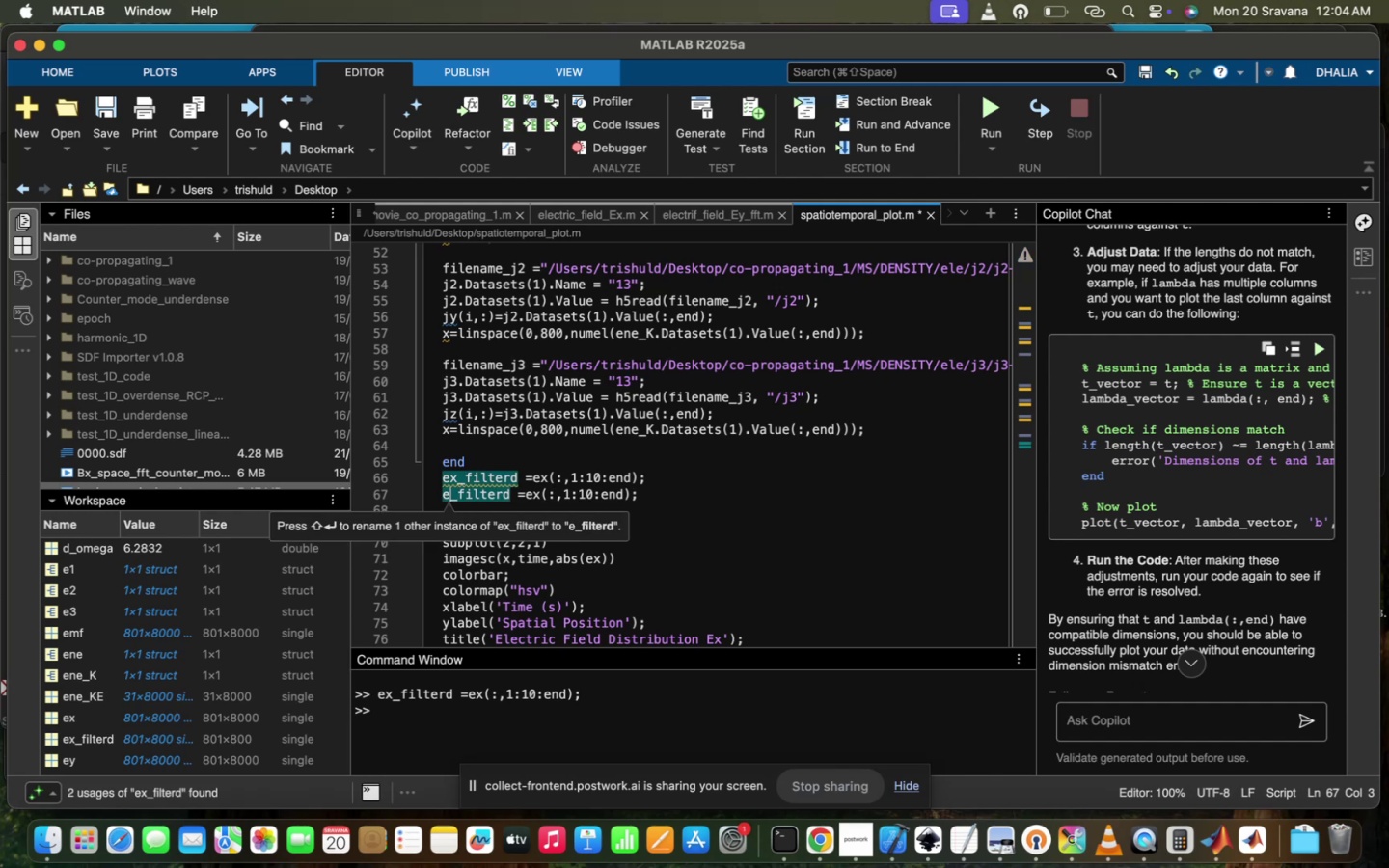 
key(Y)
 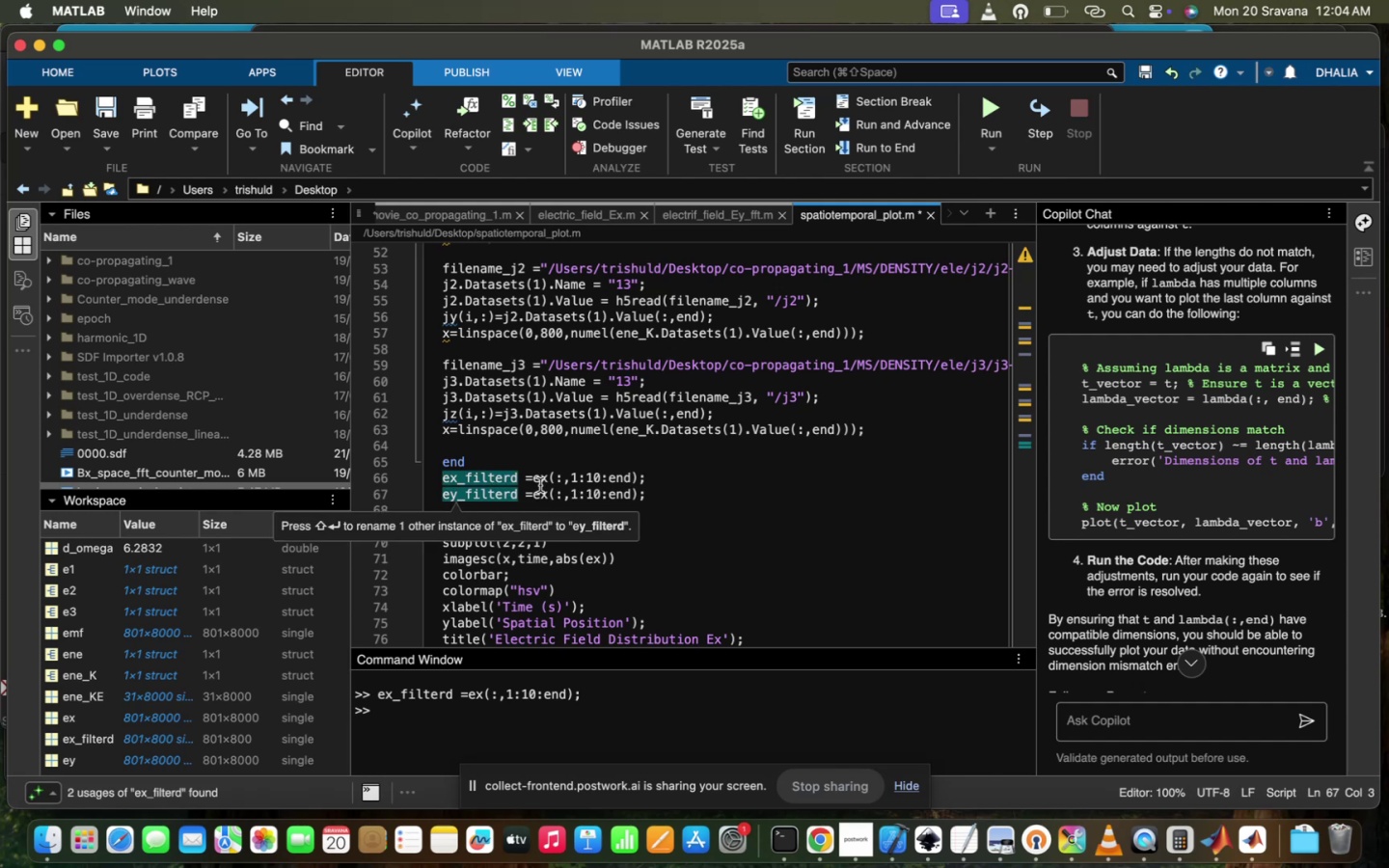 
left_click([550, 488])
 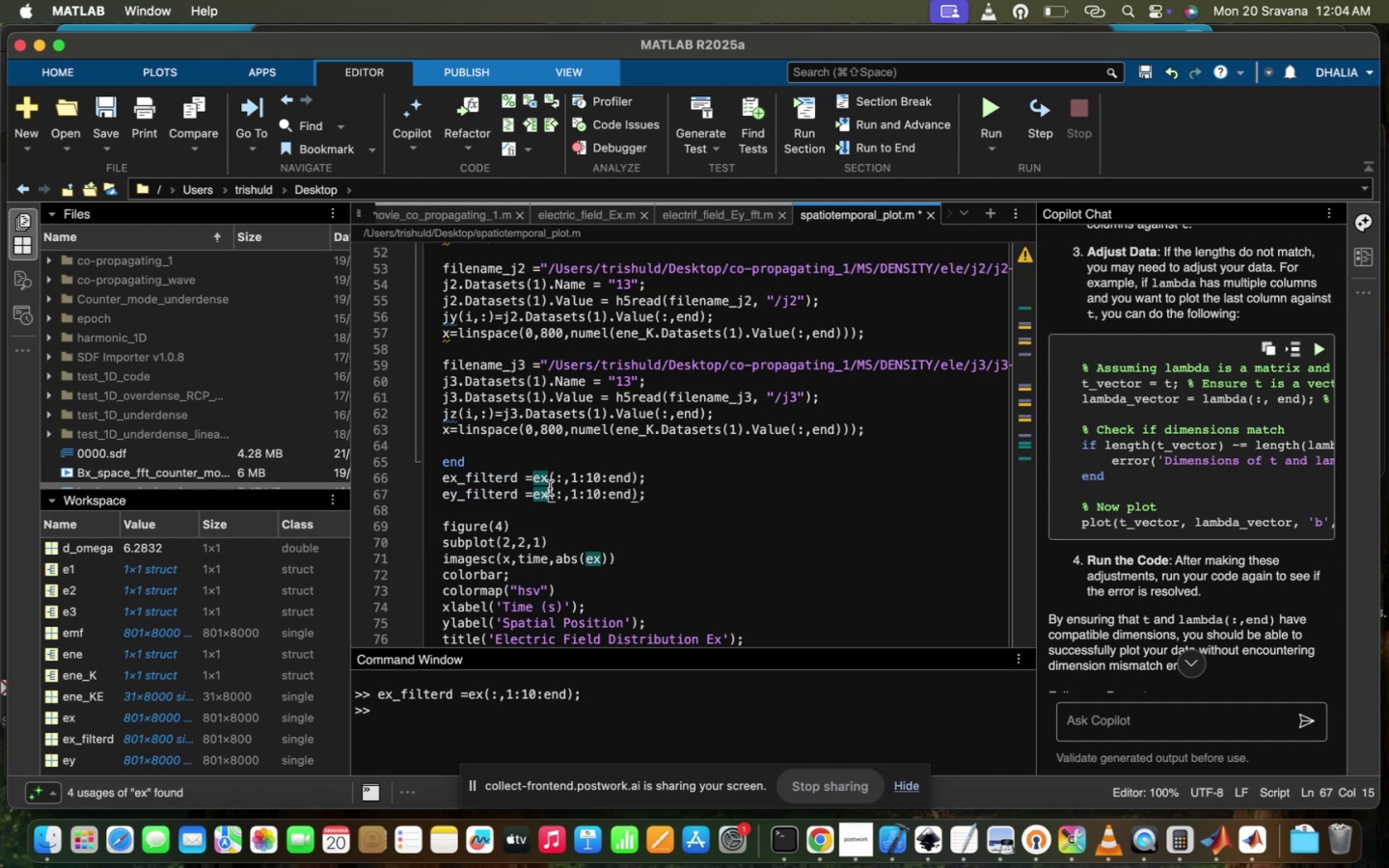 
key(Backspace)
 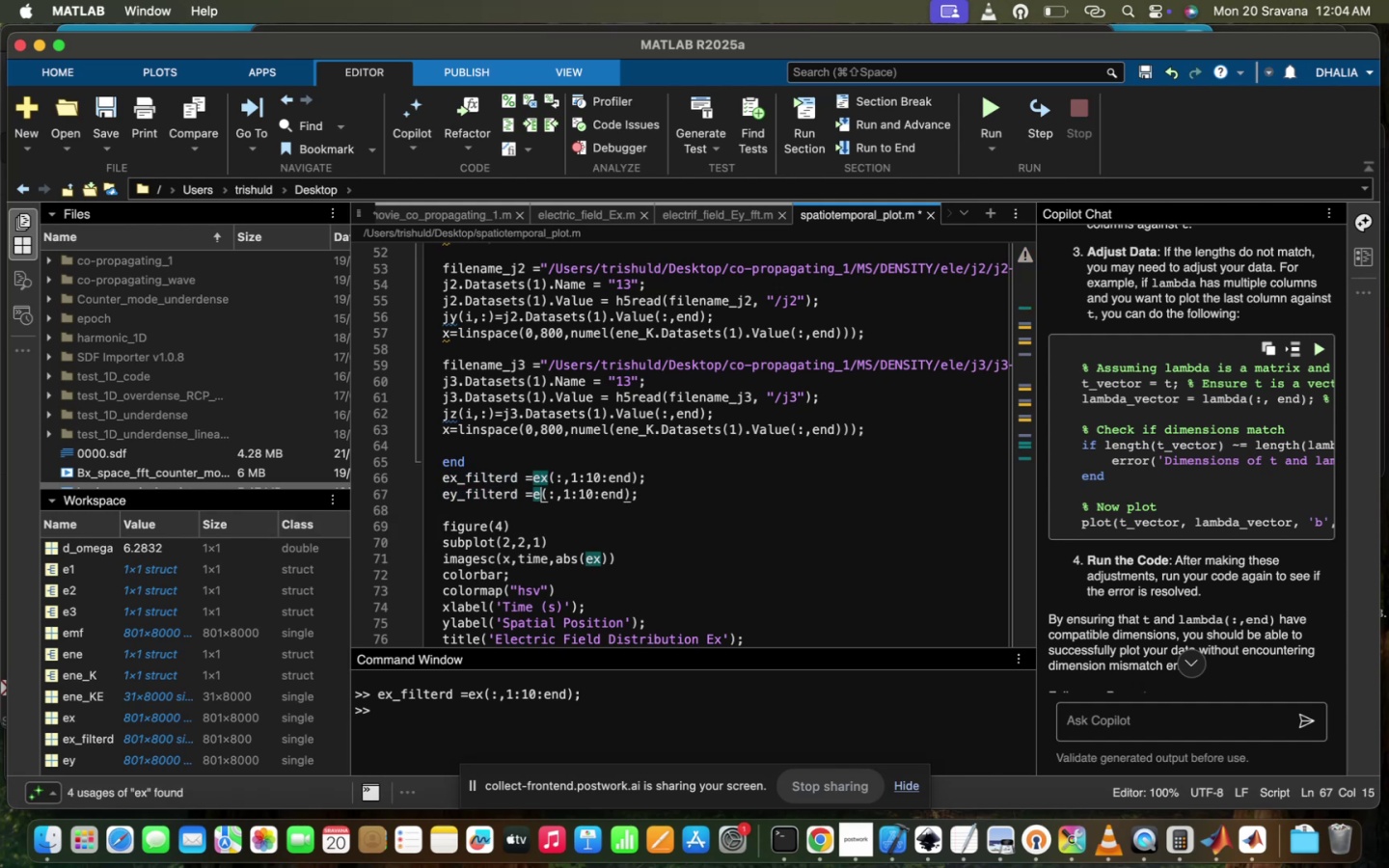 
key(Y)
 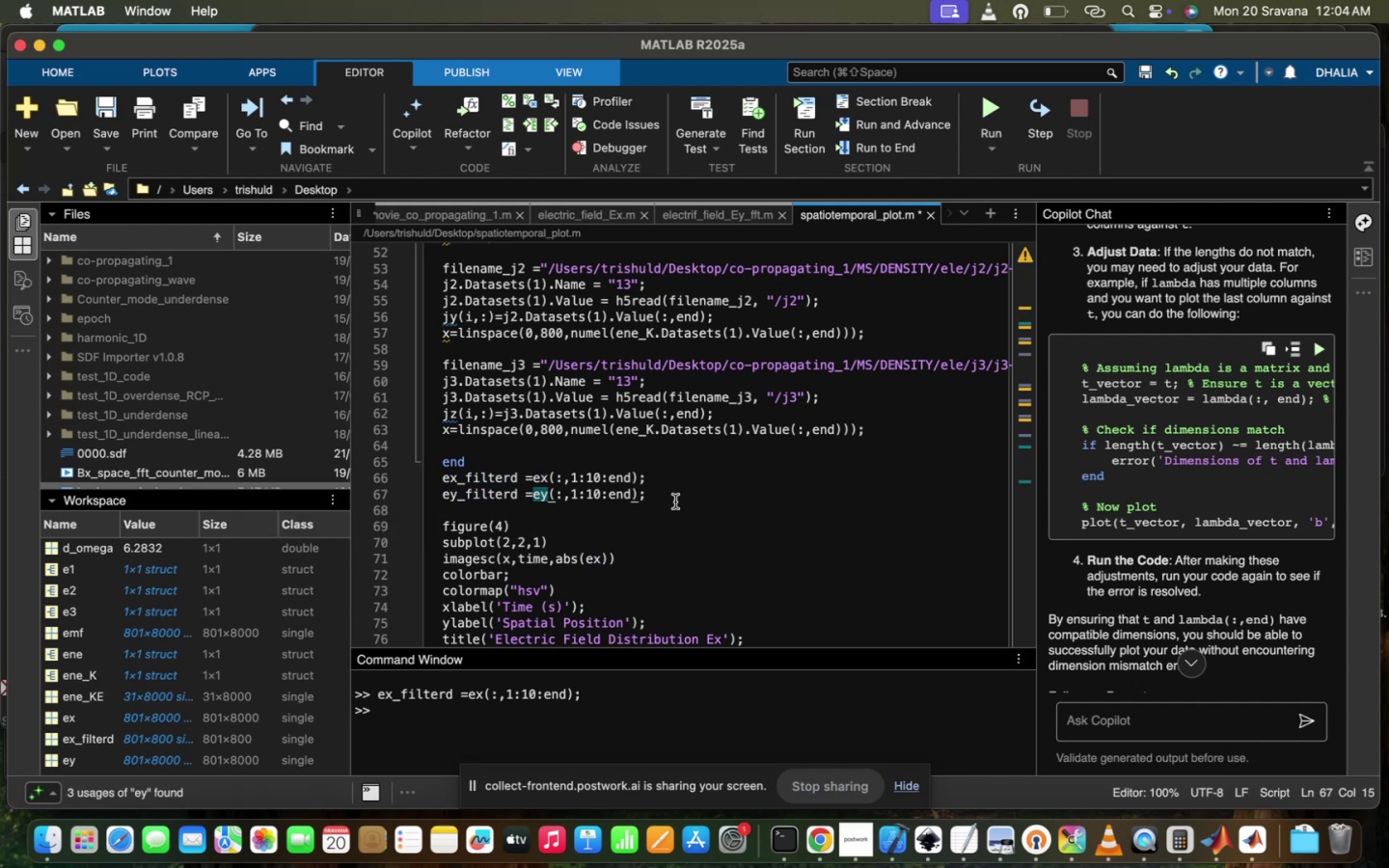 
left_click([680, 499])
 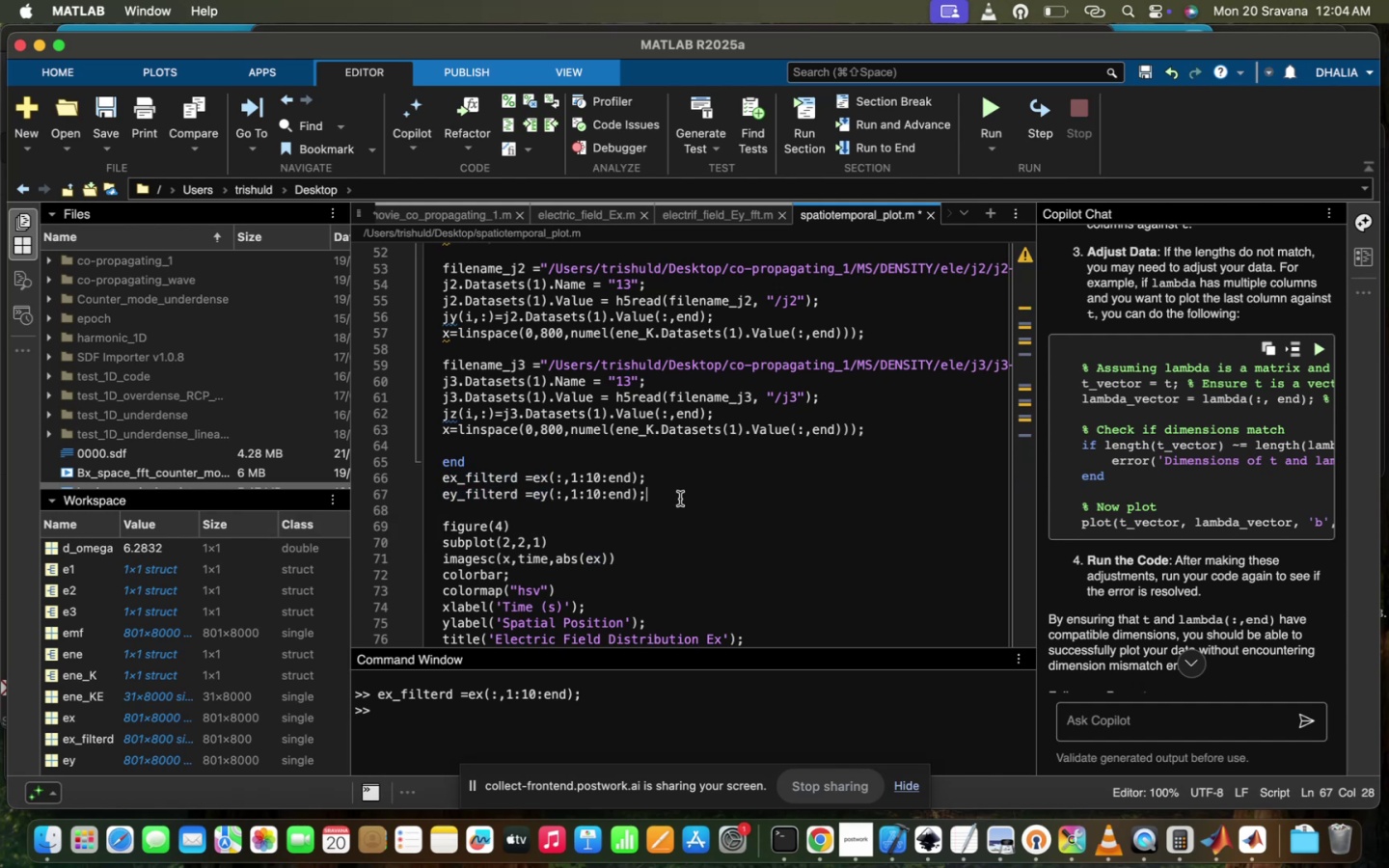 
key(Enter)
 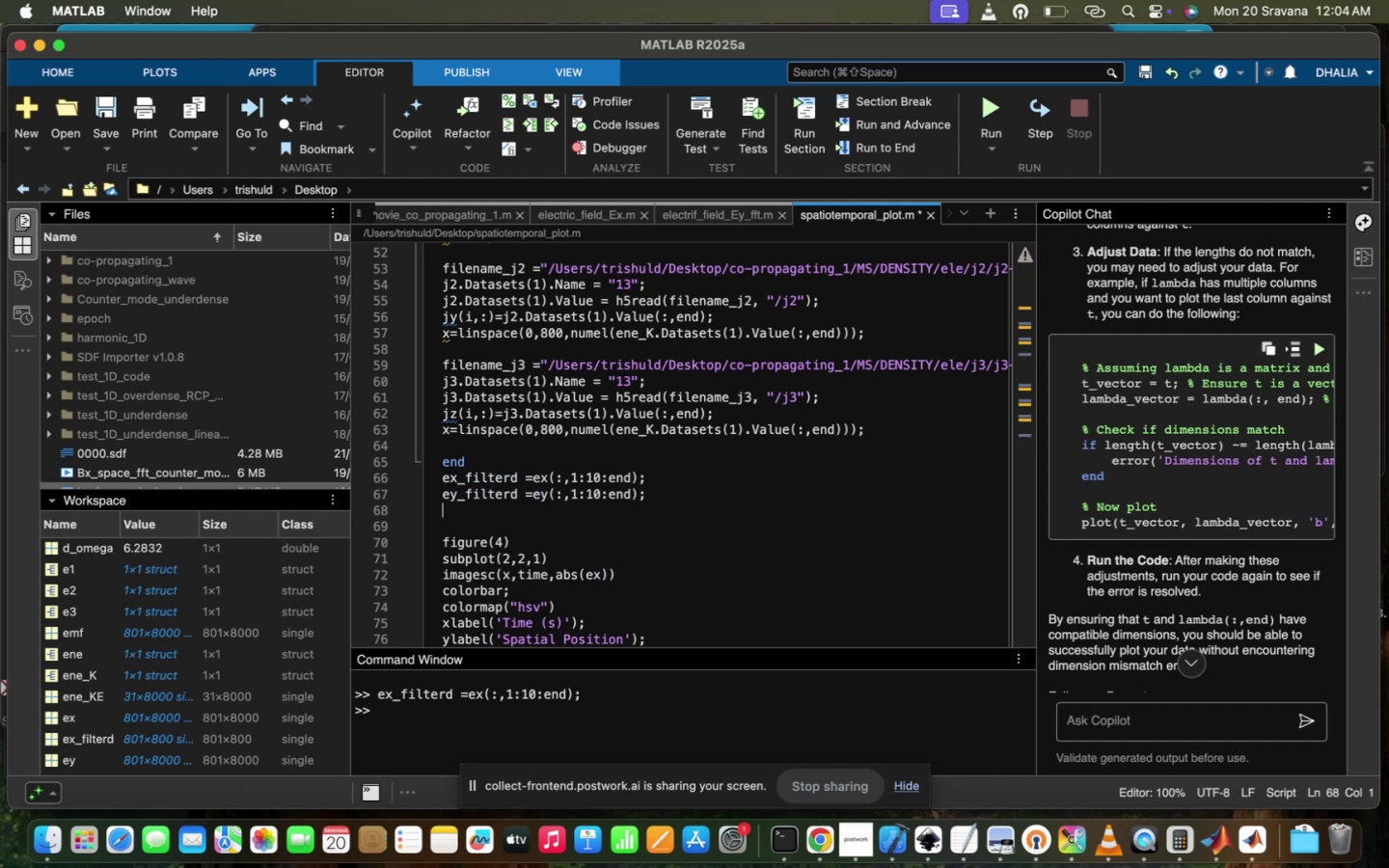 
key(Meta+V)
 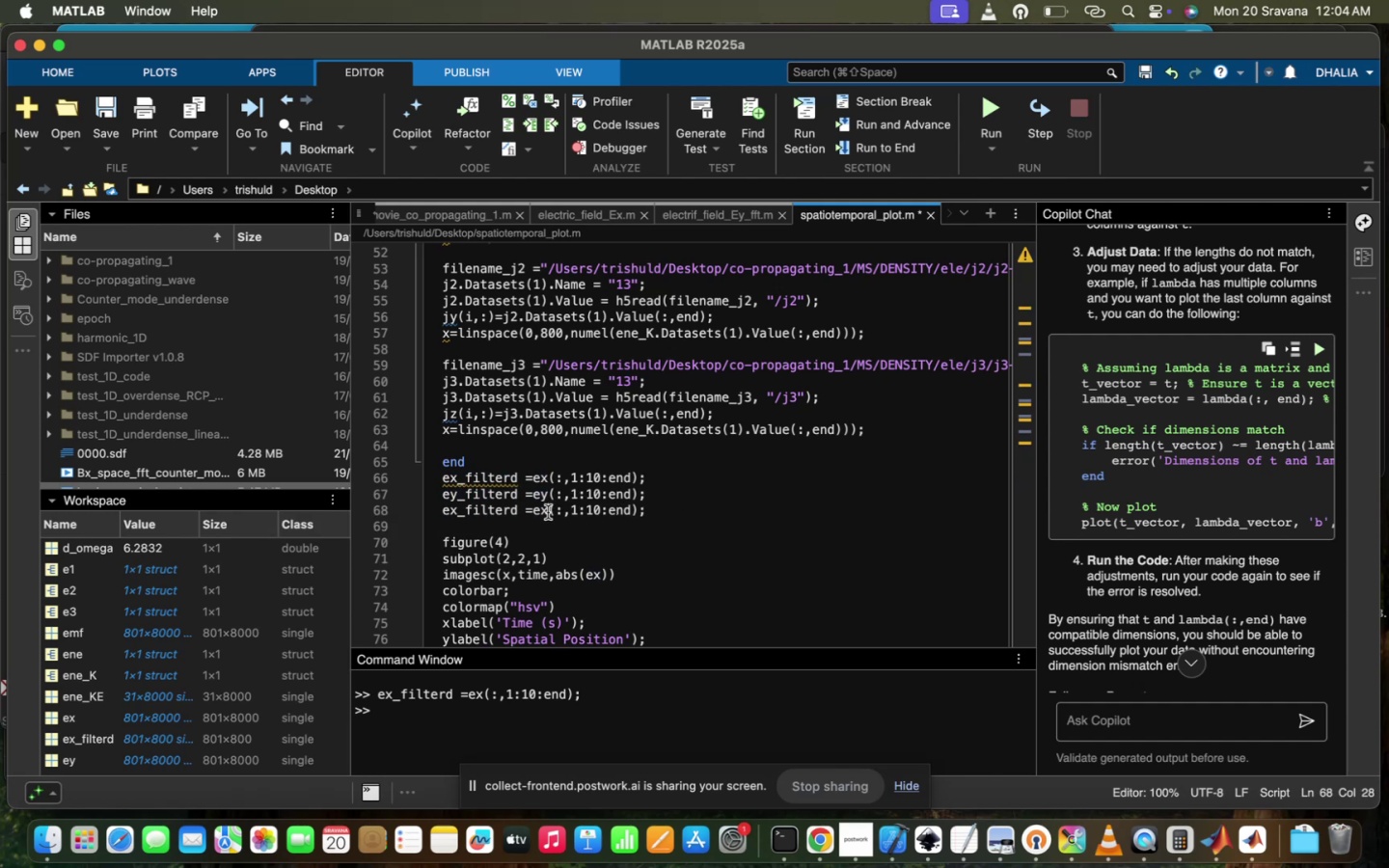 
key(Backspace)
 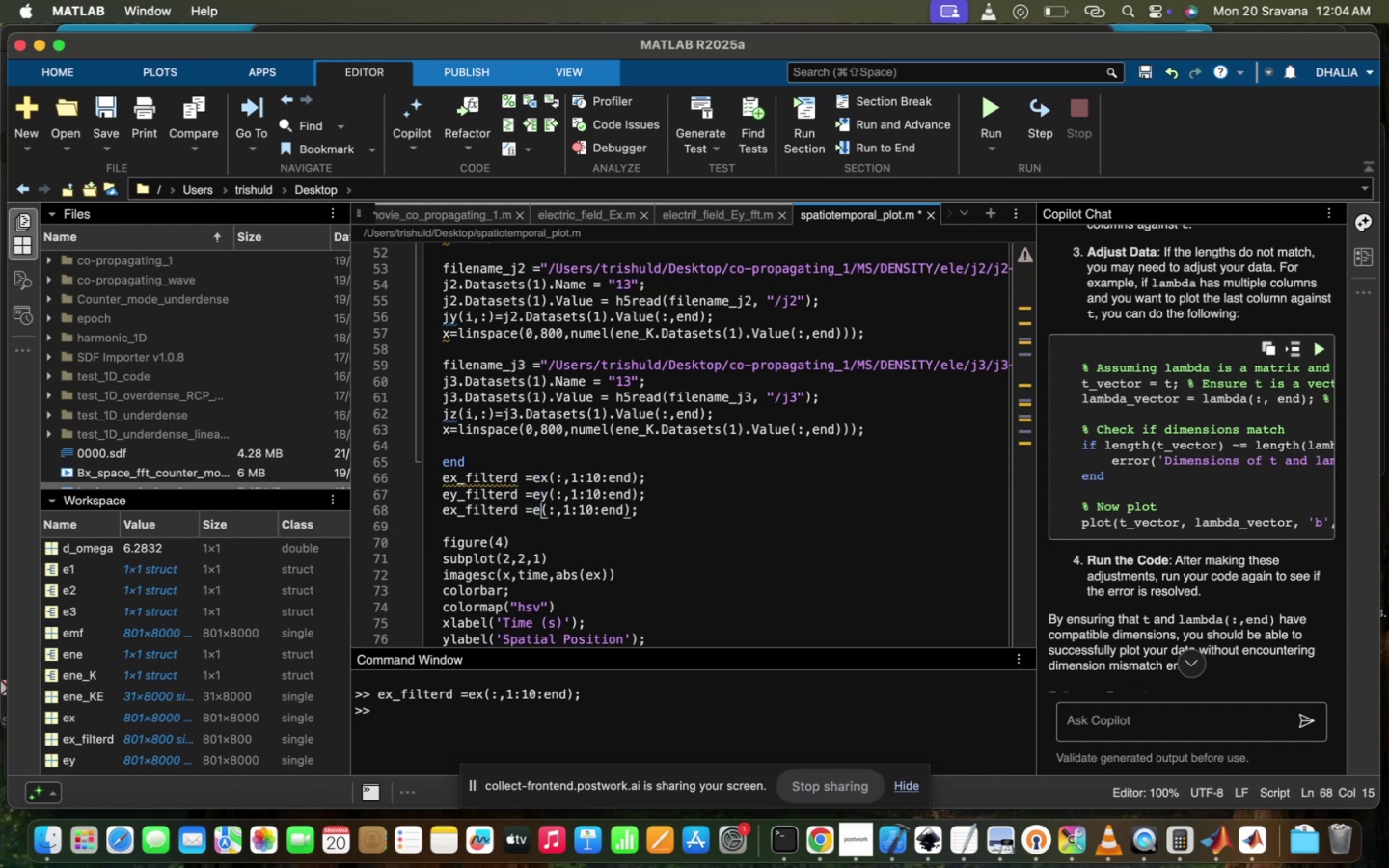 
key(Z)
 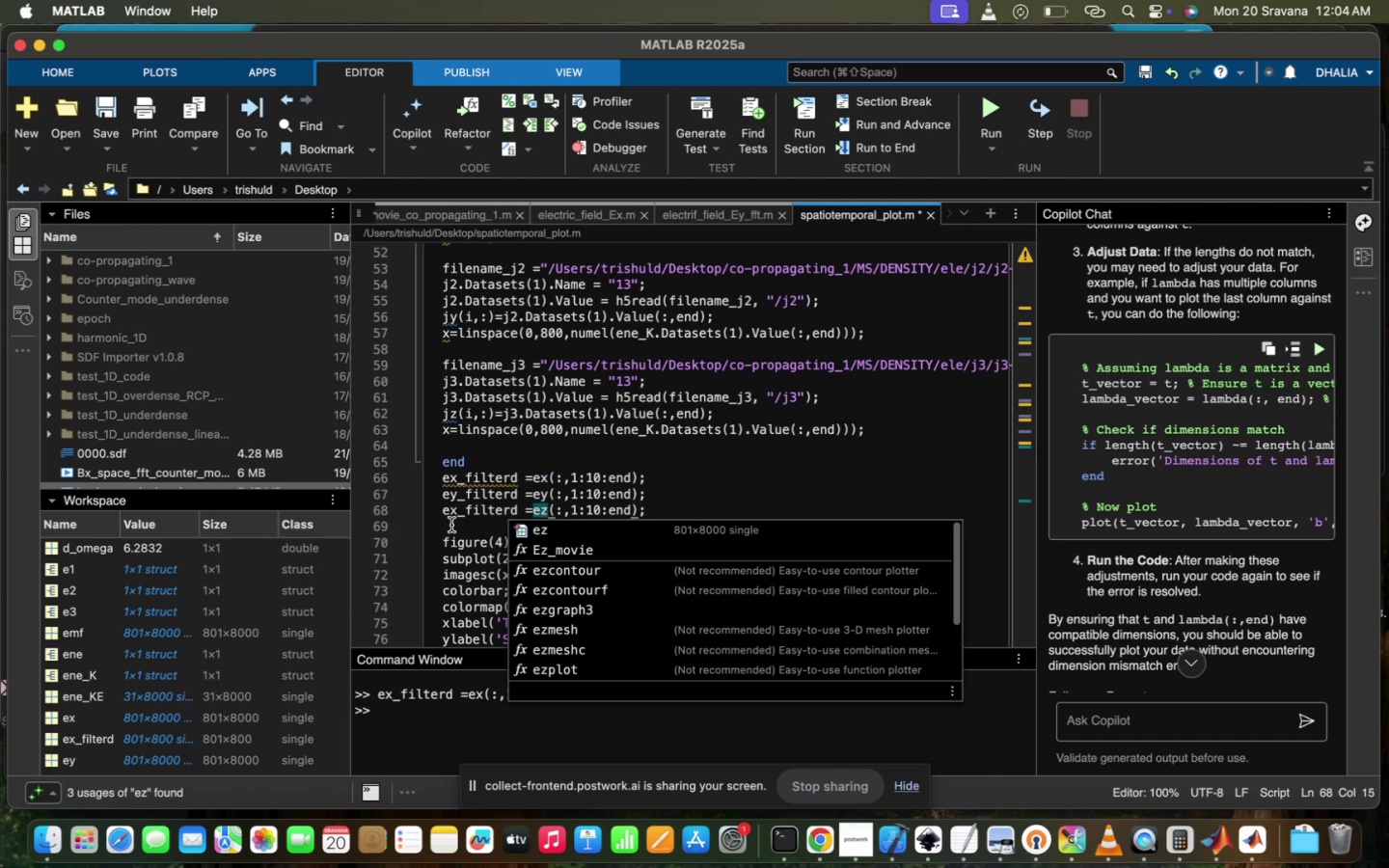 
left_click([459, 502])
 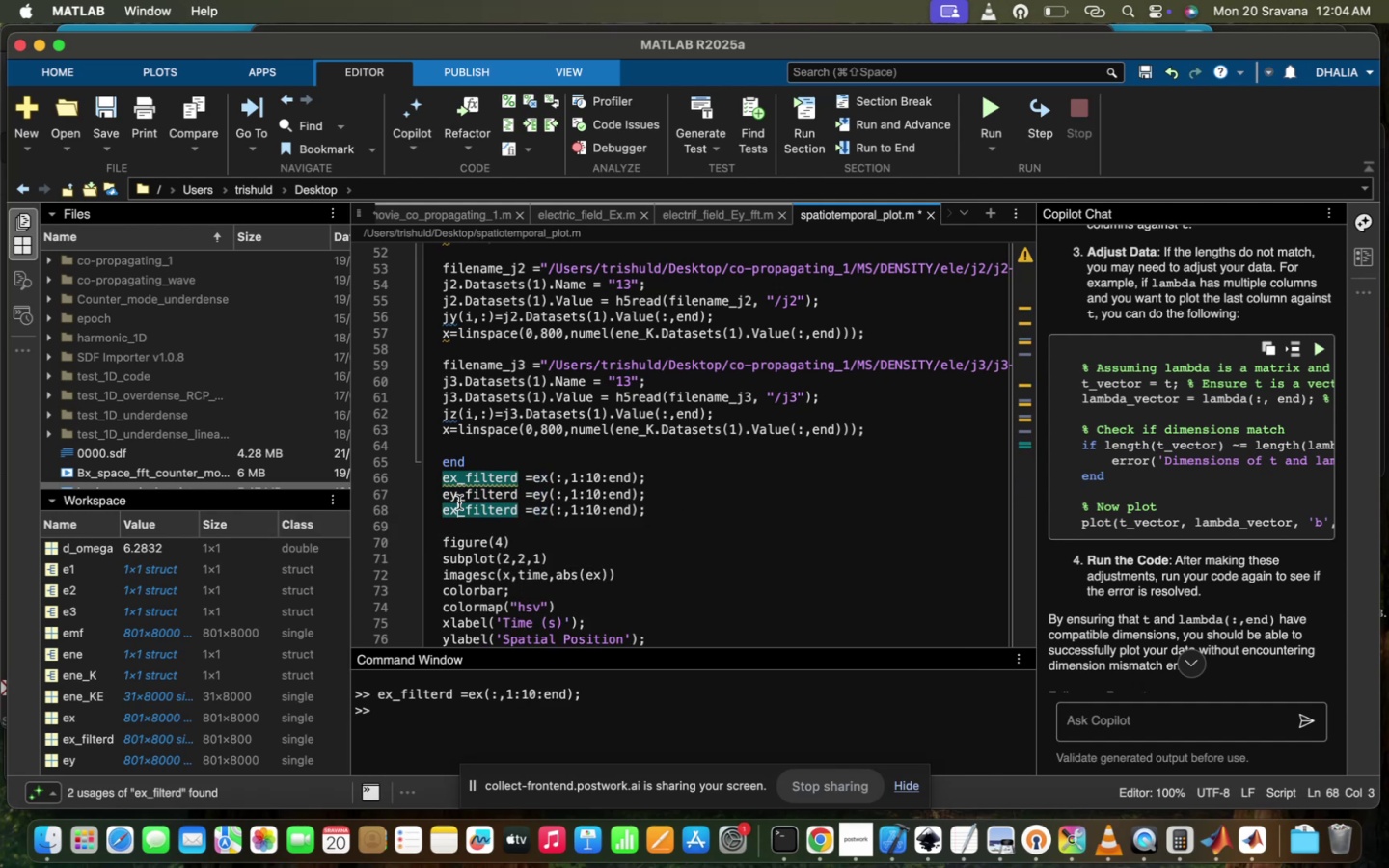 
key(Backspace)
 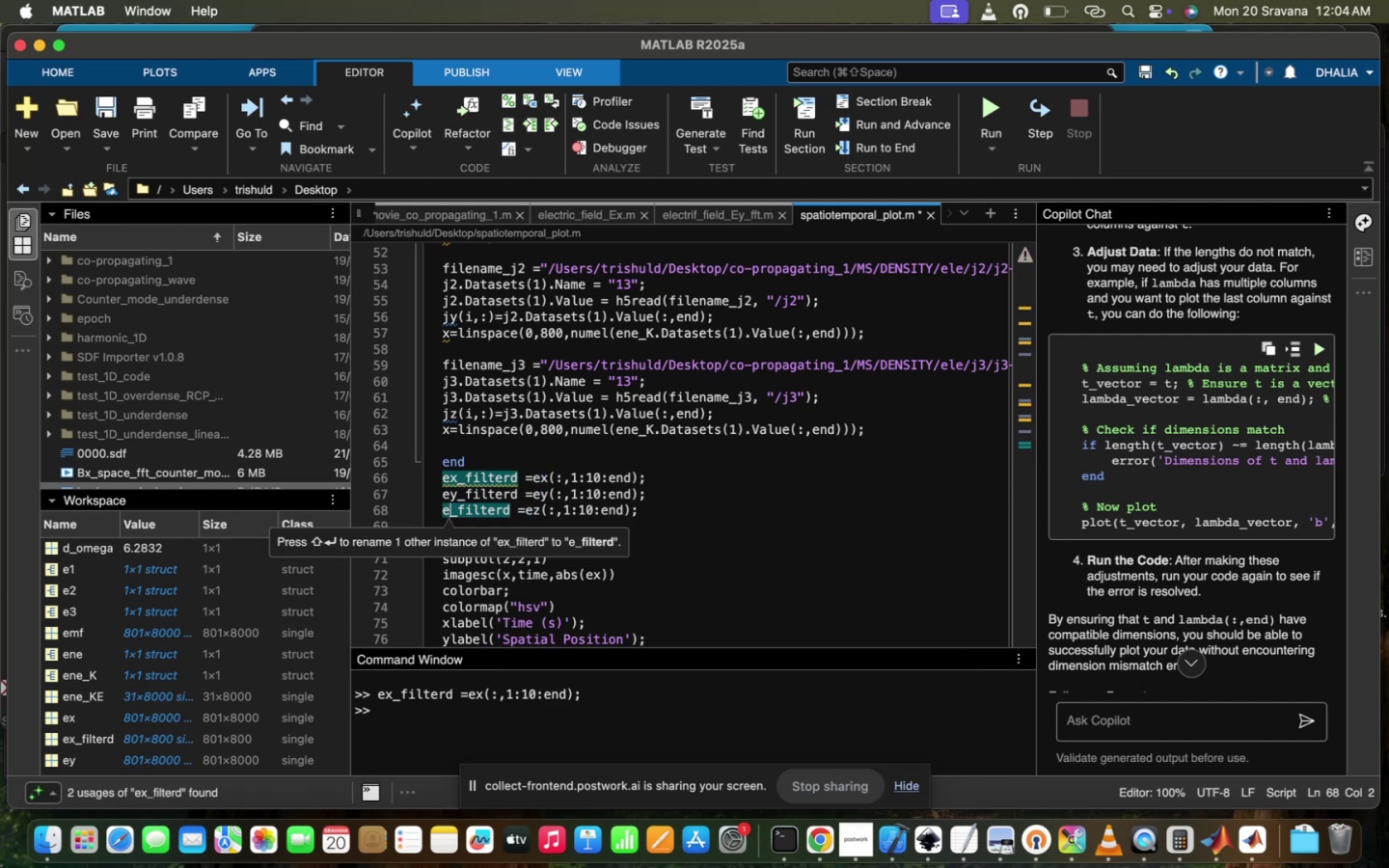 
key(Z)
 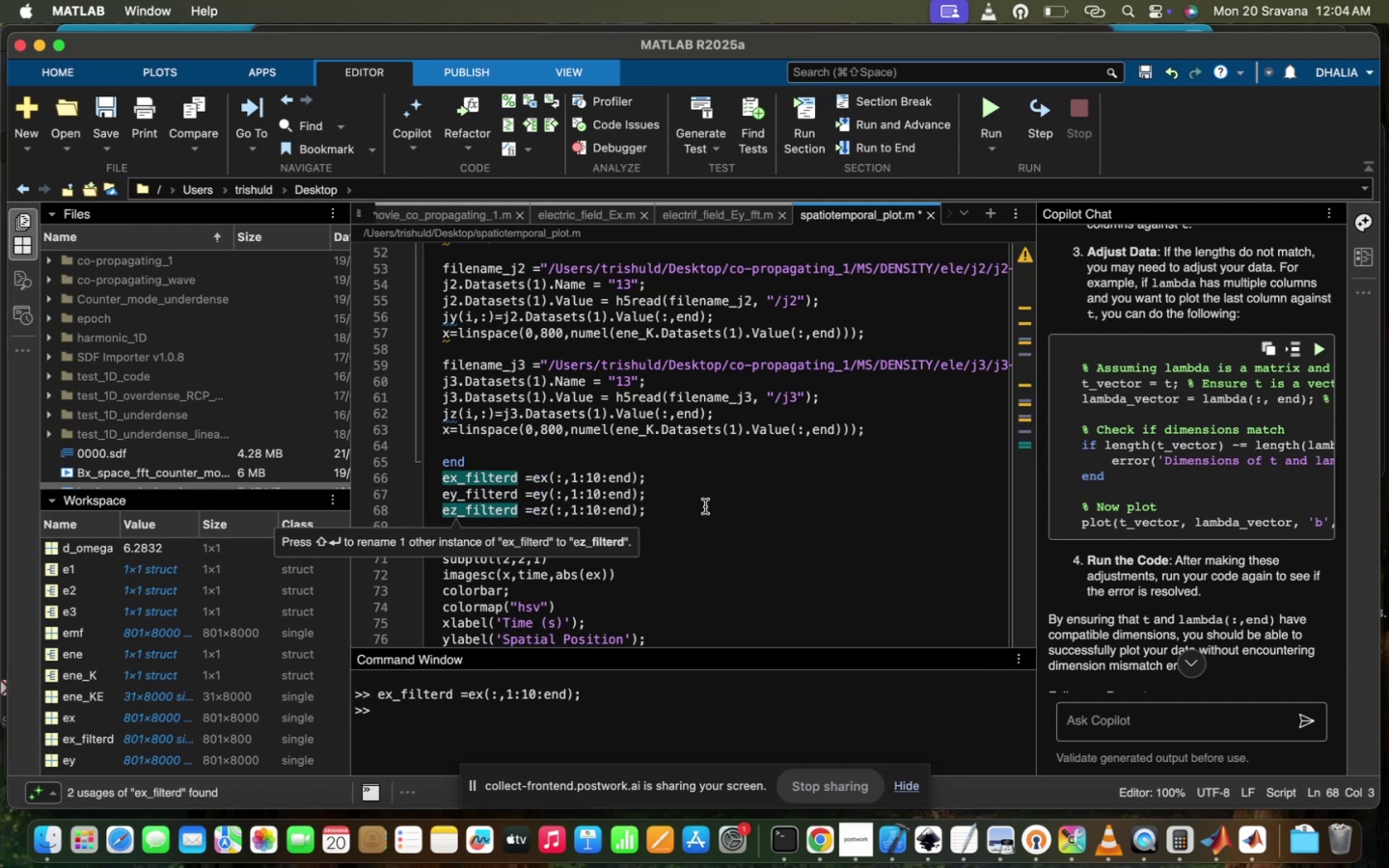 
left_click([705, 506])
 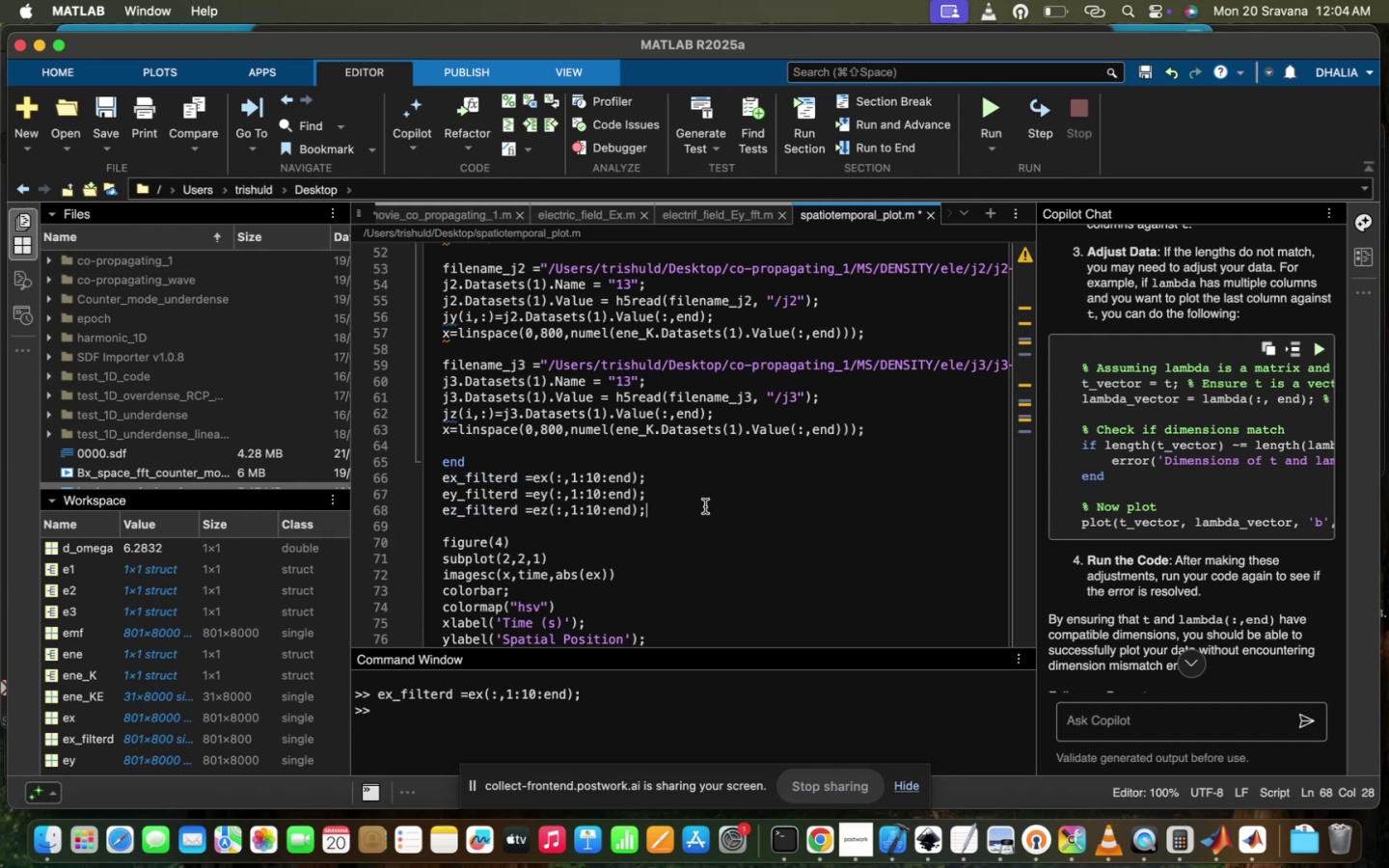 
key(Enter)
 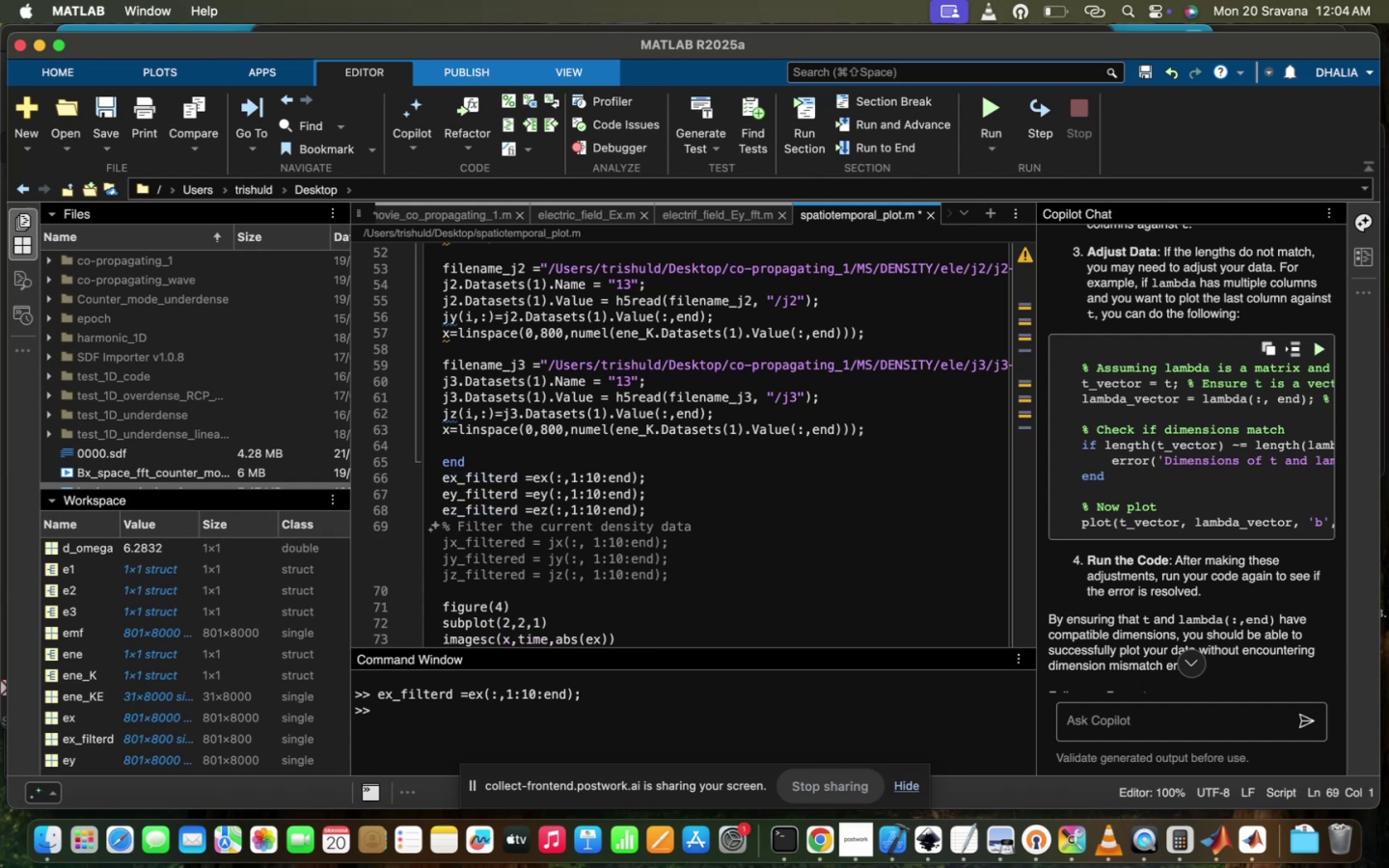 
wait(6.77)
 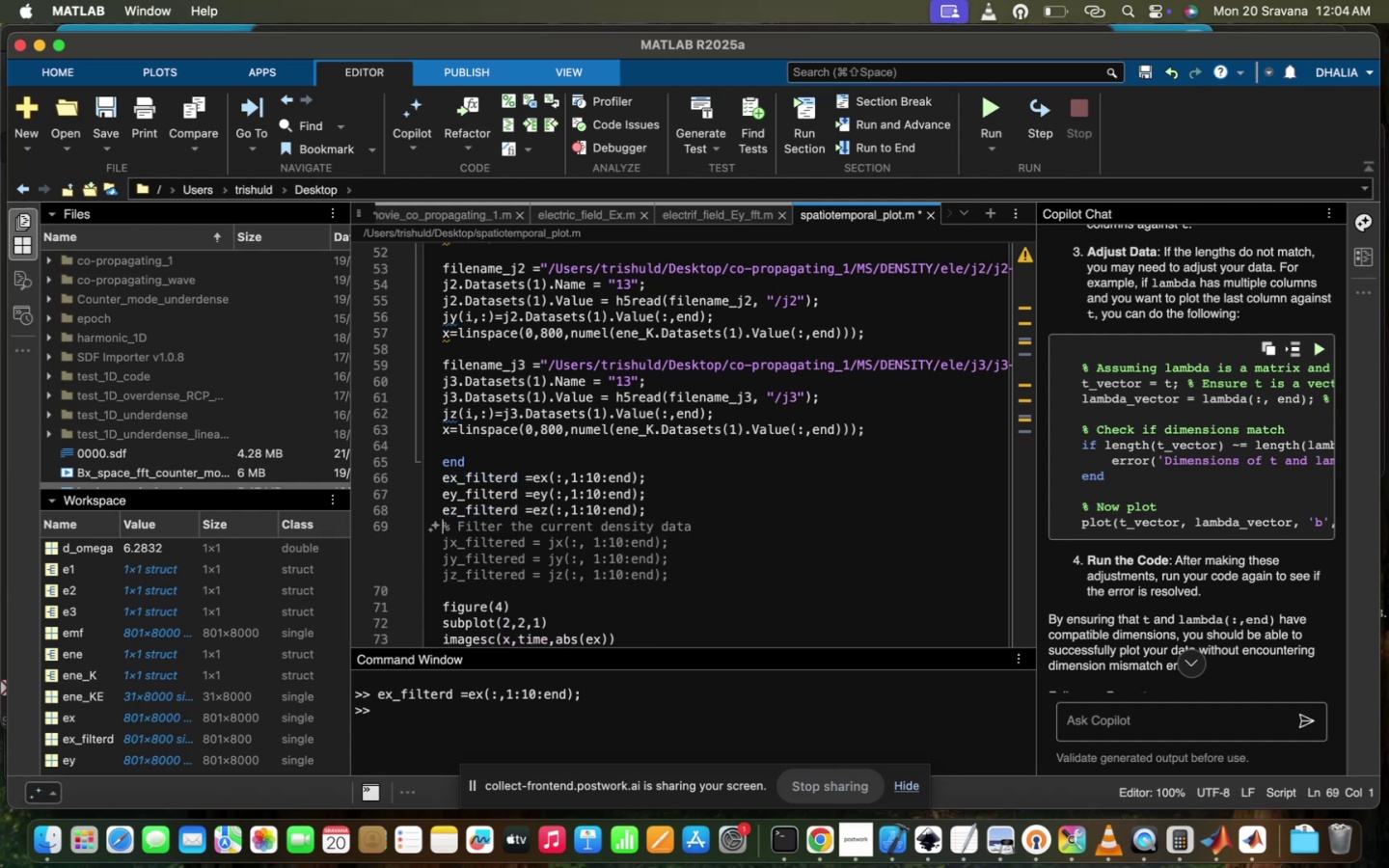 
type(j_dot-)
key(Backspace)
type(_e= )
 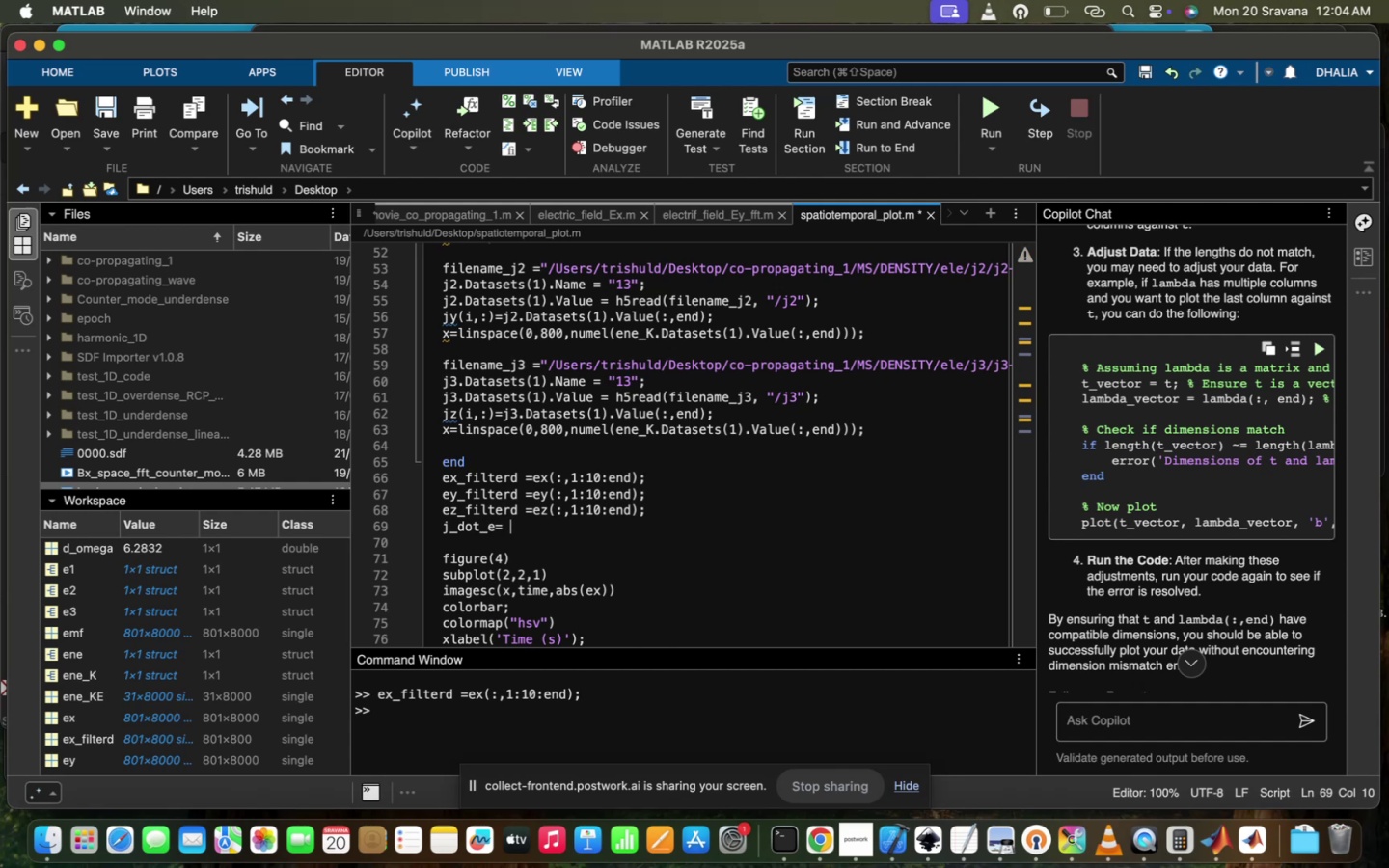 
key(J)
 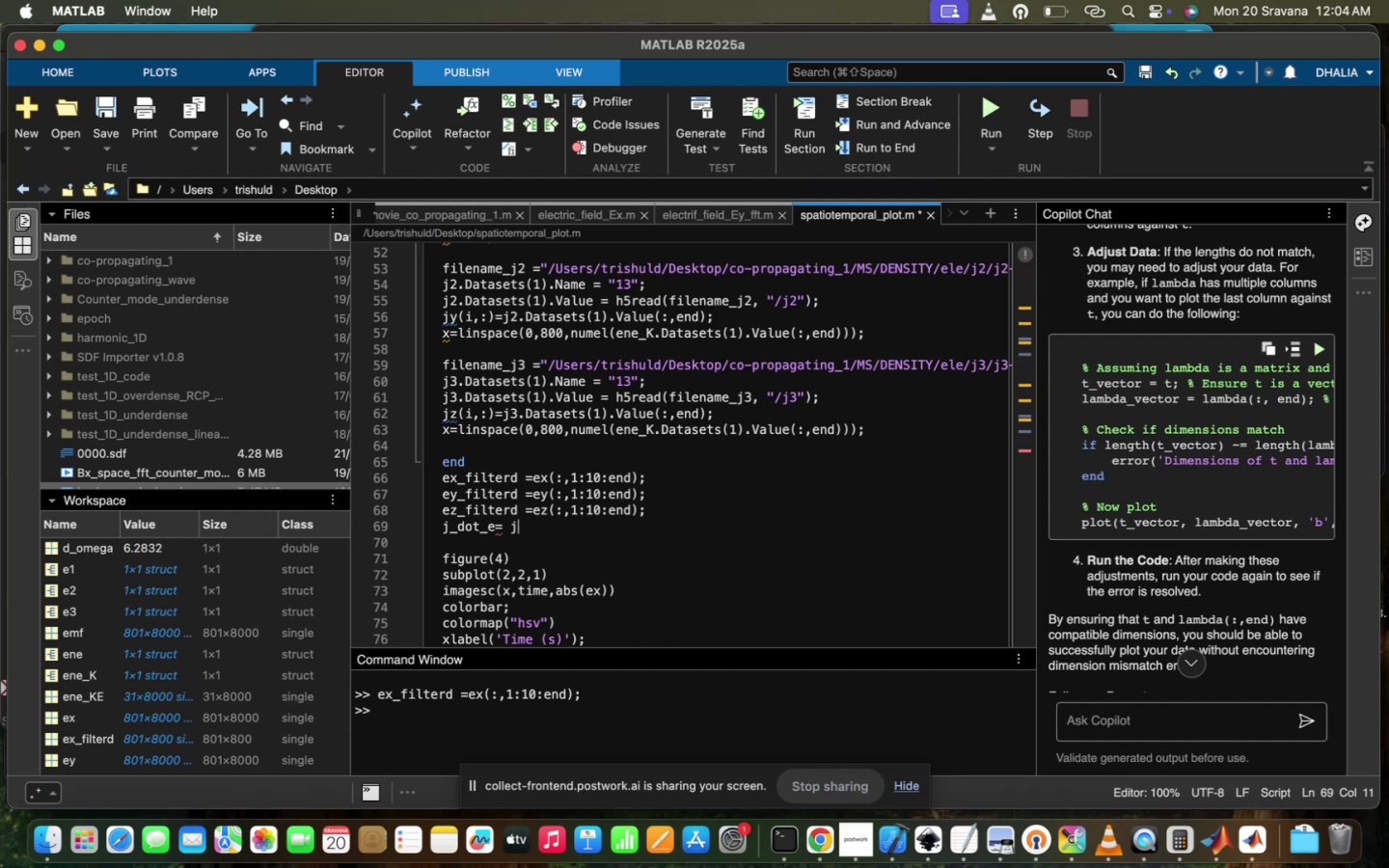 
key(Meta+CommandLeft)
 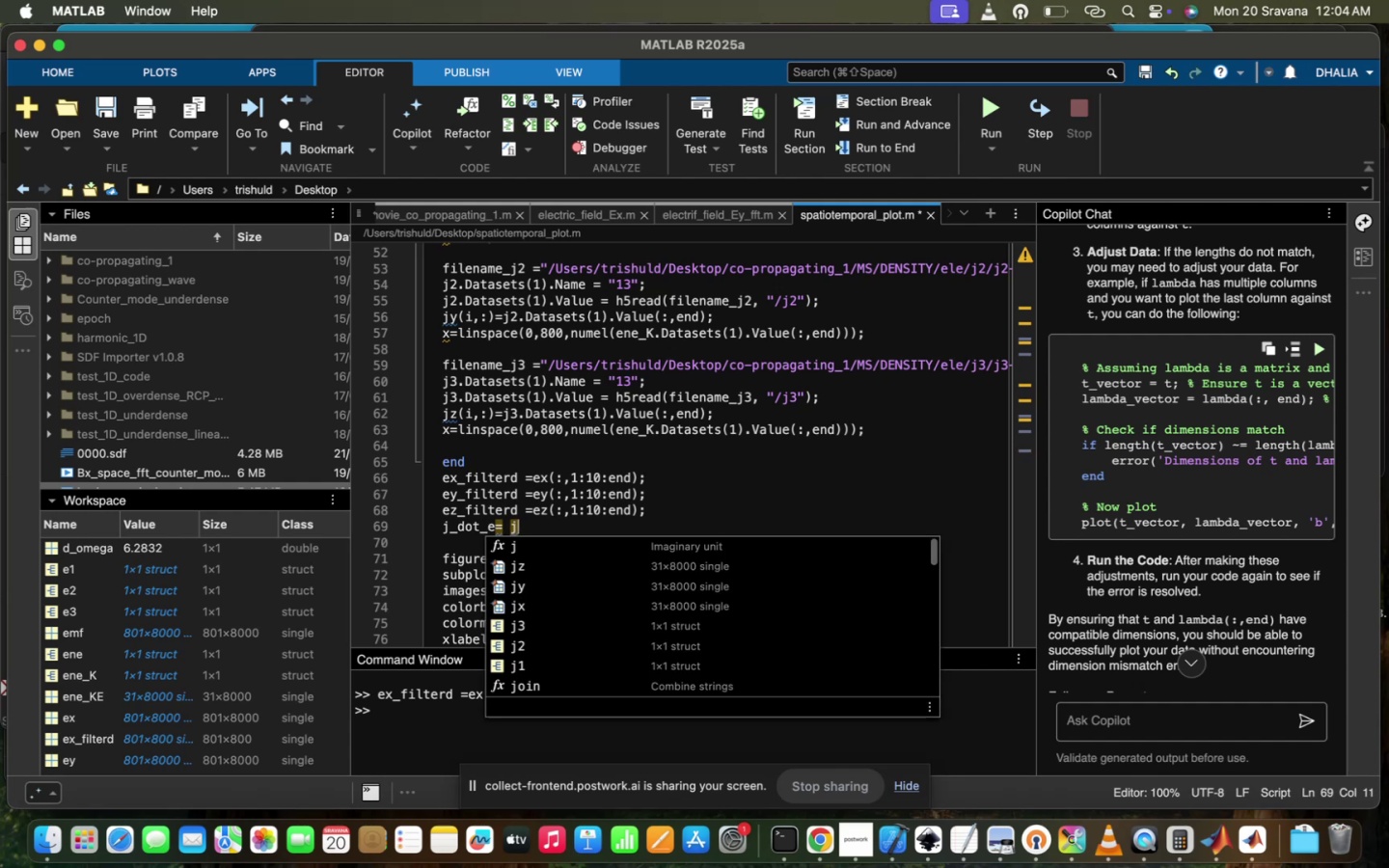 
type(x.8)
key(Backspace)
type(*ex)
 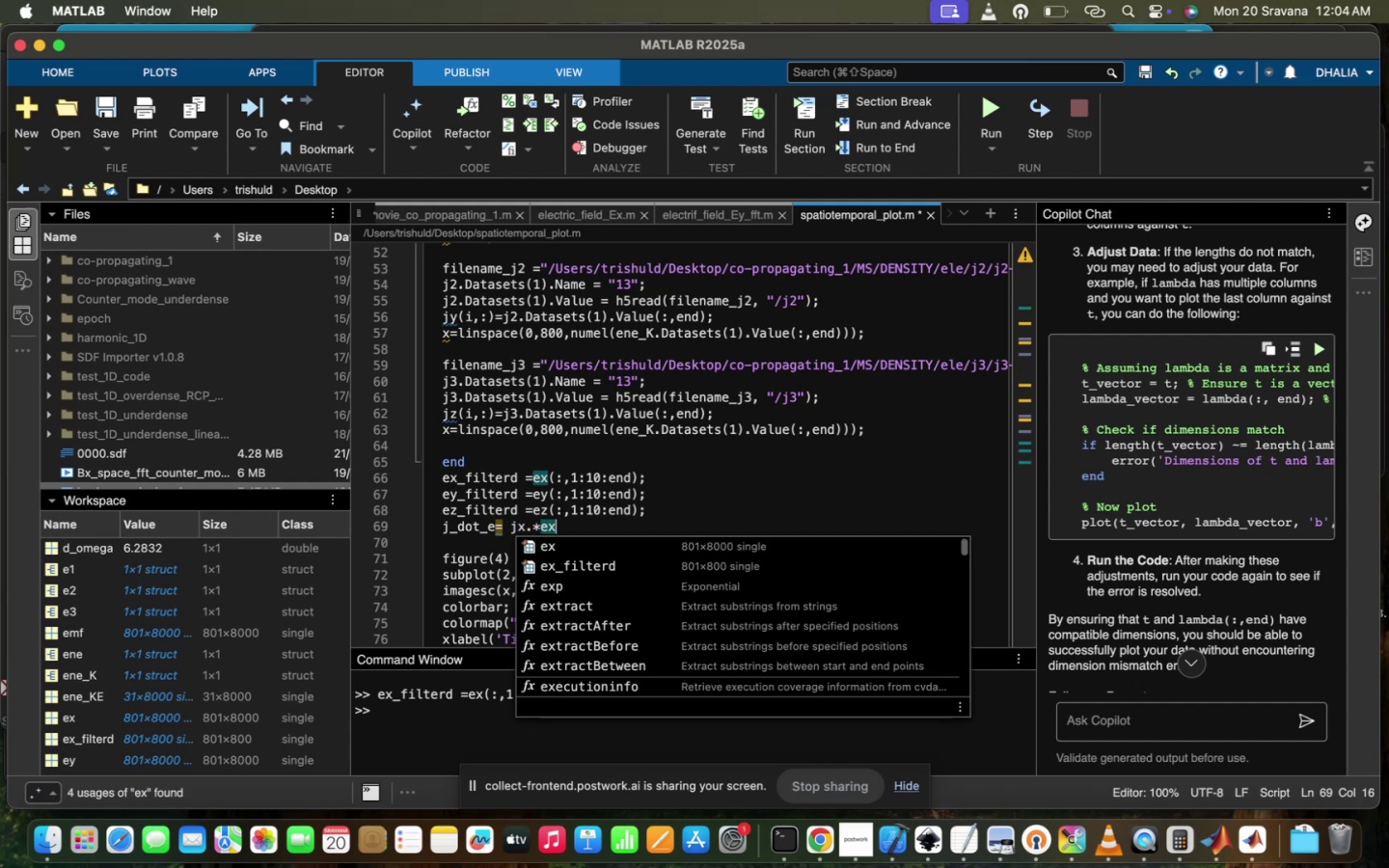 
key(ArrowDown)
 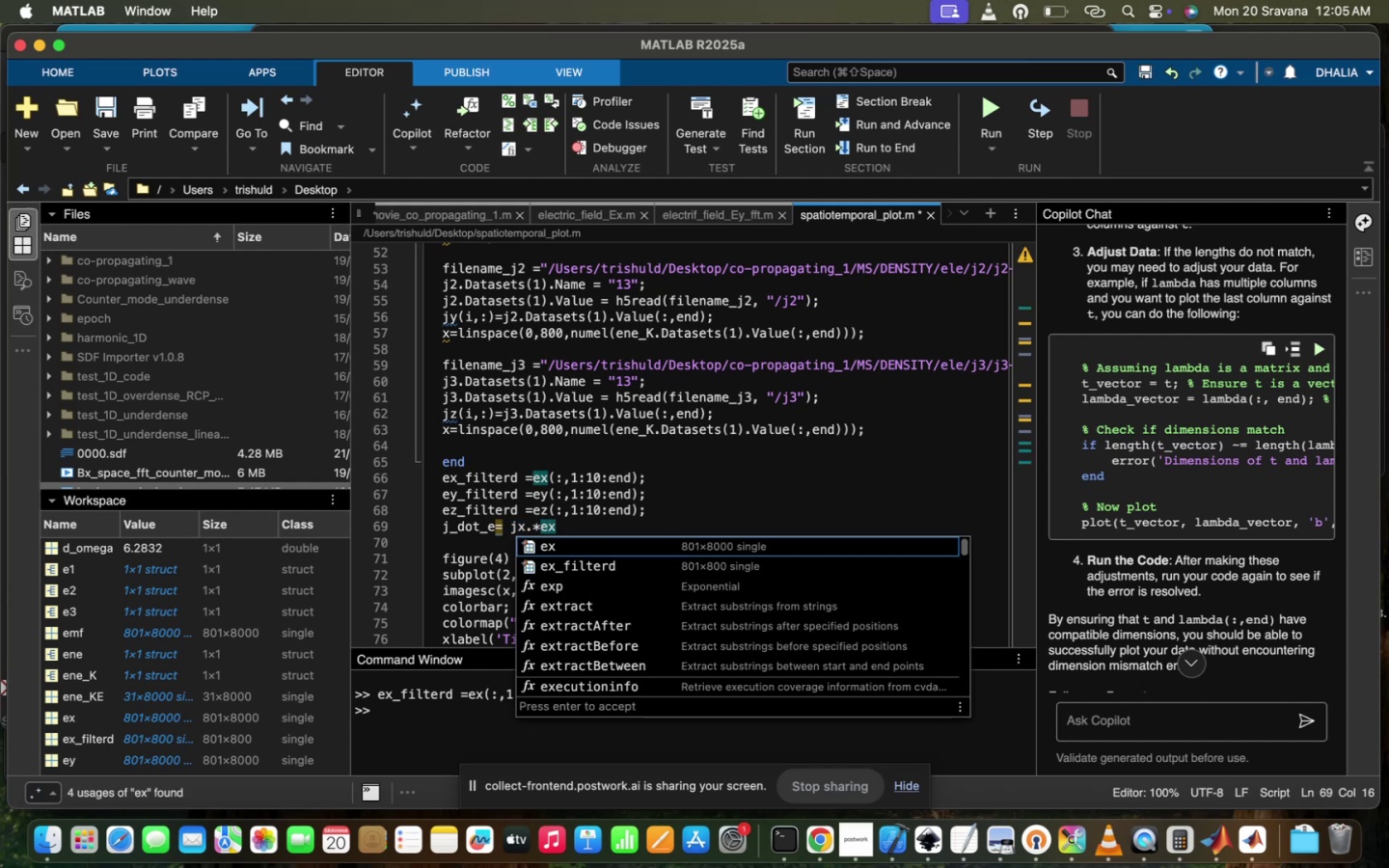 
key(ArrowDown)
 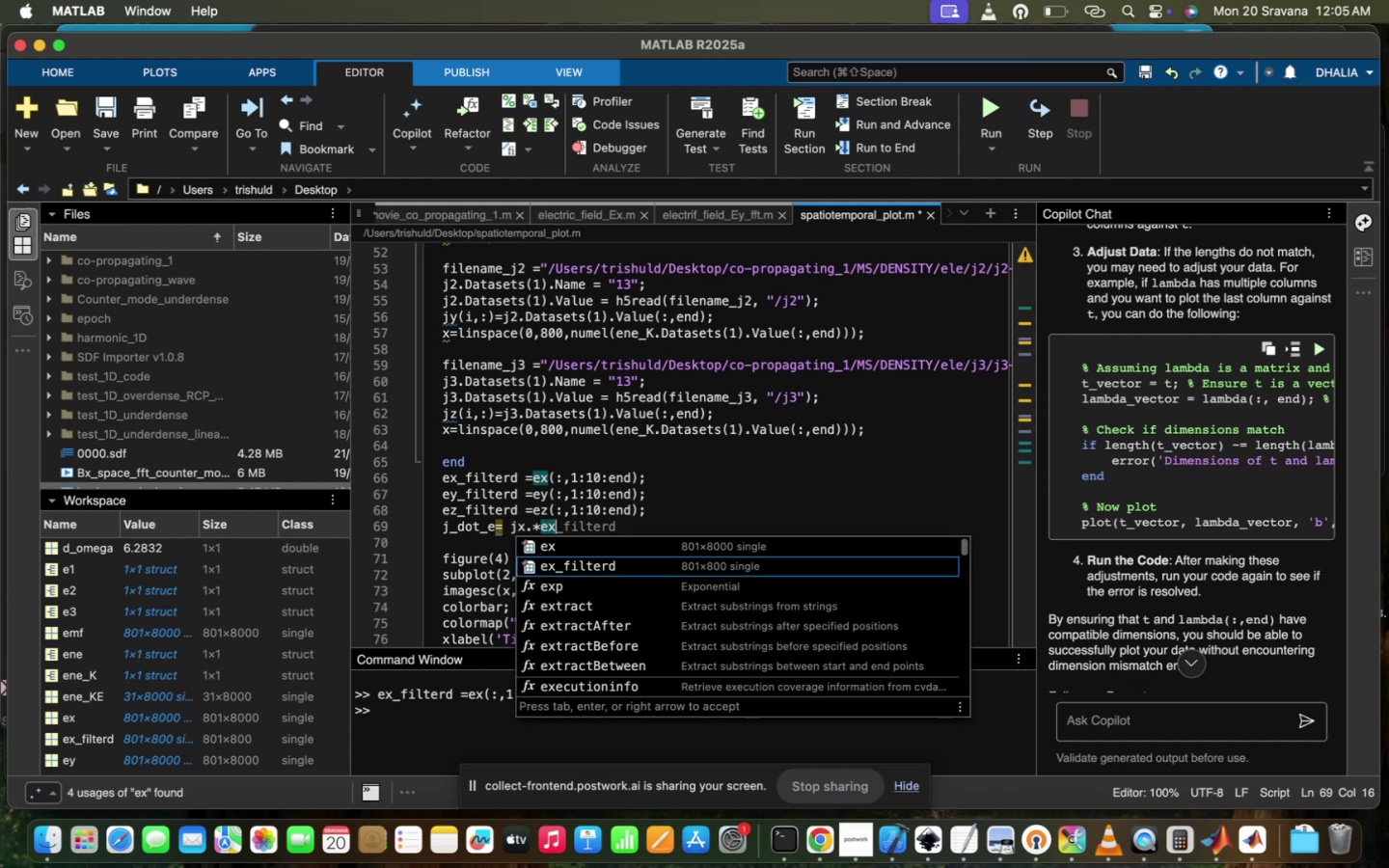 
key(Enter)
 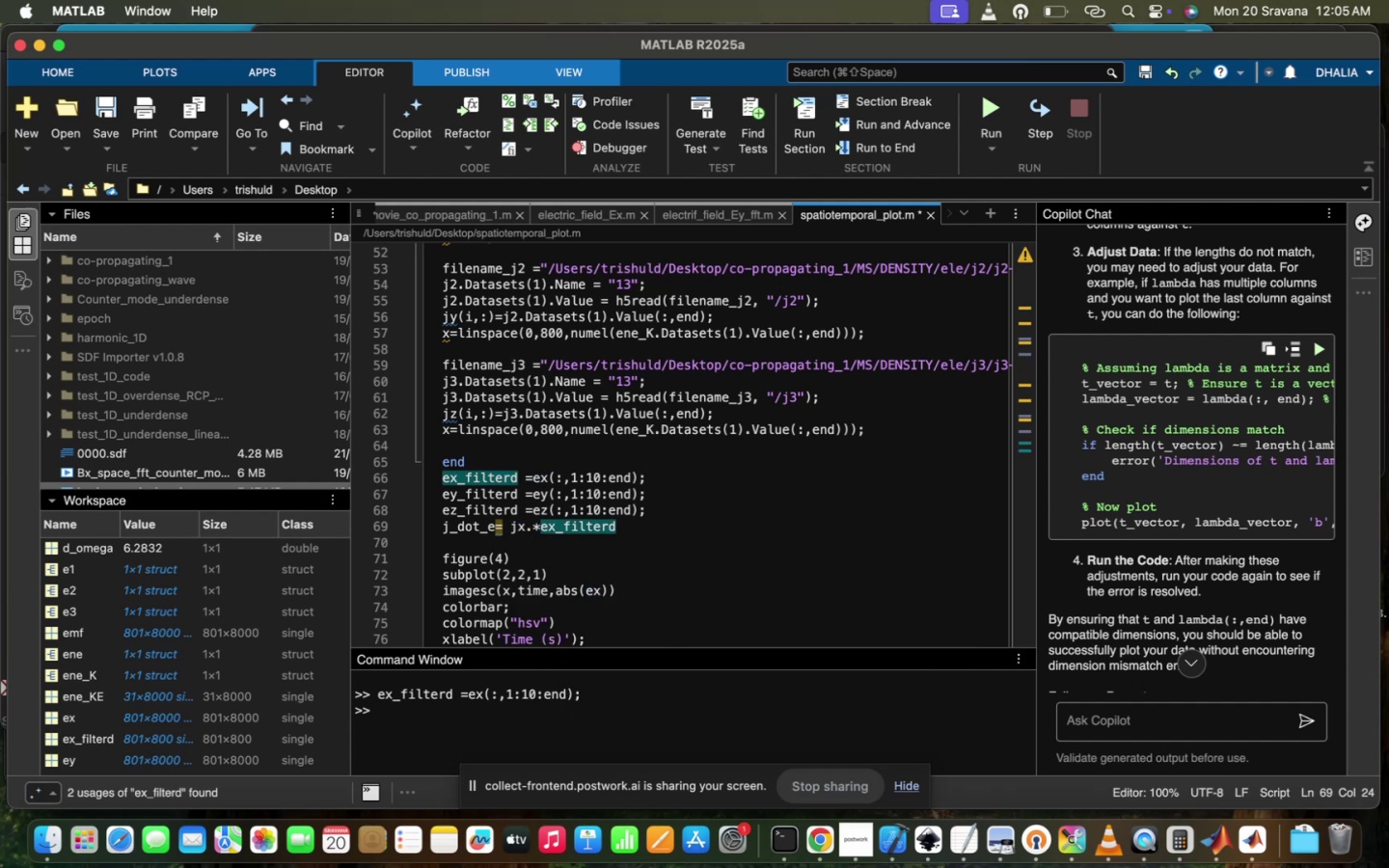 
key(Shift+Equal)
 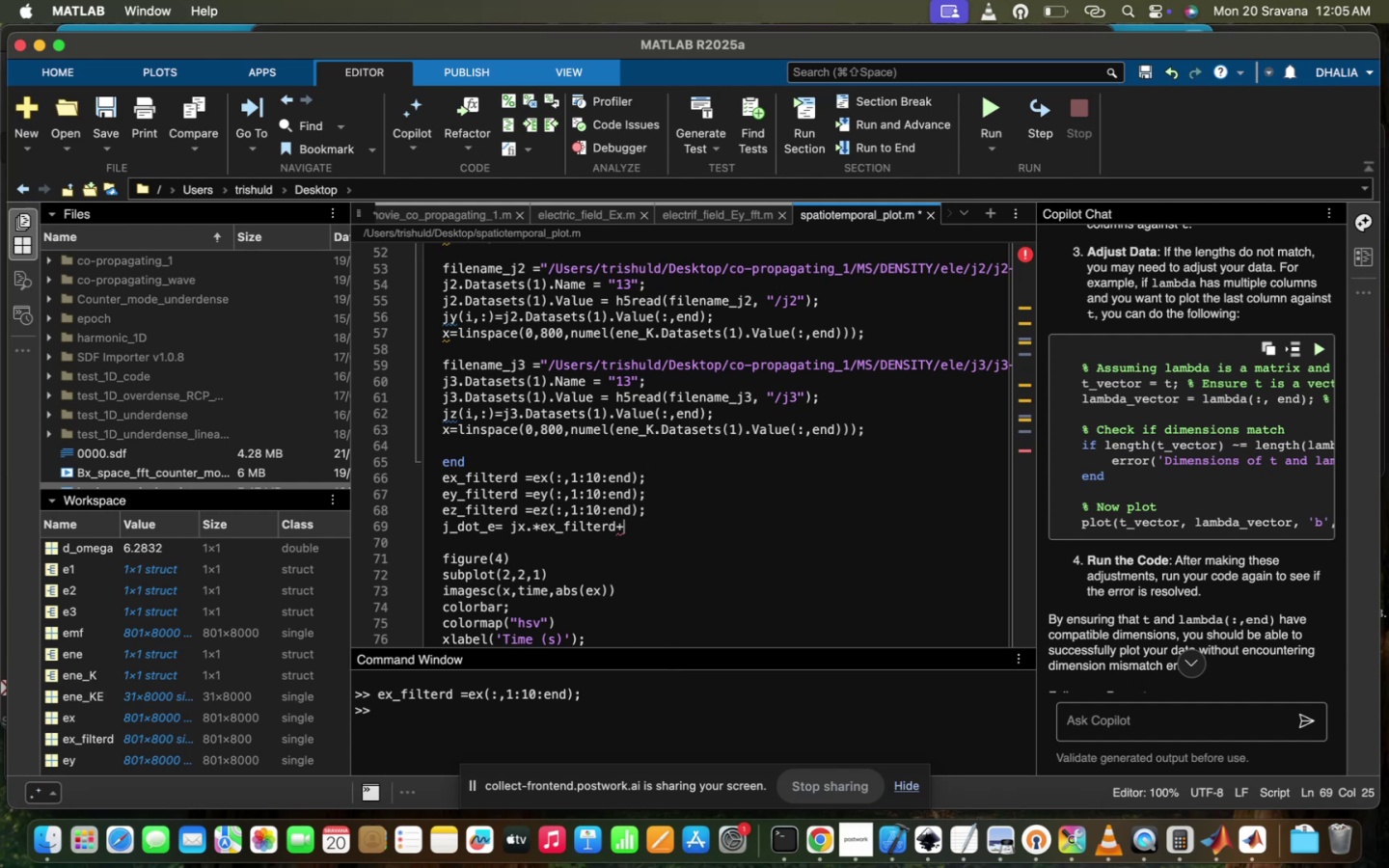 
wait(5.02)
 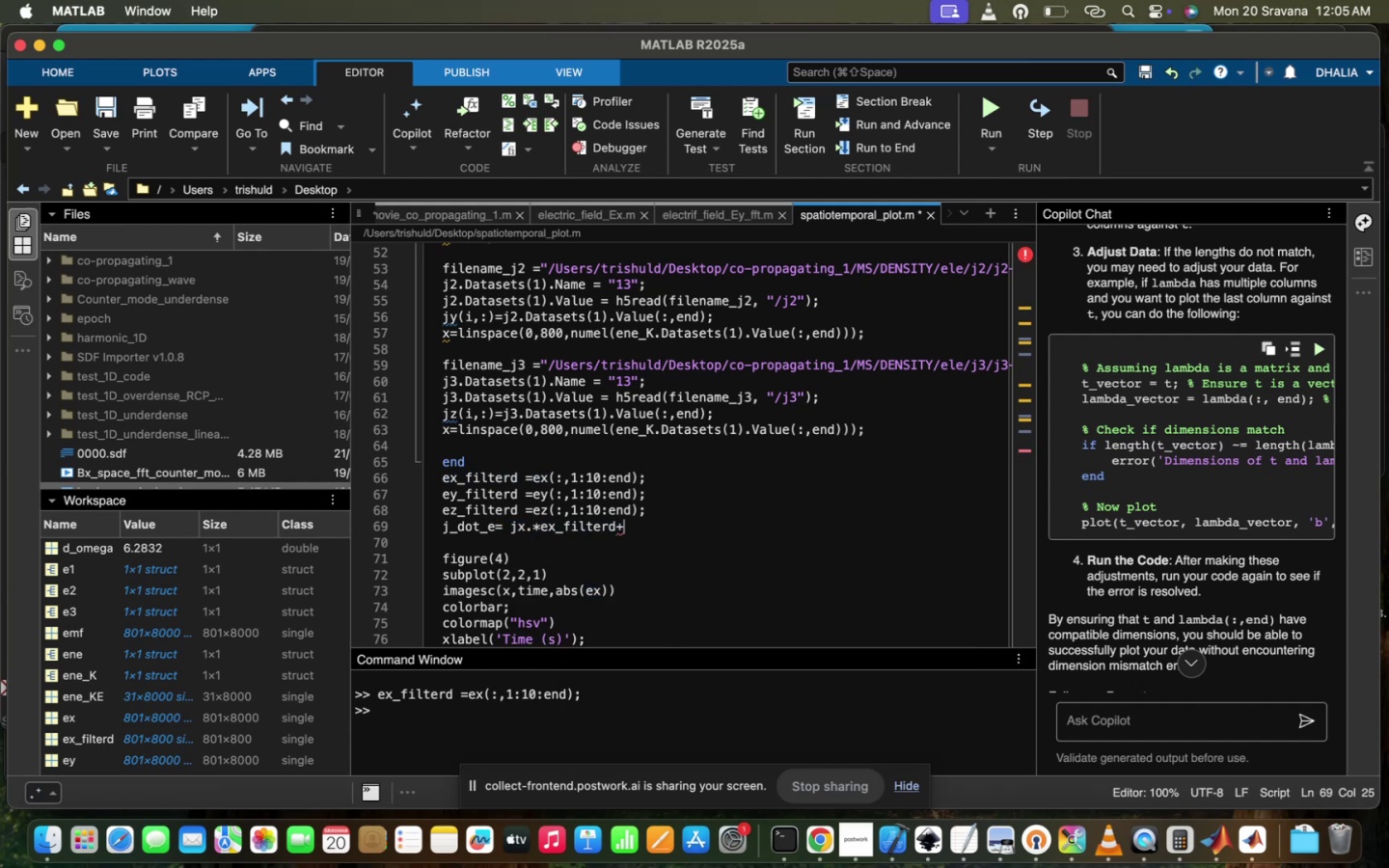 
type(jy.*ey)
 